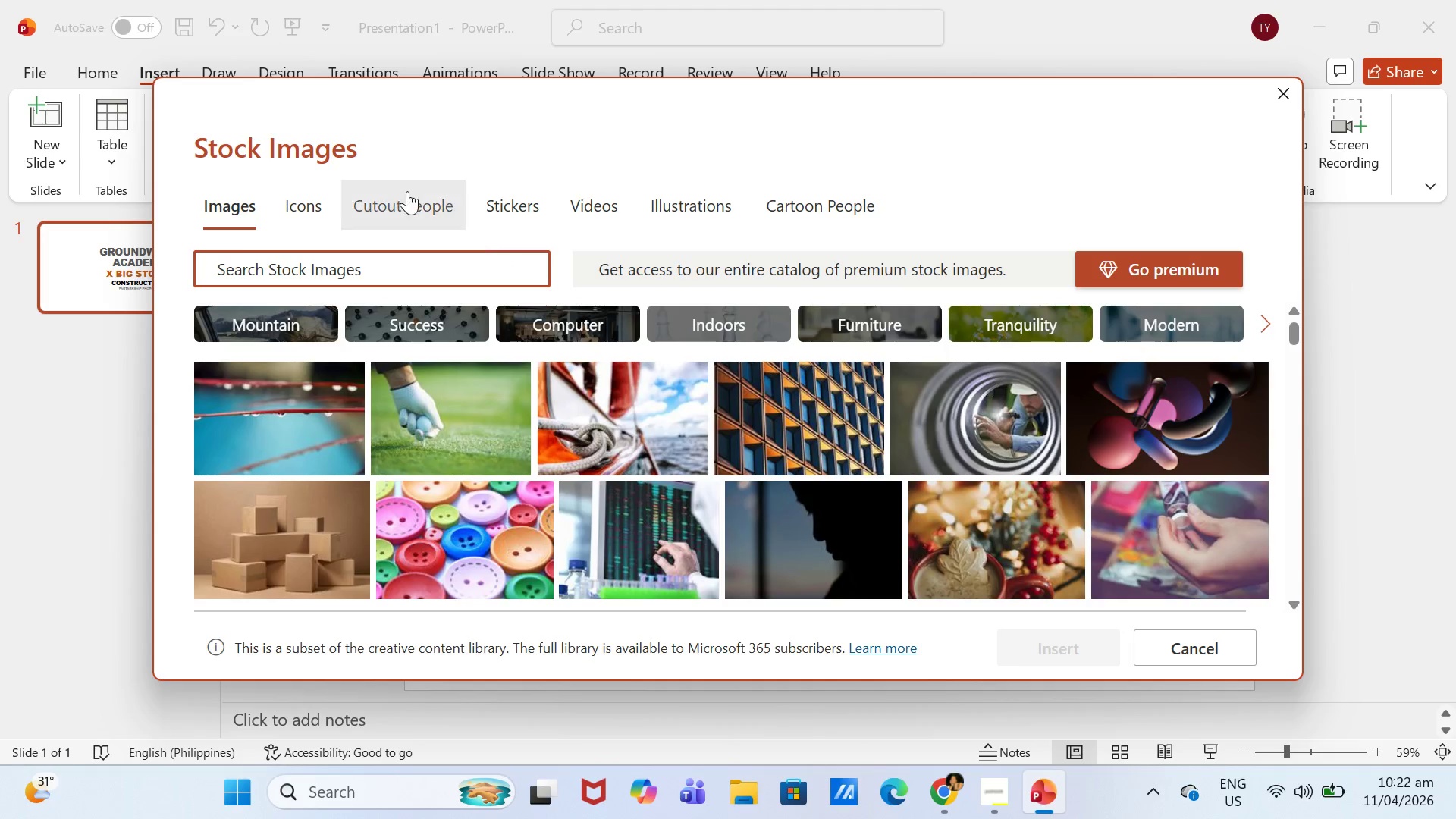 
left_click([312, 203])
 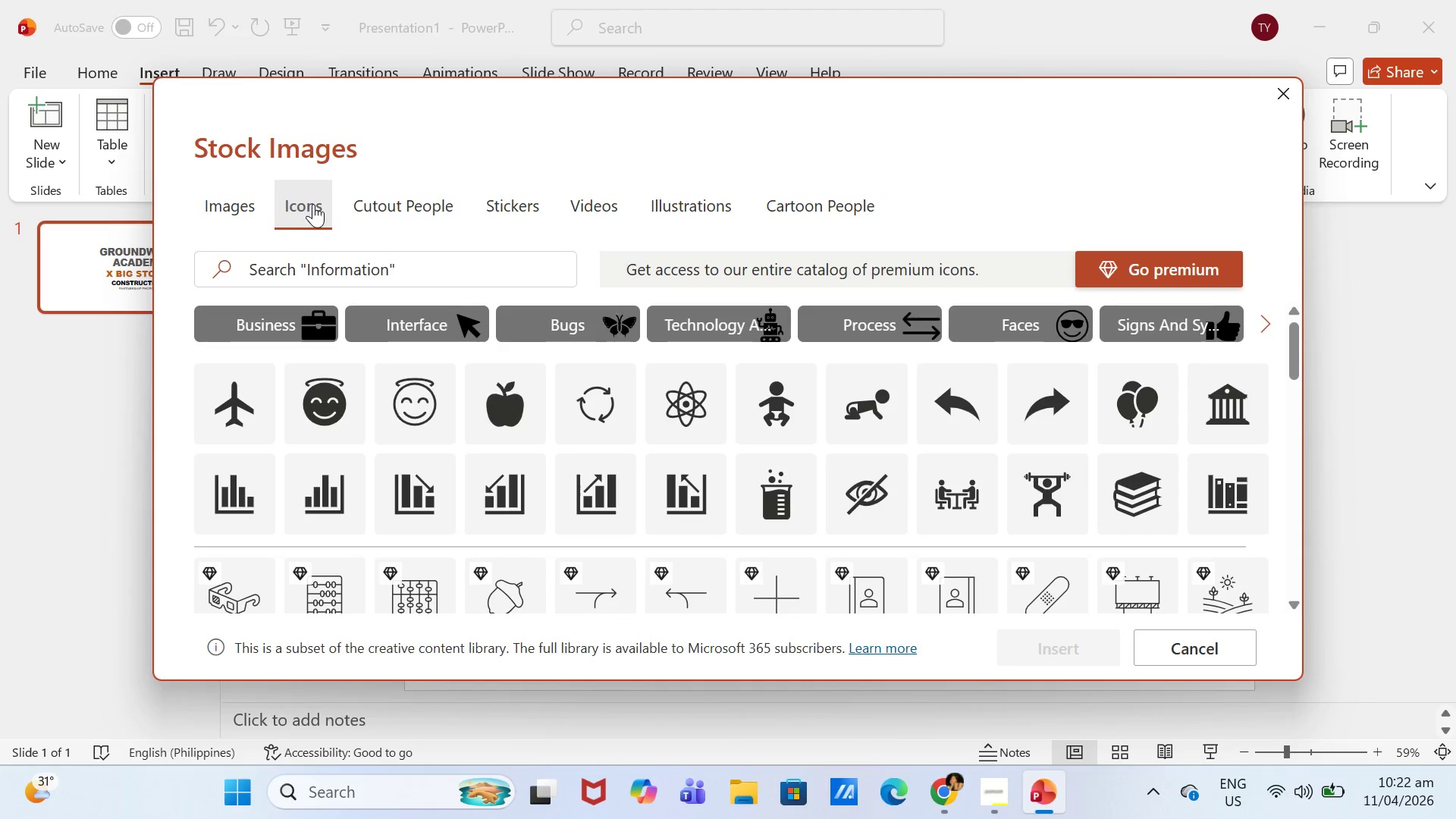 
left_click([218, 204])
 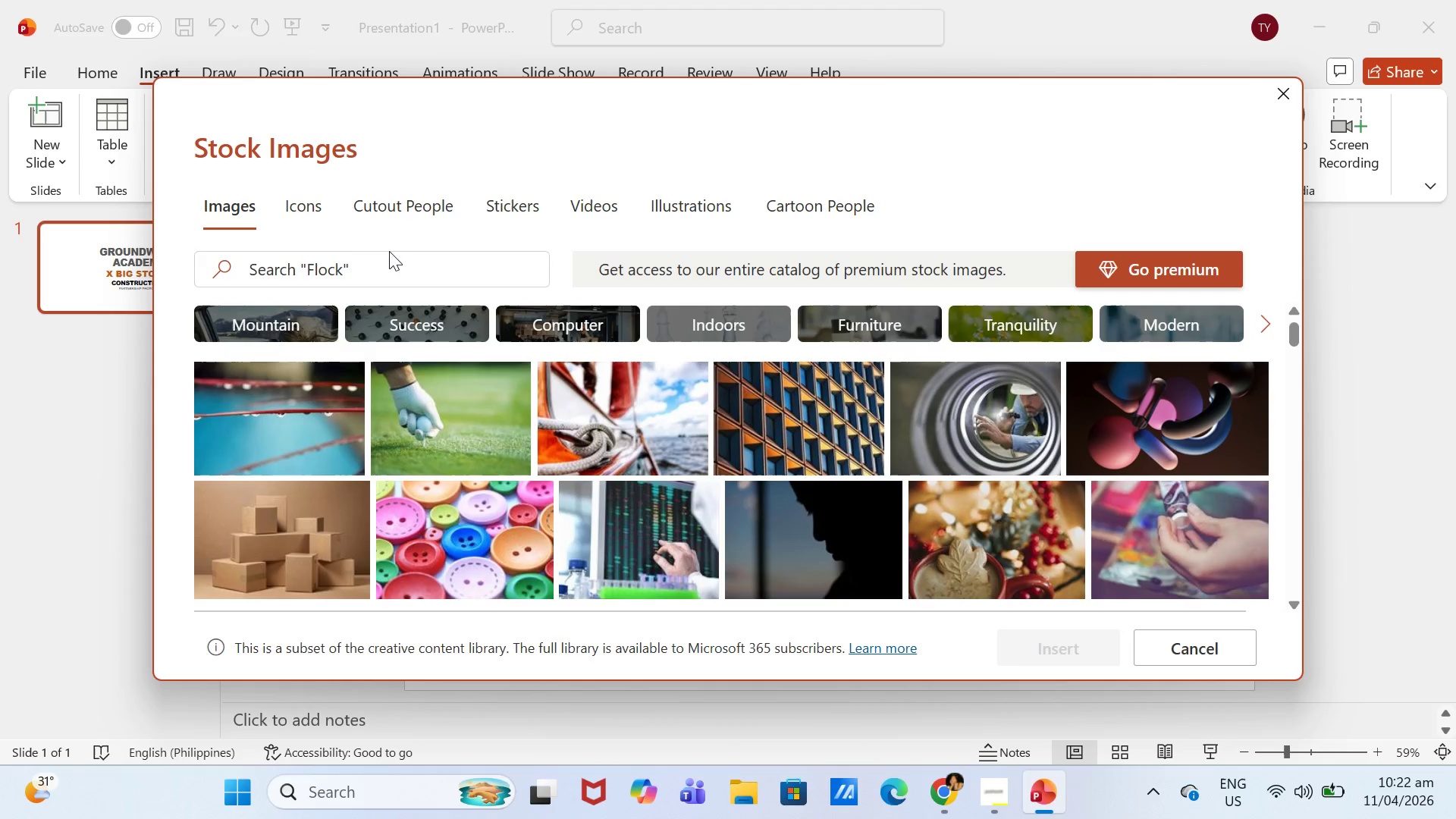 
left_click([397, 262])
 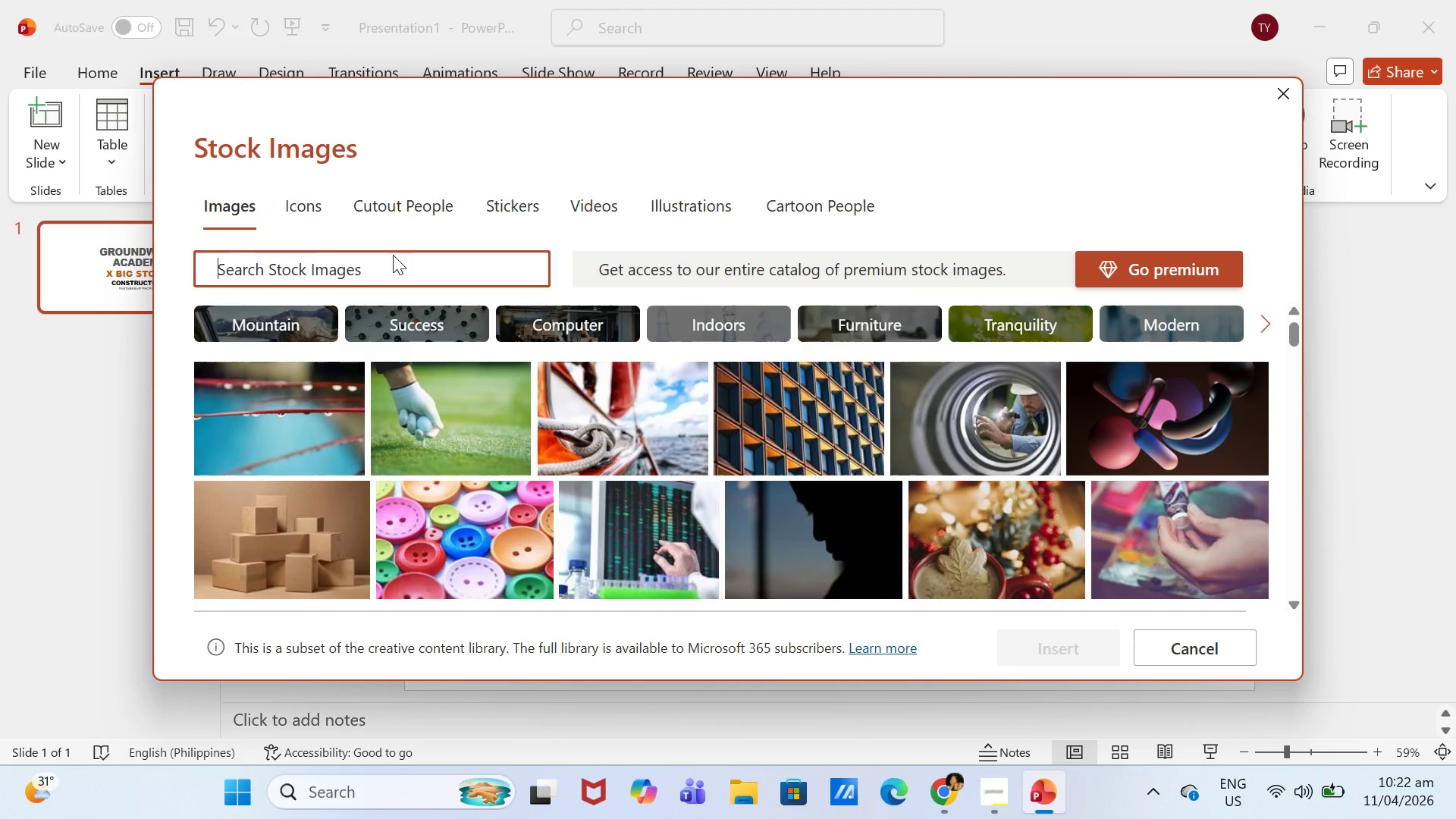 
type(construction)
 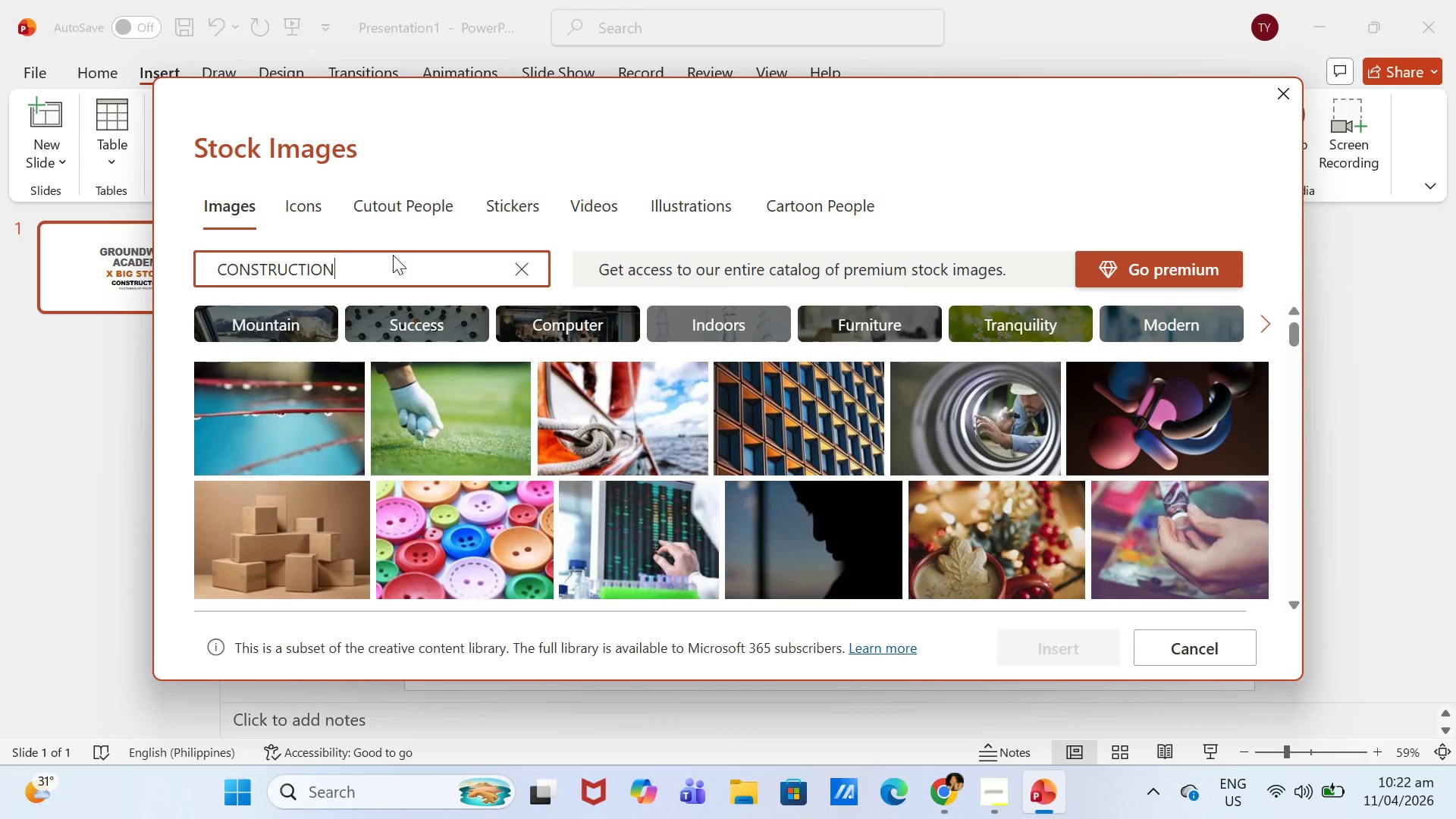 
key(Enter)
 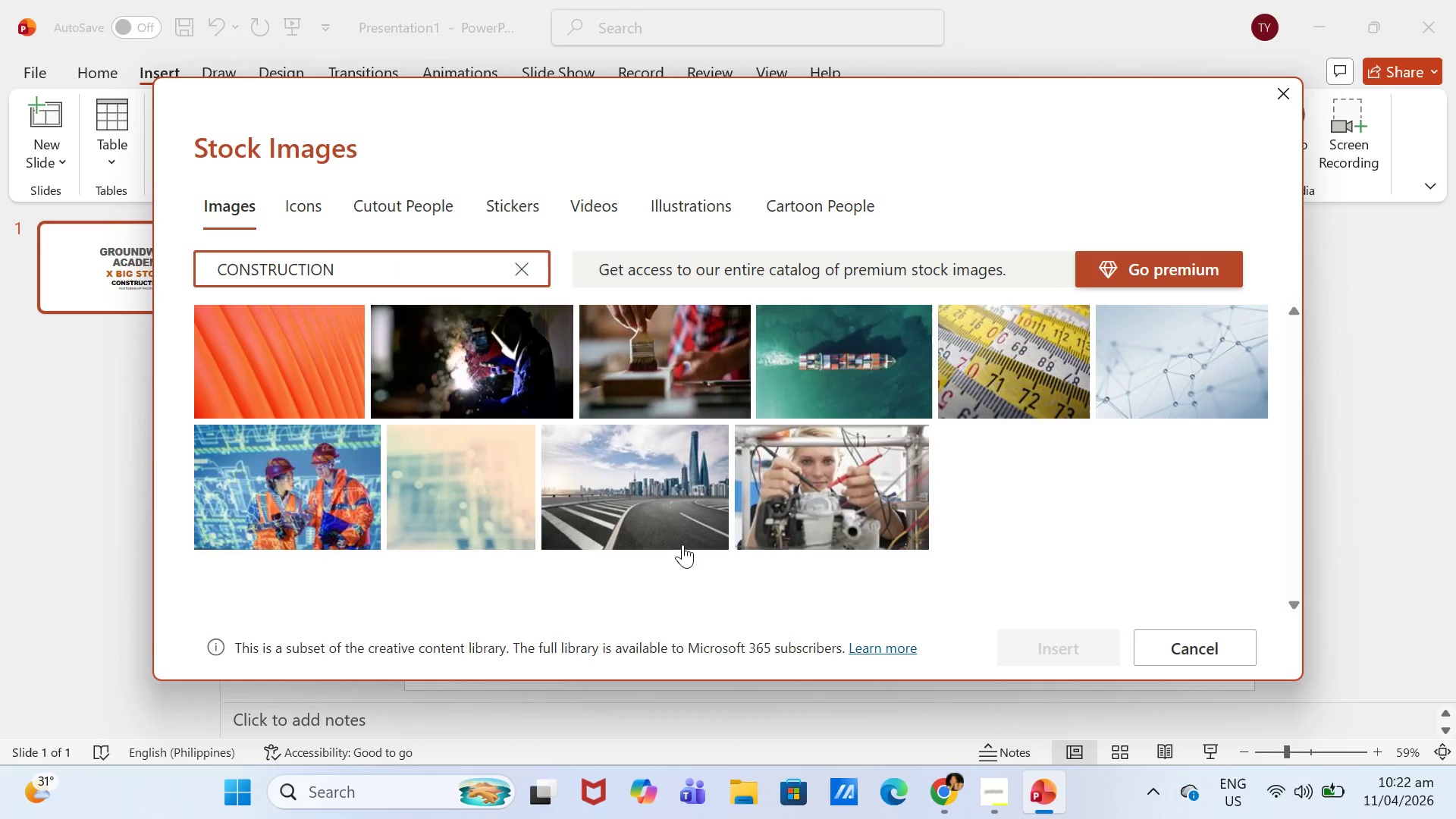 
scroll: coordinate [682, 450], scroll_direction: up, amount: 1.0
 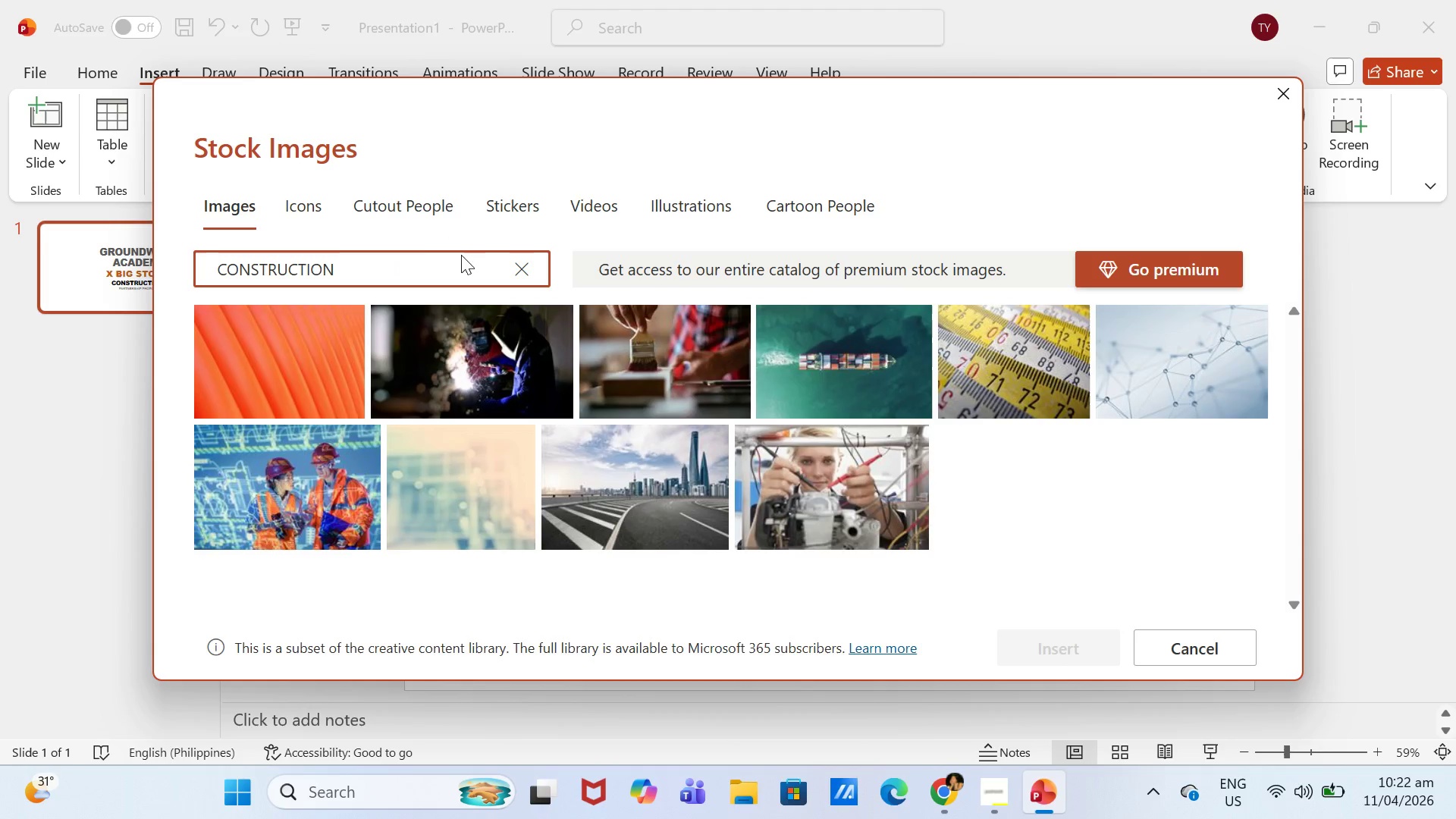 
left_click_drag(start_coordinate=[461, 286], to_coordinate=[281, 261])
 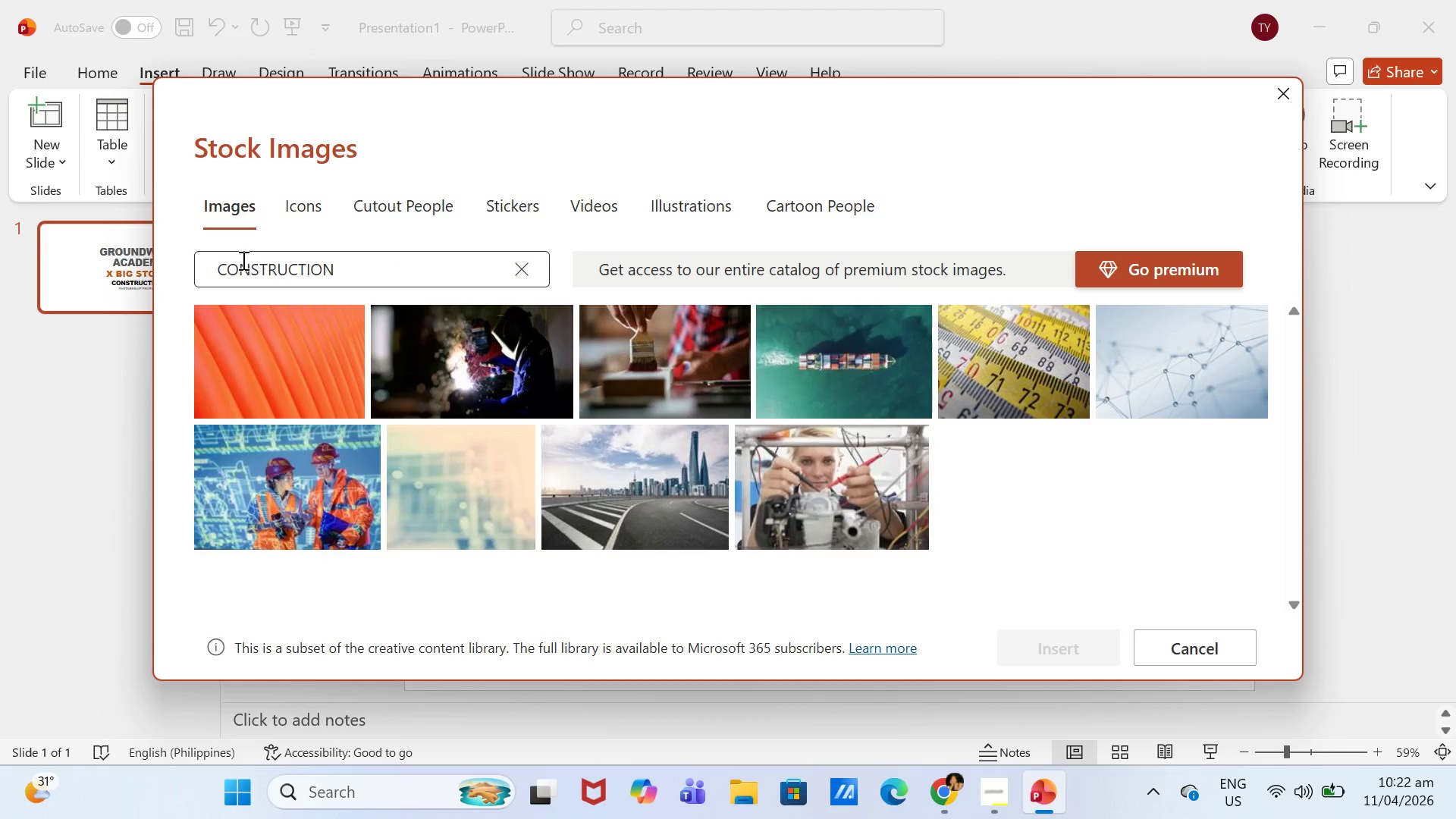 
double_click([231, 257])
 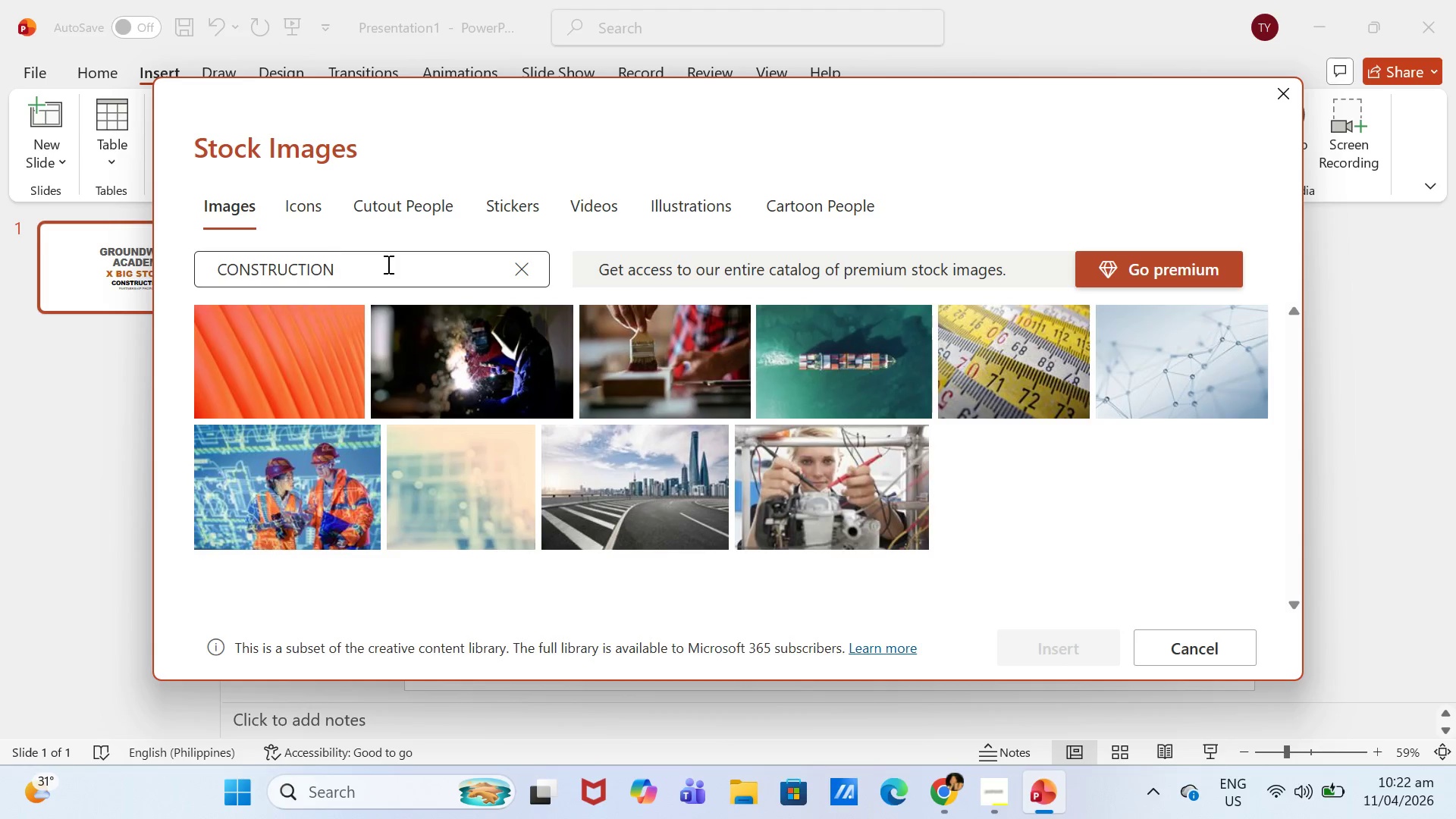 
triple_click([387, 264])
 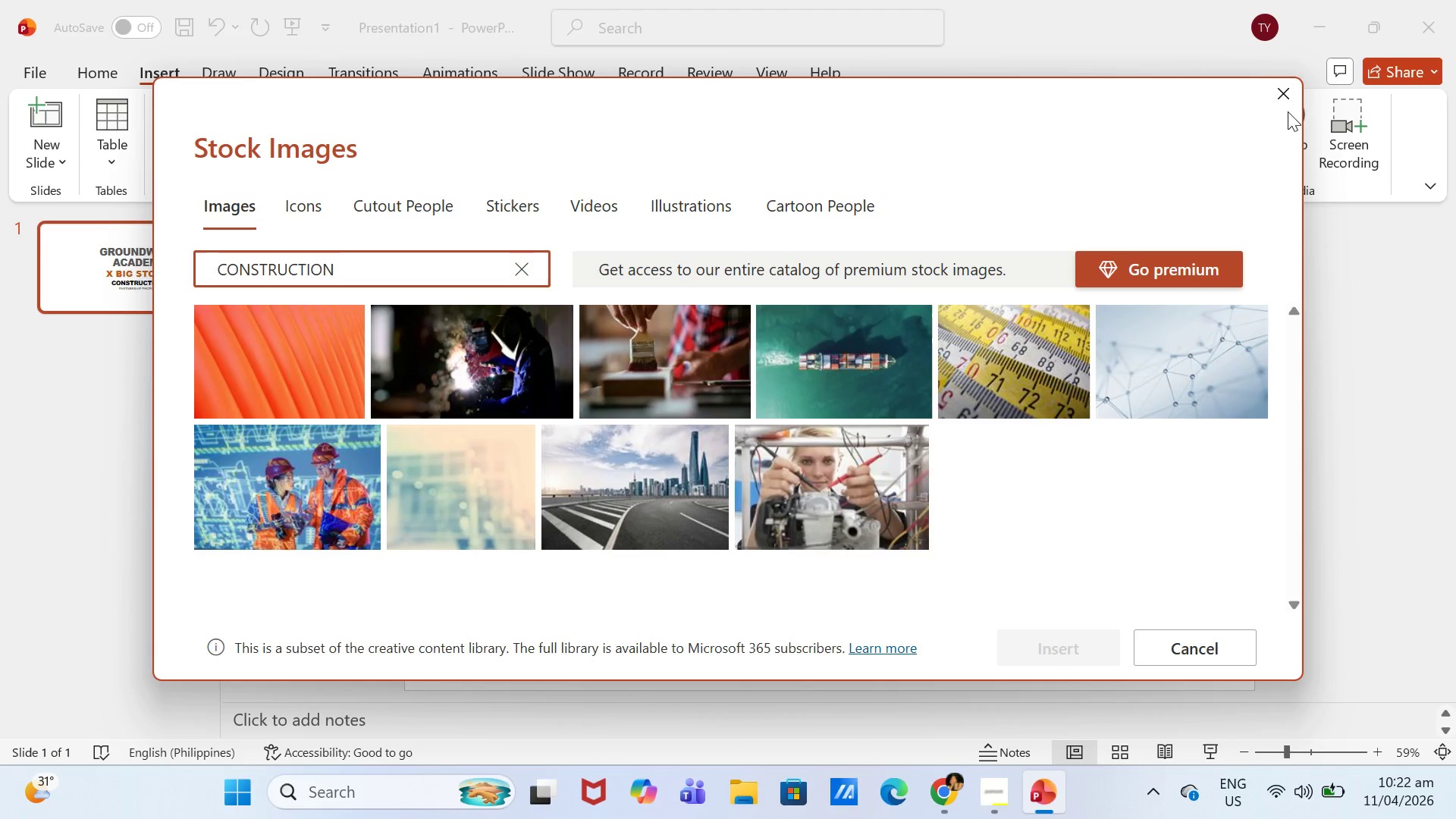 
left_click([1297, 101])
 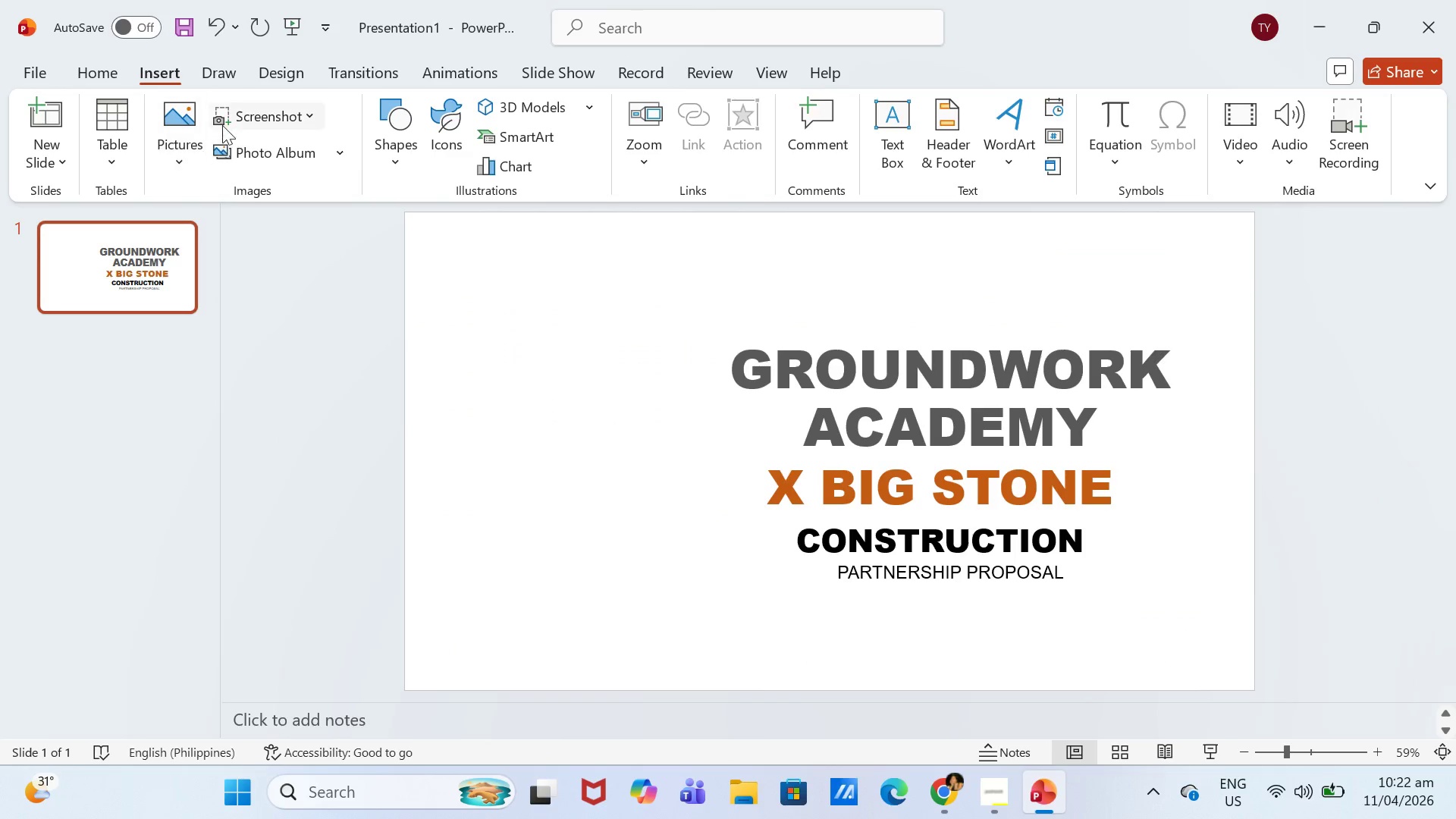 
left_click([198, 143])
 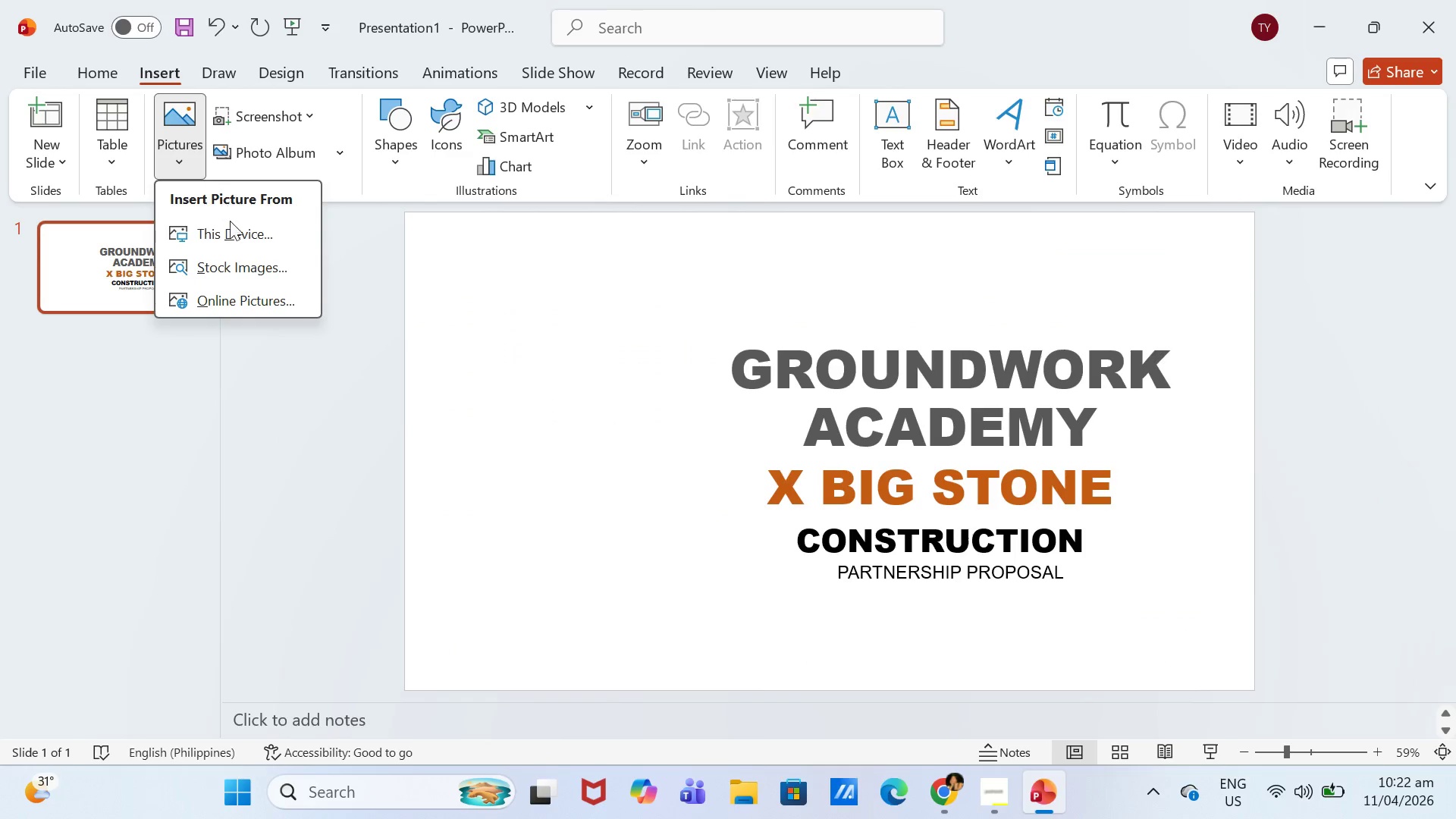 
left_click([236, 231])
 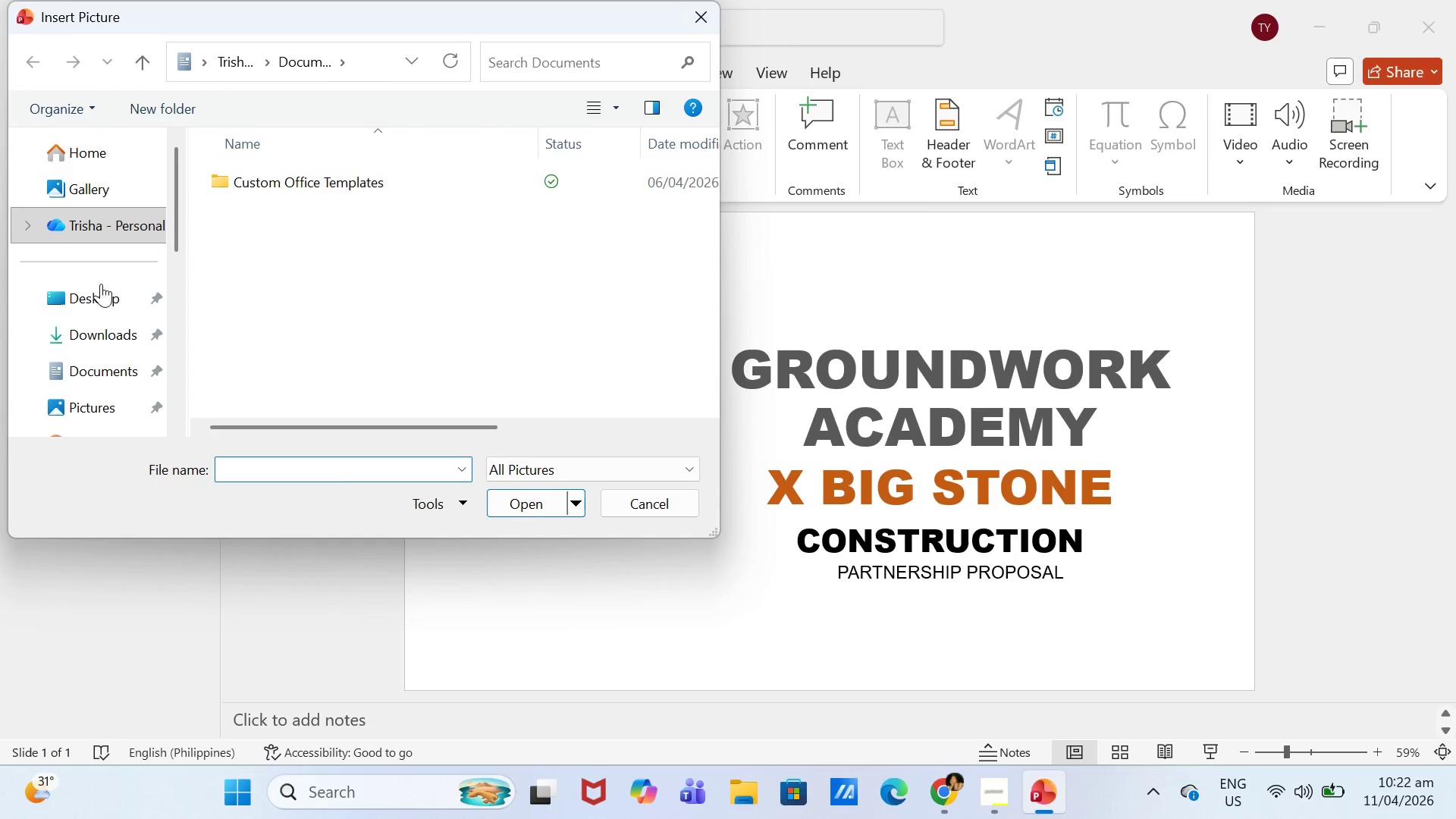 
left_click([100, 348])
 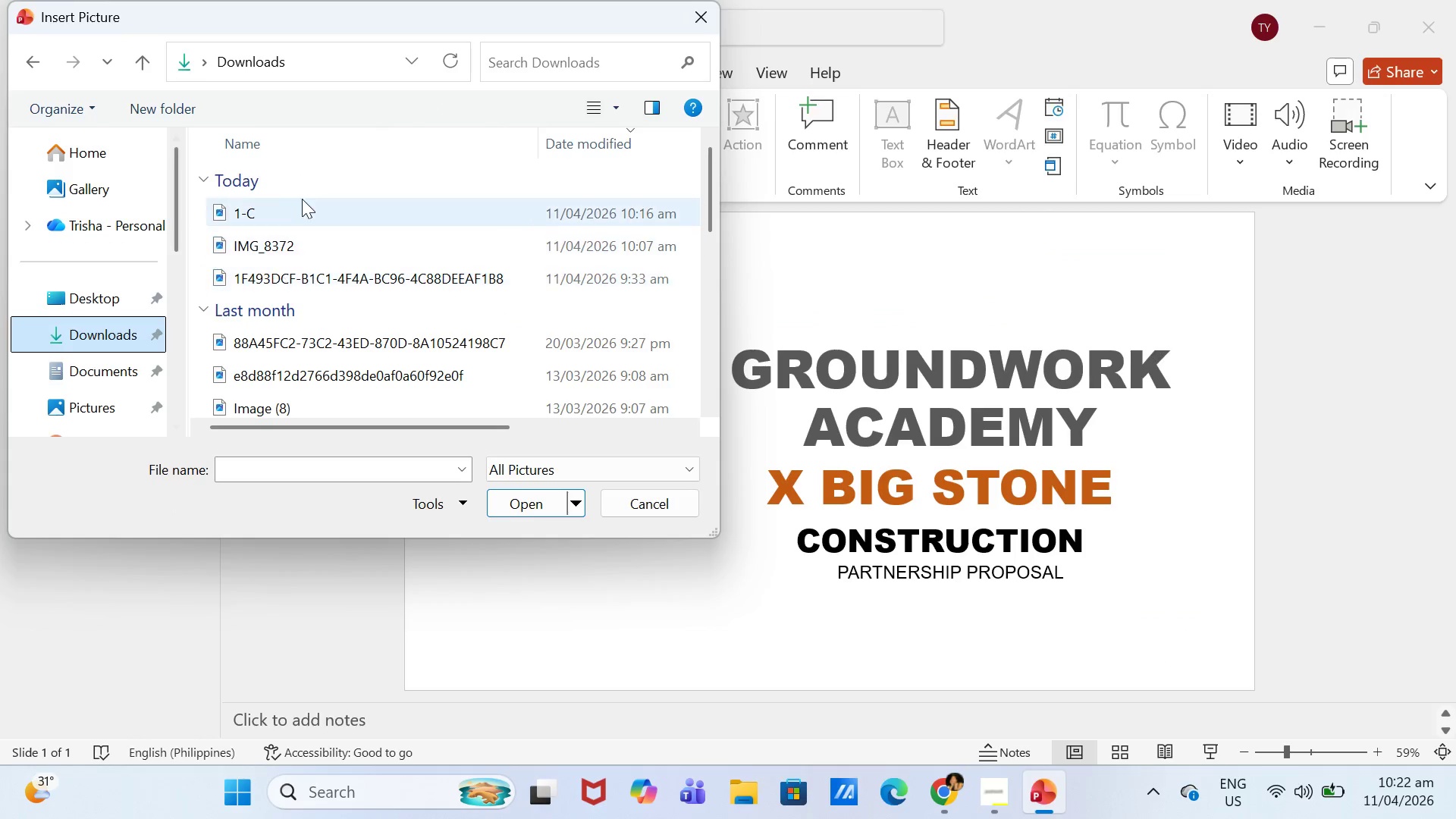 
left_click([311, 210])
 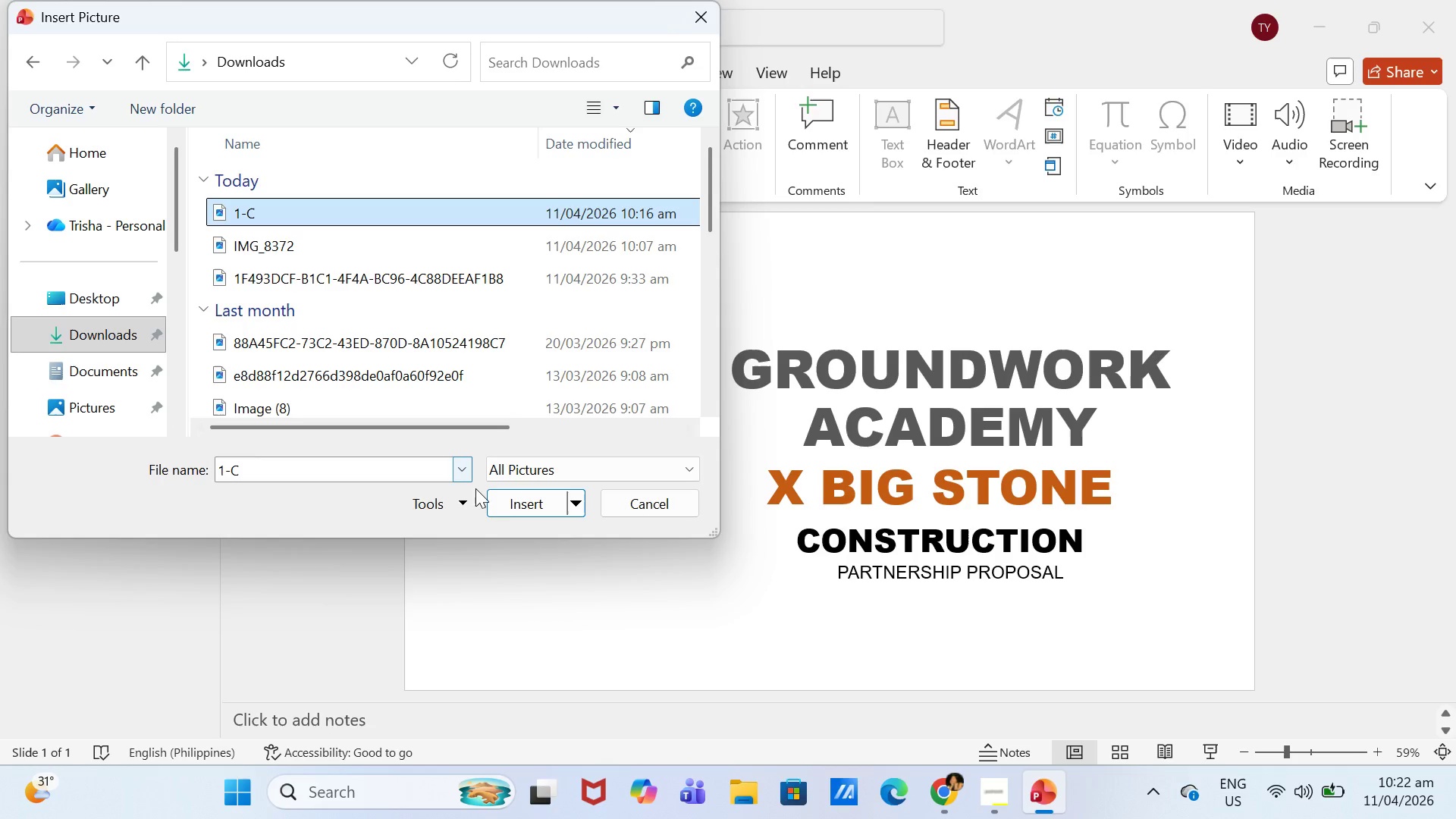 
left_click([507, 497])
 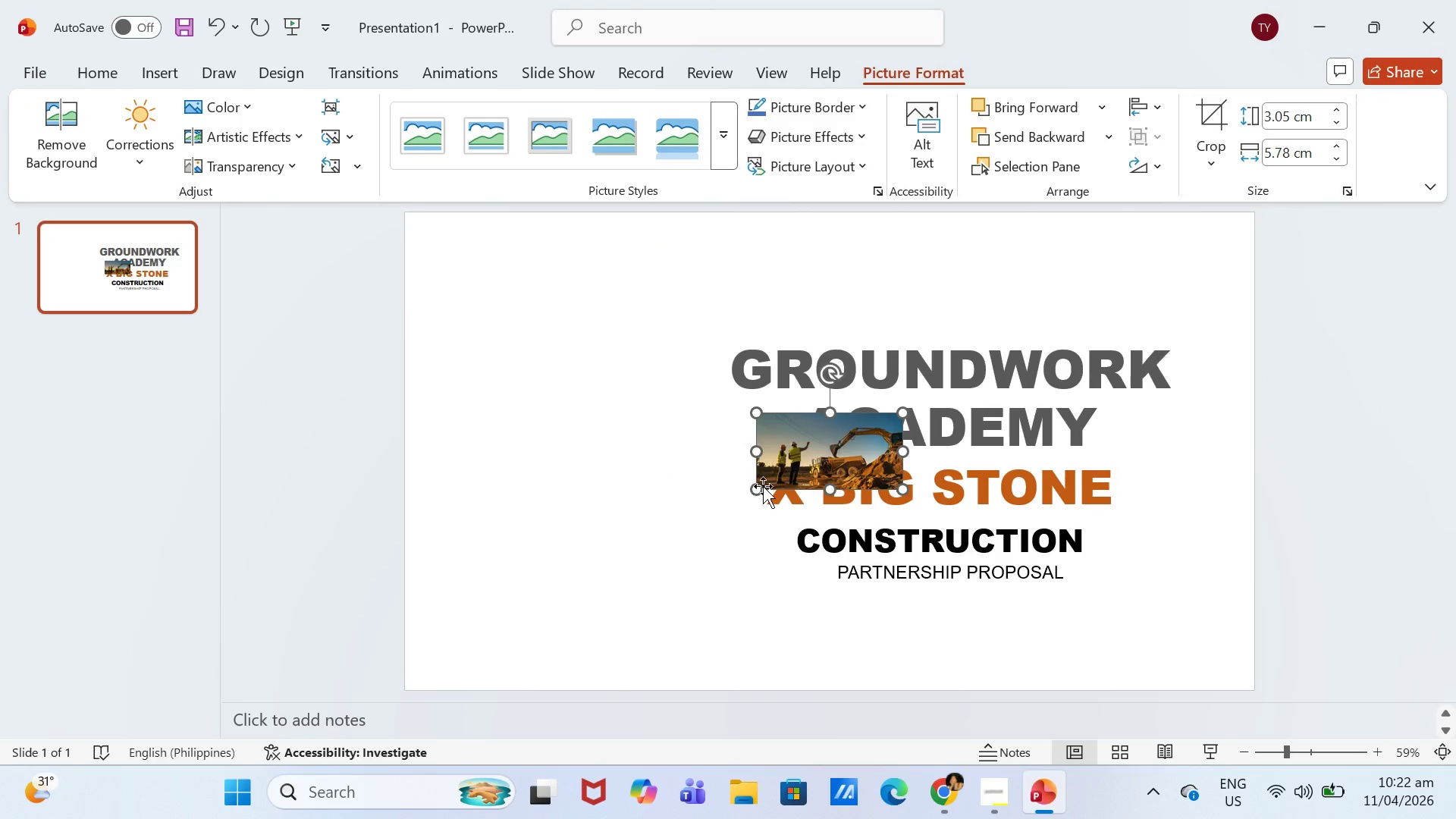 
left_click_drag(start_coordinate=[761, 487], to_coordinate=[405, 576])
 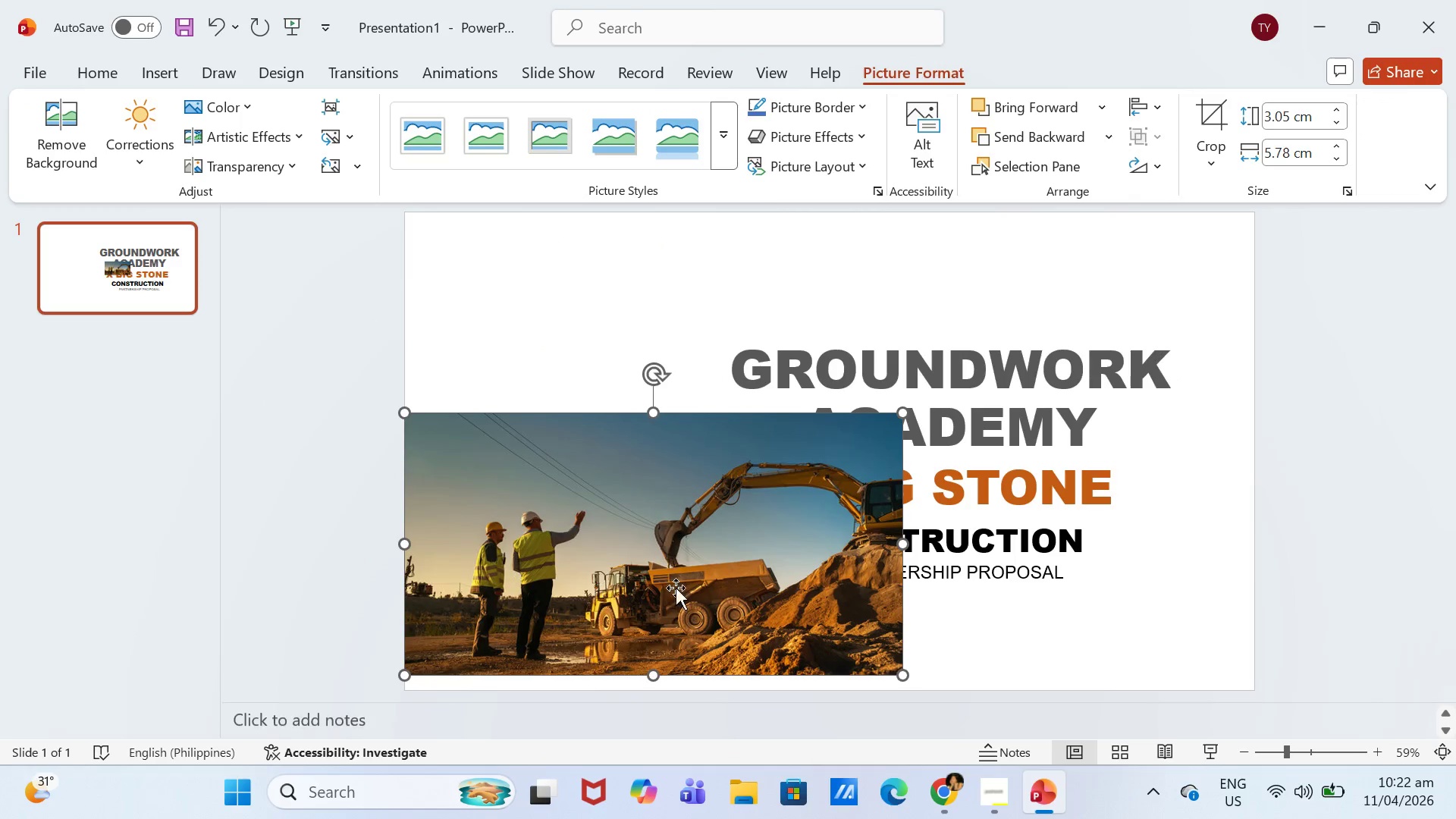 
left_click_drag(start_coordinate=[727, 601], to_coordinate=[734, 394])
 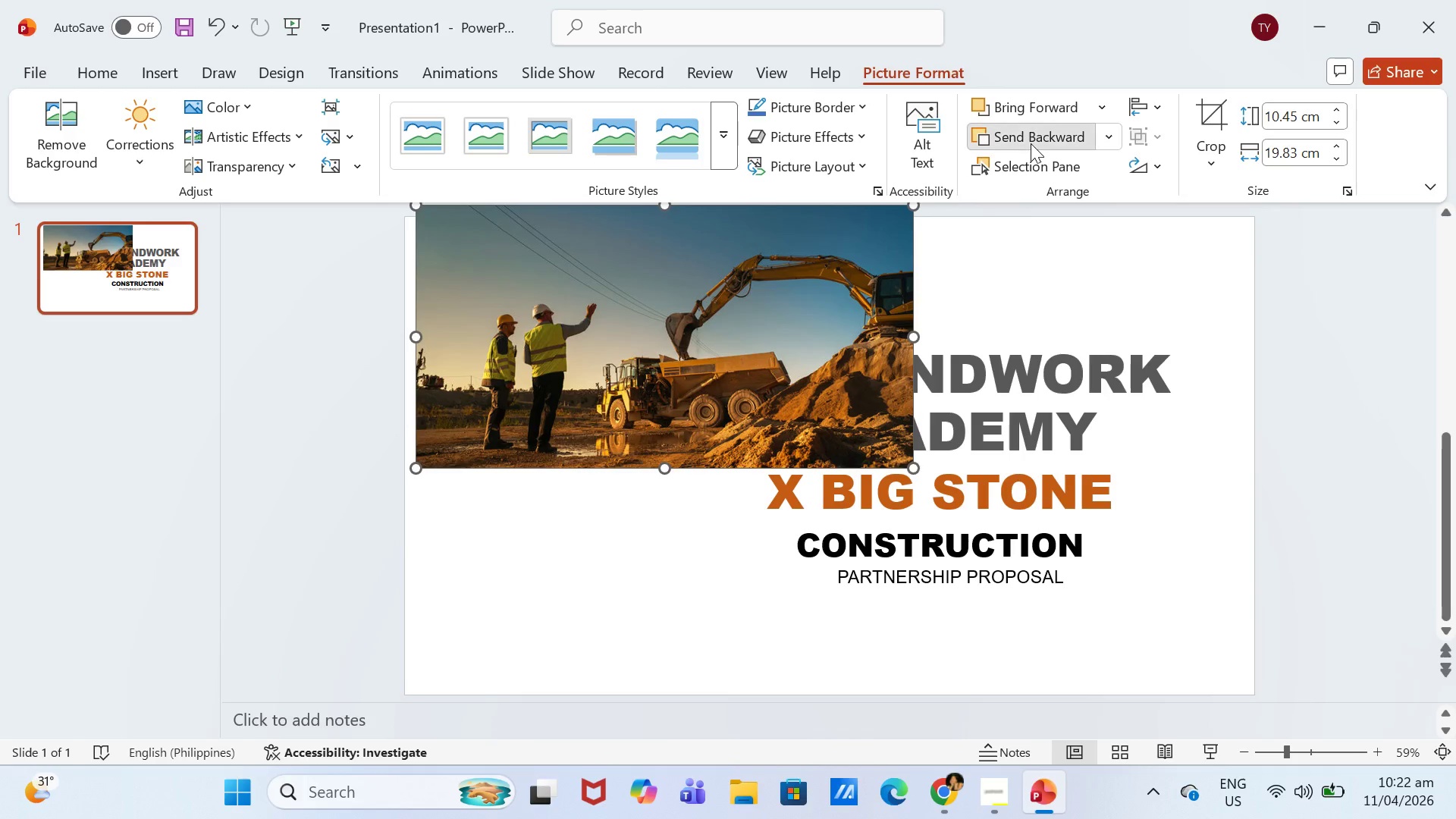 
double_click([1031, 143])
 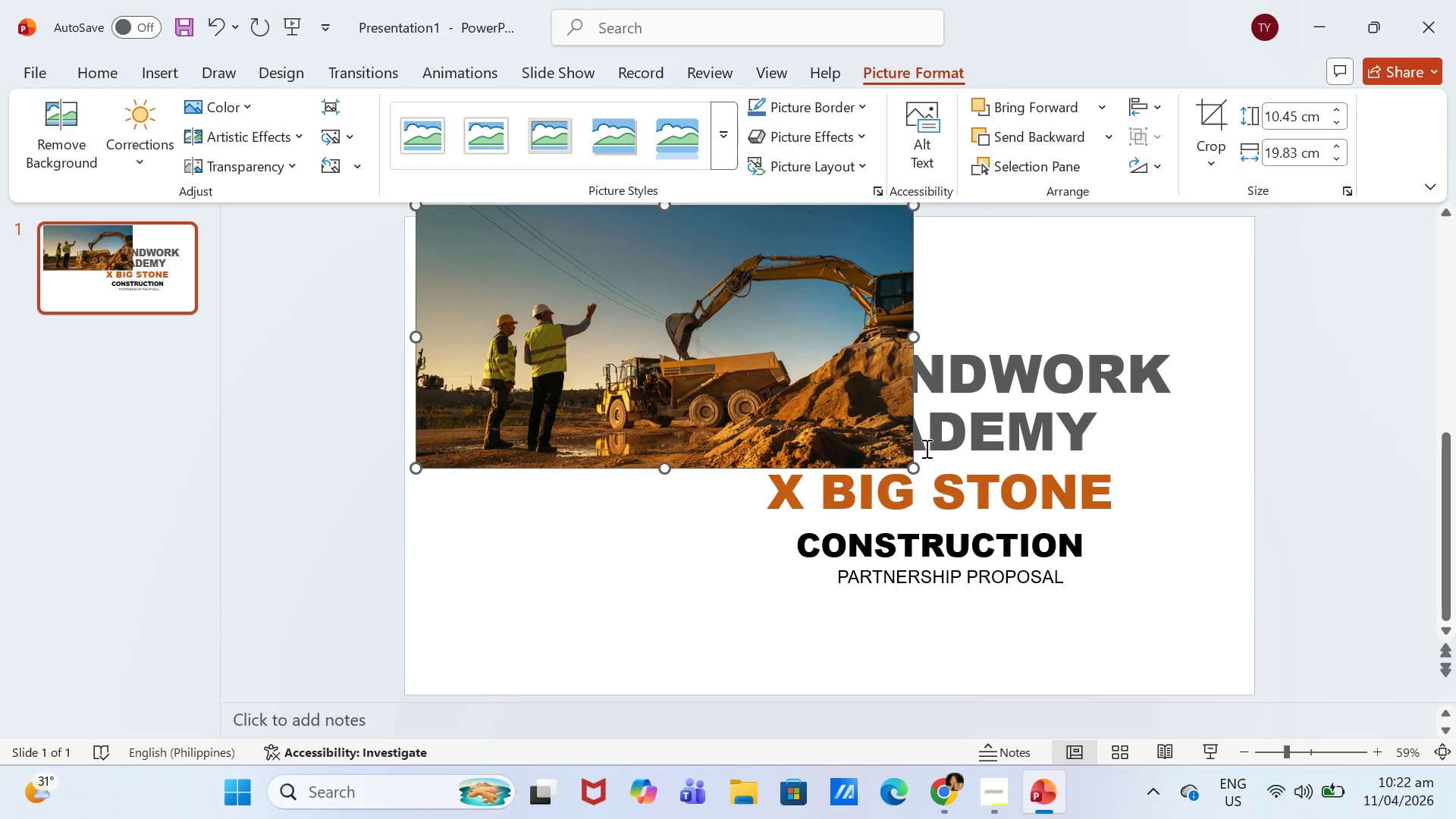 
left_click_drag(start_coordinate=[909, 466], to_coordinate=[1210, 660])
 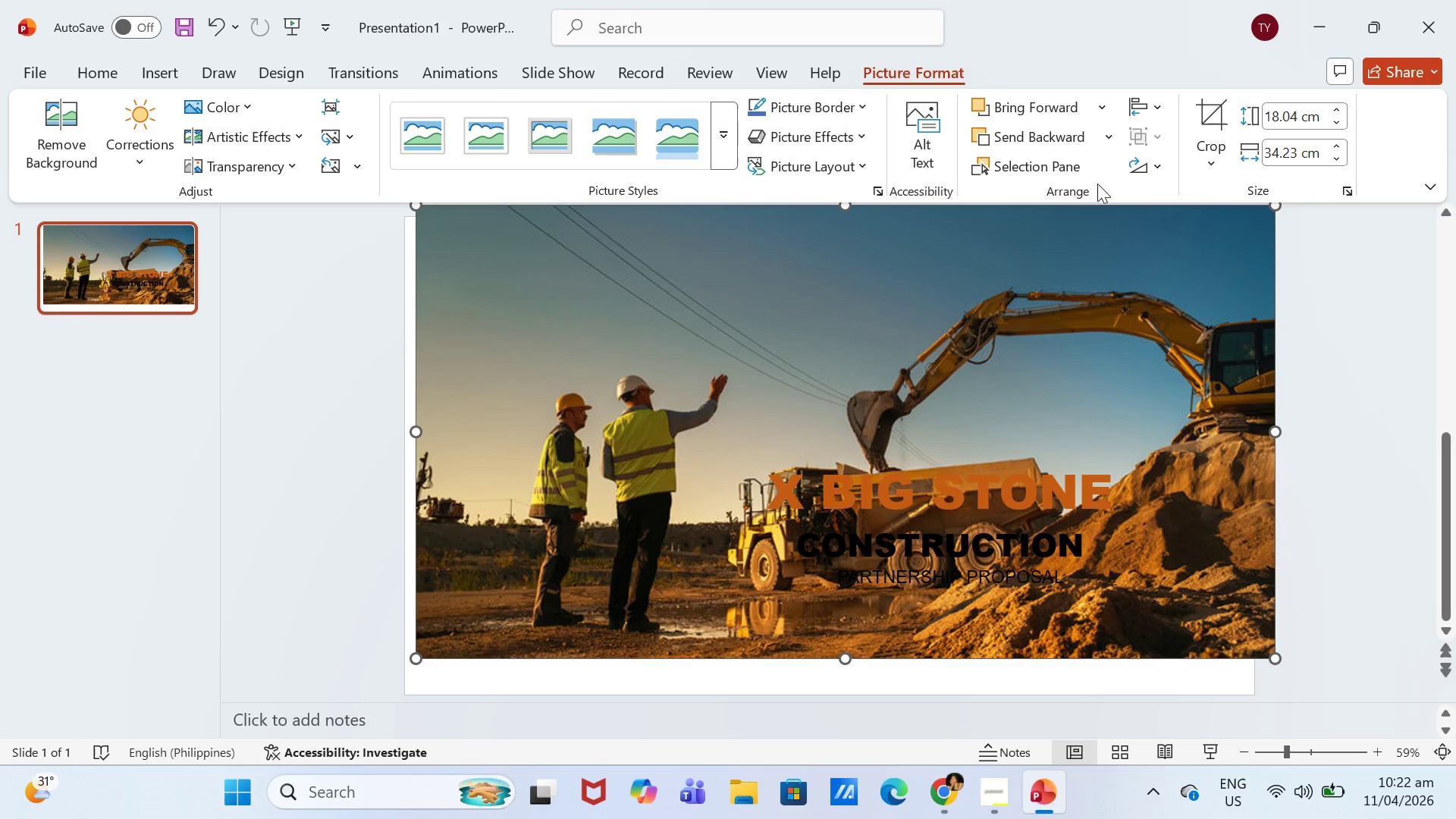 
left_click([1045, 137])
 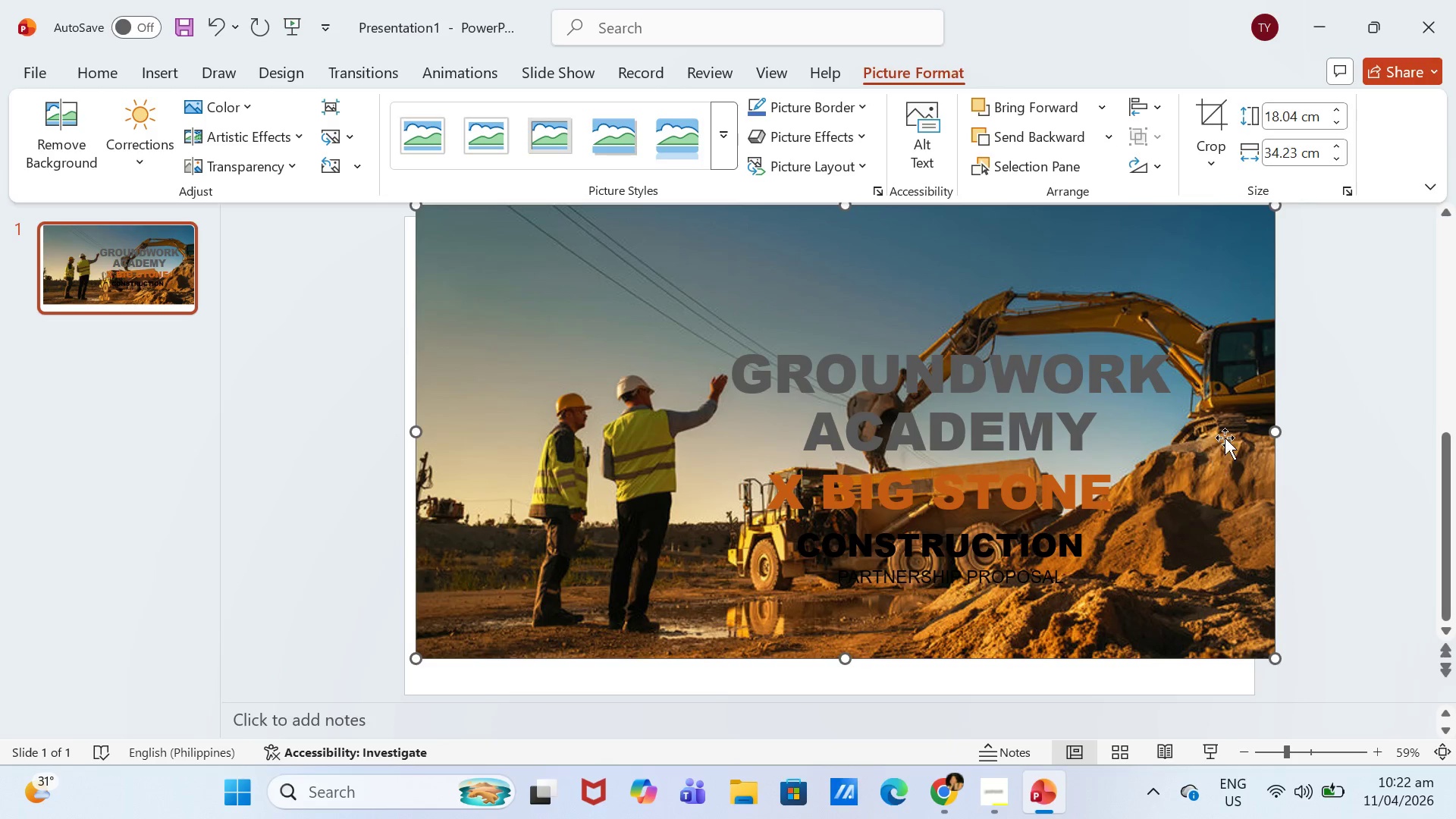 
left_click_drag(start_coordinate=[1193, 526], to_coordinate=[723, 533])
 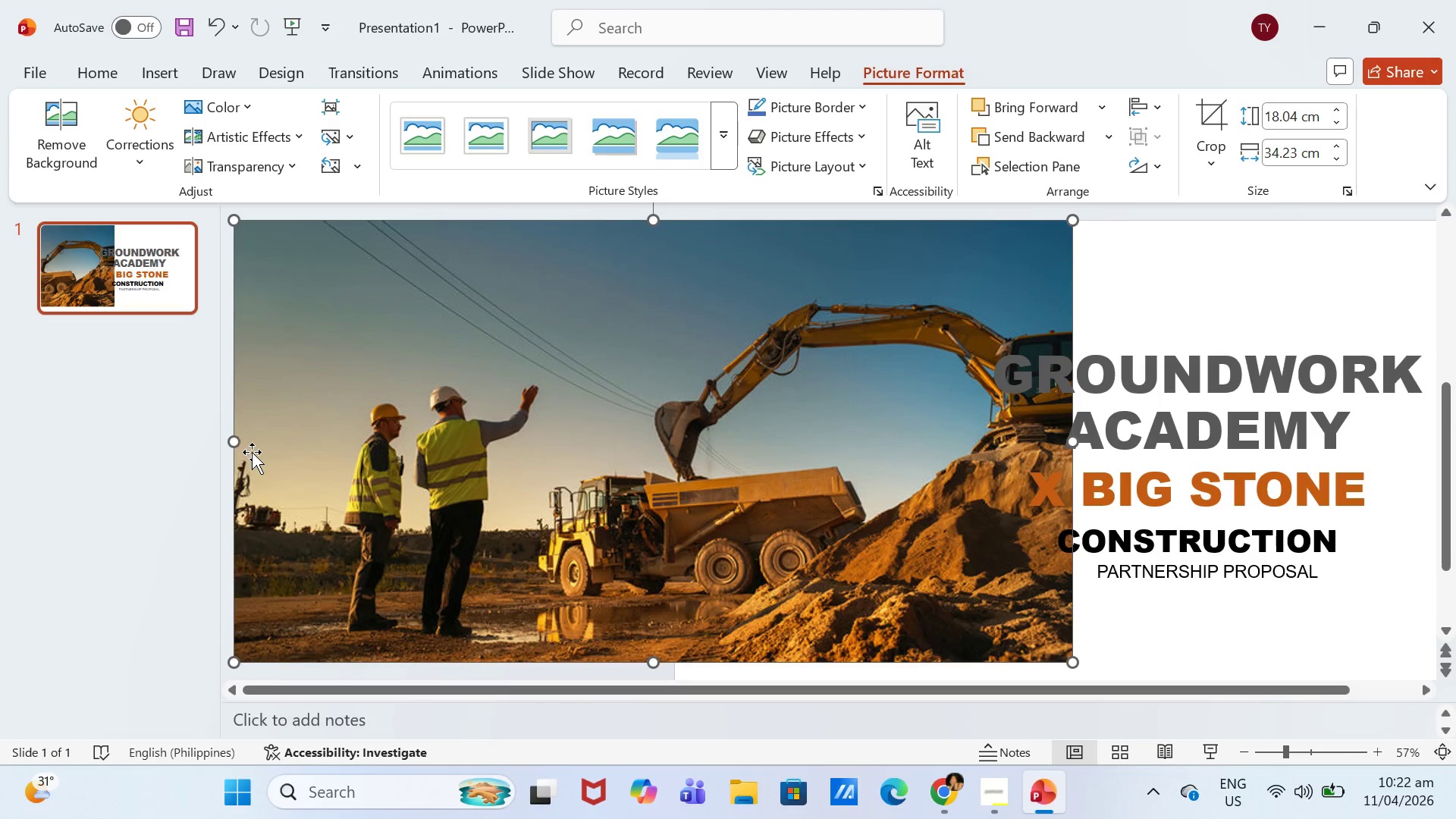 
left_click_drag(start_coordinate=[237, 441], to_coordinate=[672, 440])
 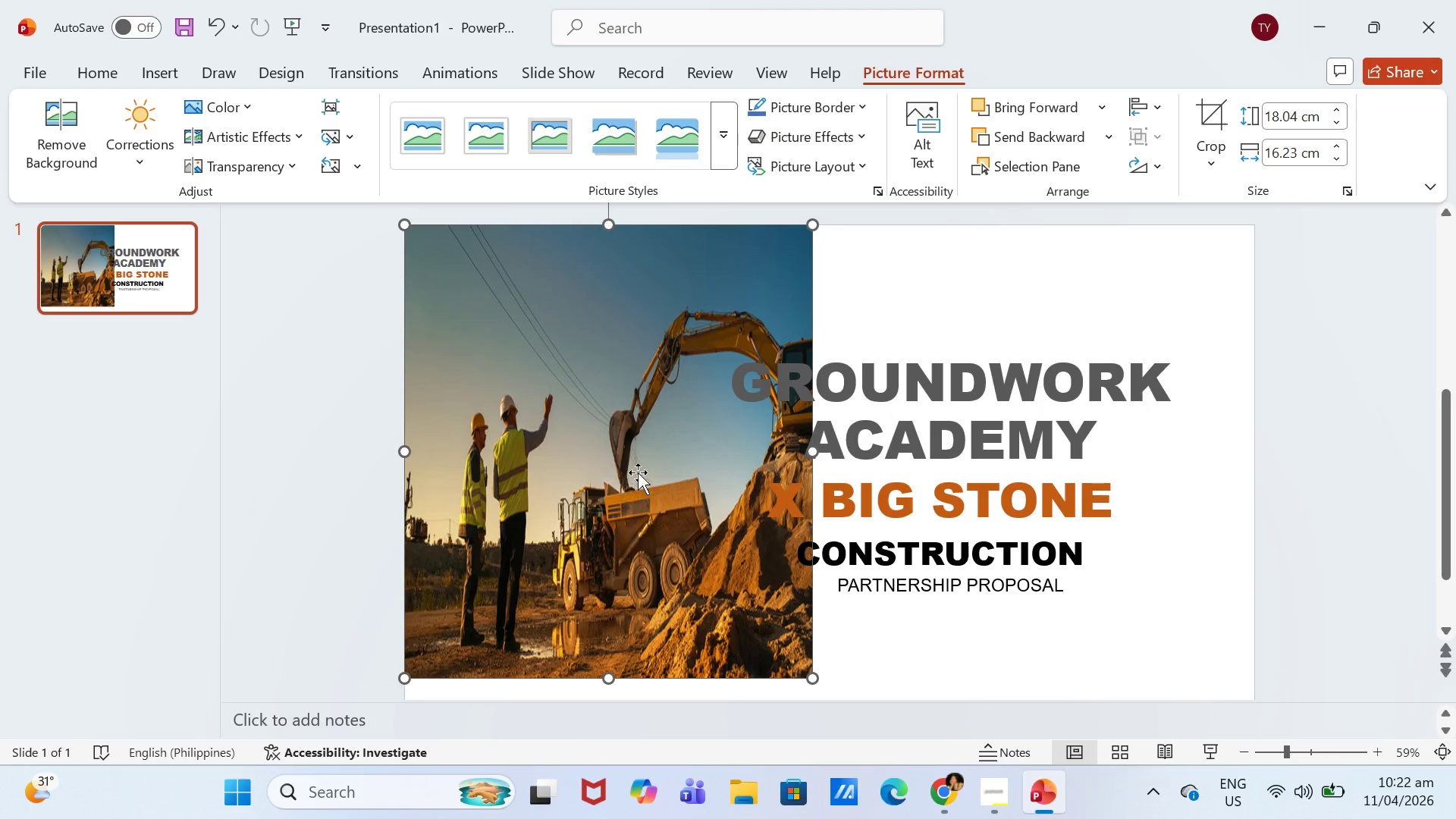 
key(Control+Z)
 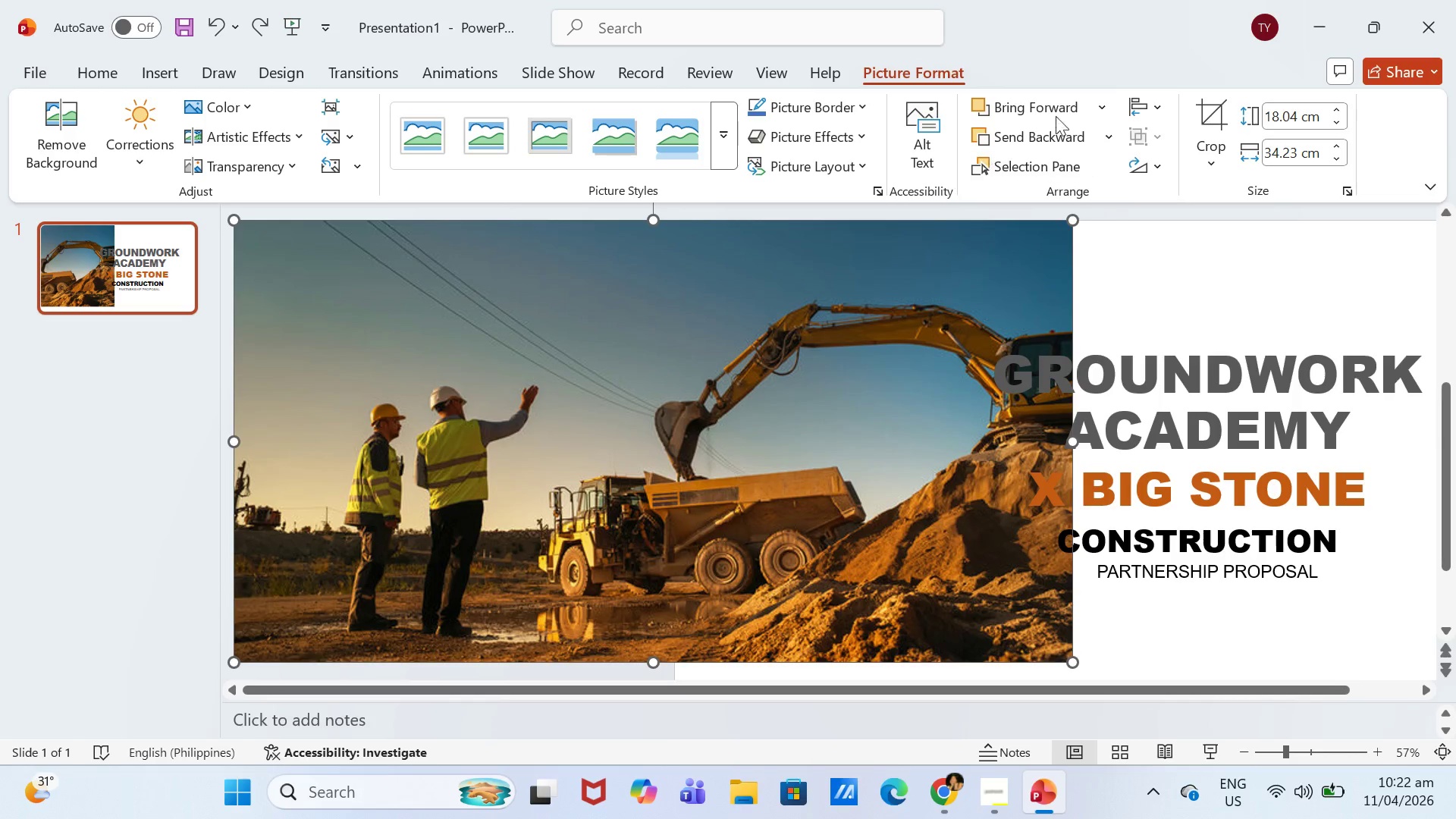 
left_click([1202, 112])
 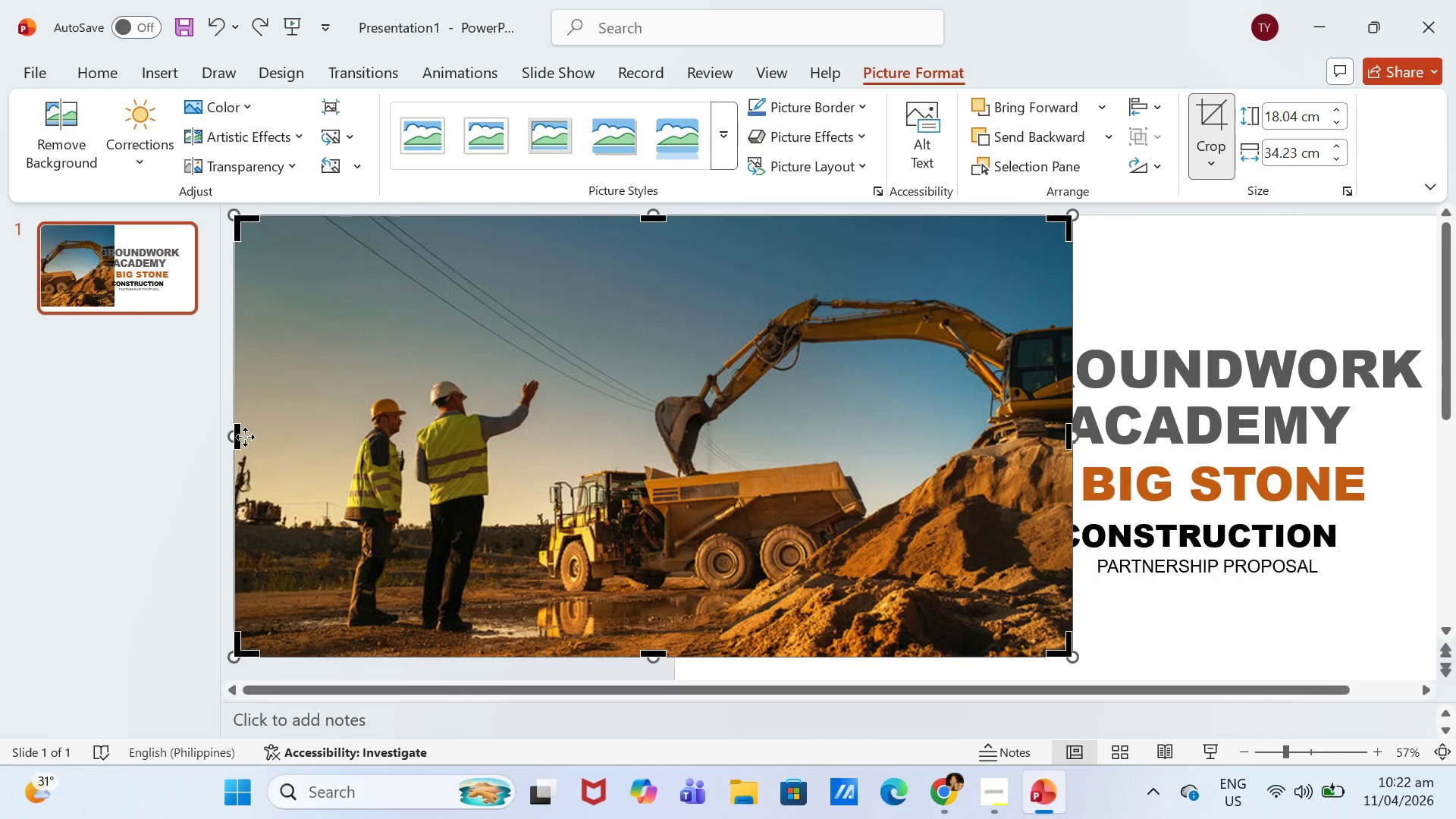 
left_click_drag(start_coordinate=[240, 438], to_coordinate=[492, 462])
 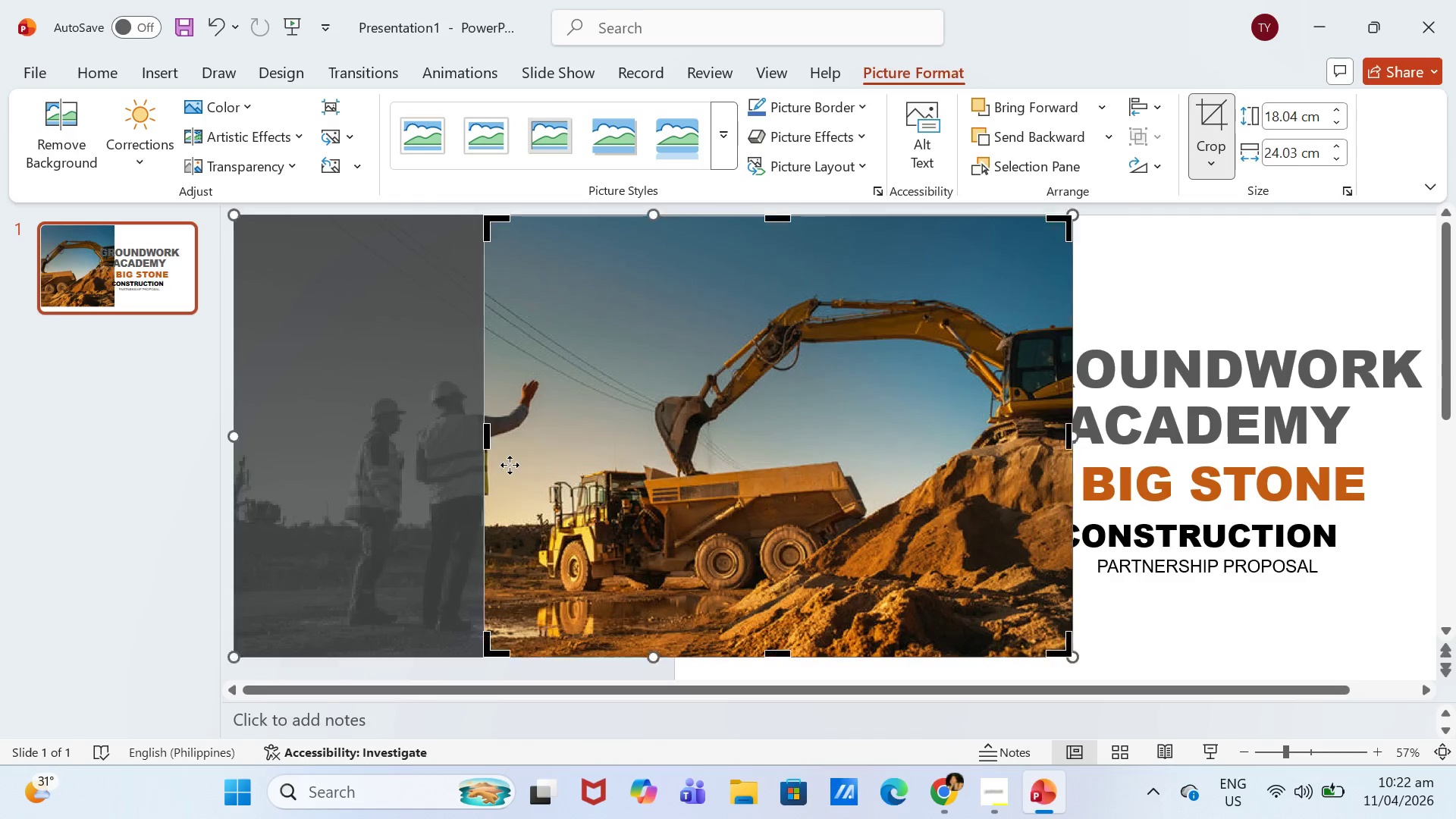 
left_click_drag(start_coordinate=[509, 465], to_coordinate=[462, 479])
 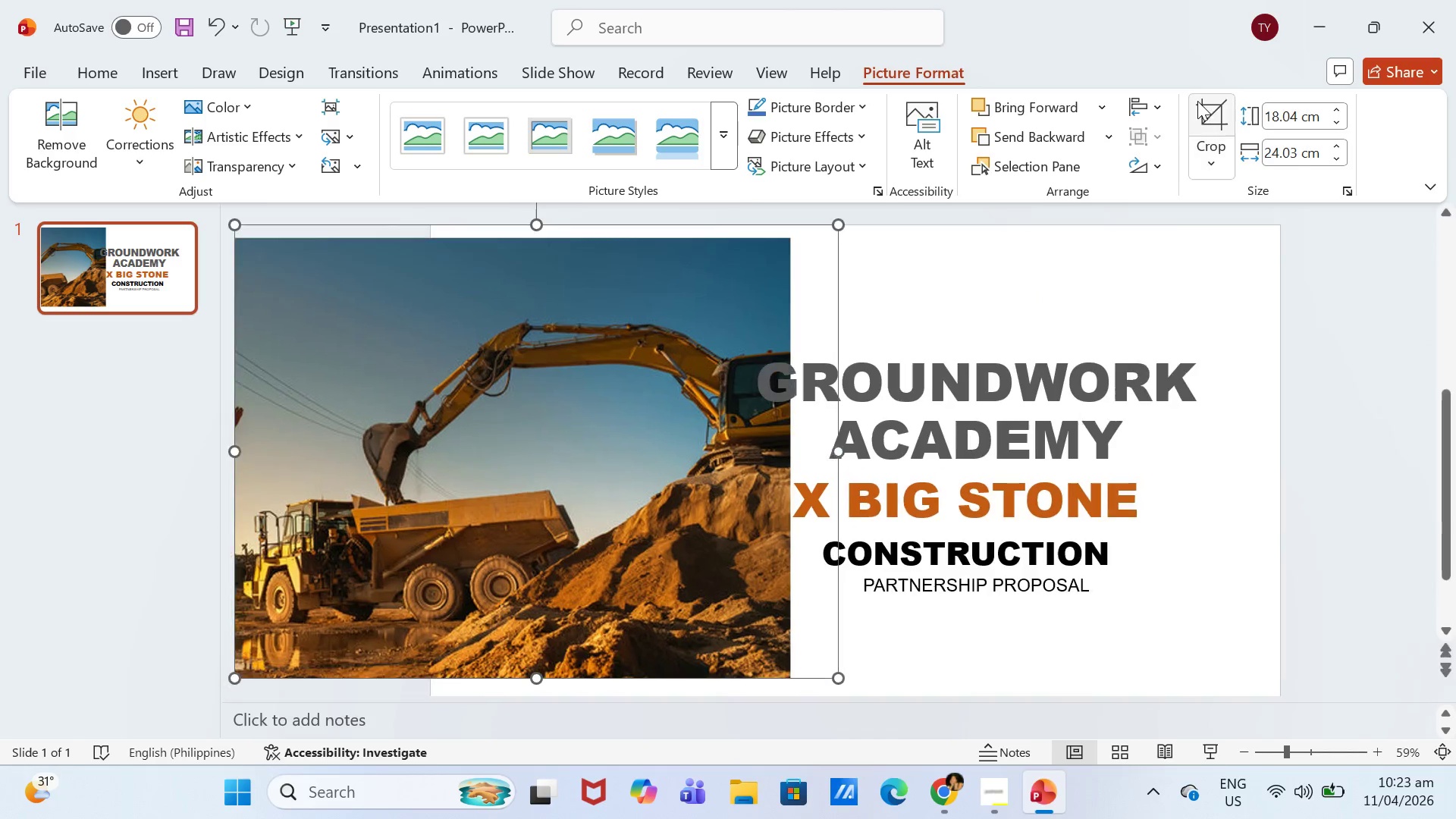 
left_click([585, 472])
 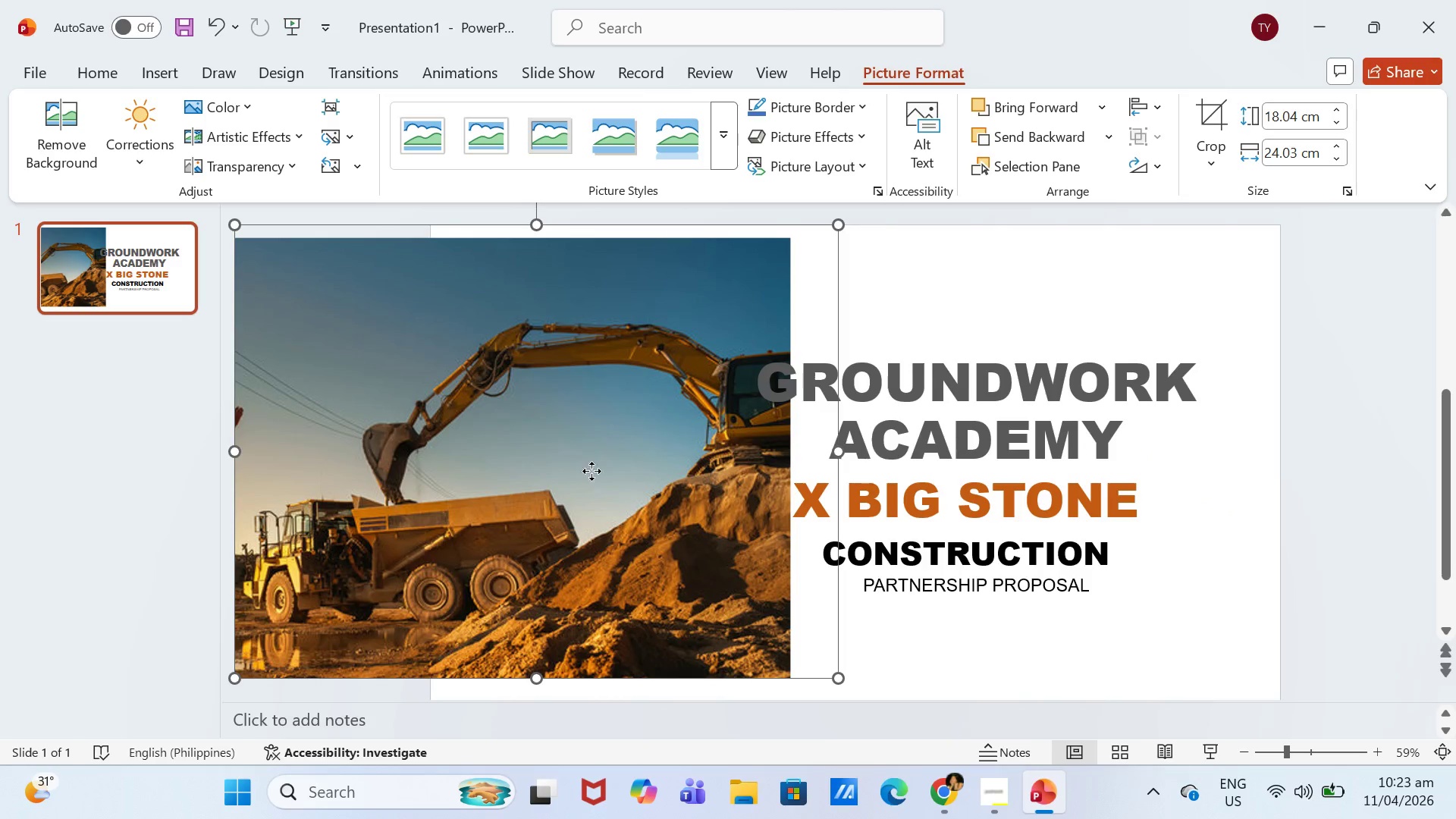 
left_click_drag(start_coordinate=[584, 472], to_coordinate=[780, 494])
 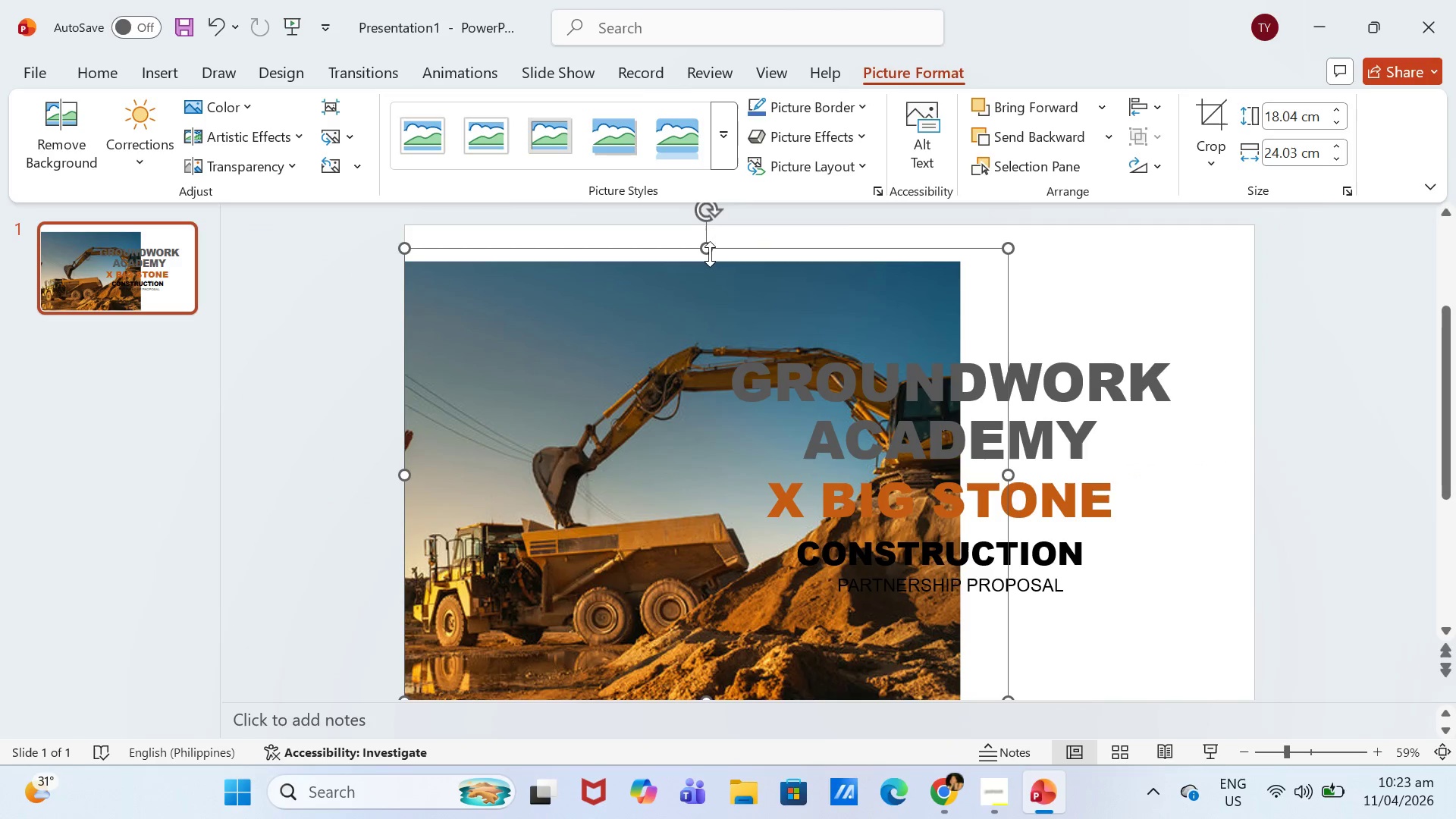 
left_click_drag(start_coordinate=[708, 246], to_coordinate=[717, 210])
 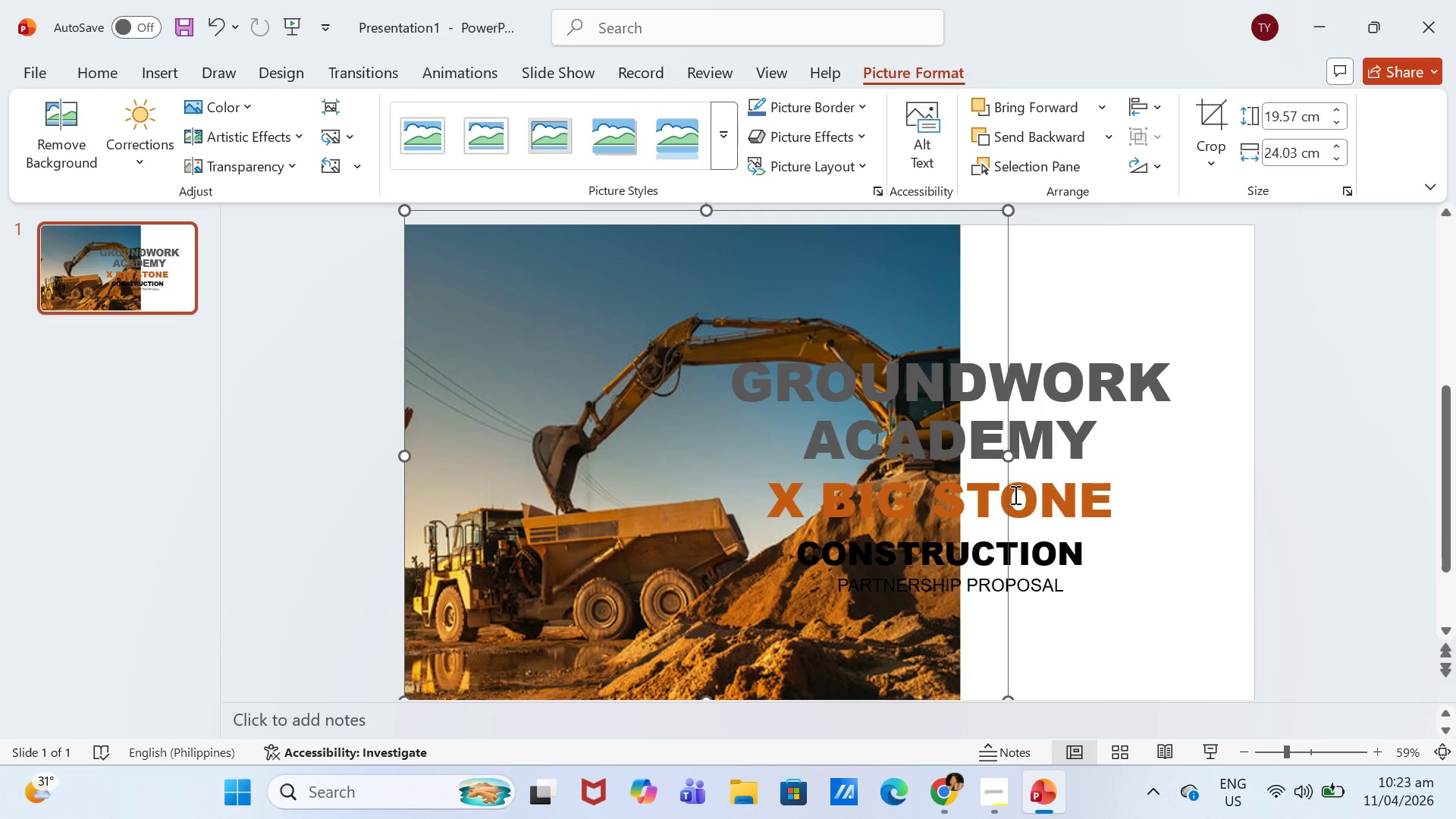 
wait(14.58)
 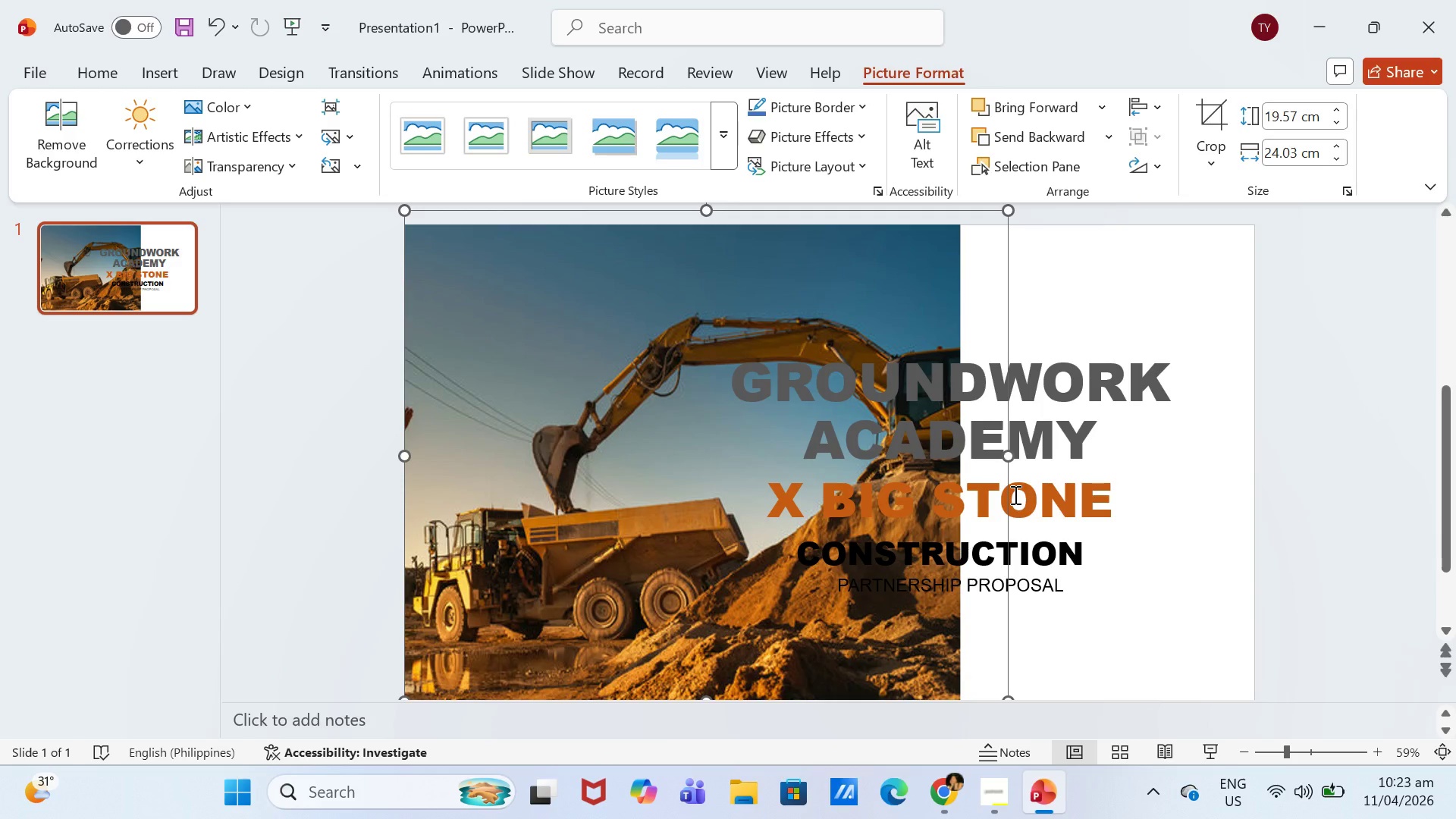 
left_click([180, 64])
 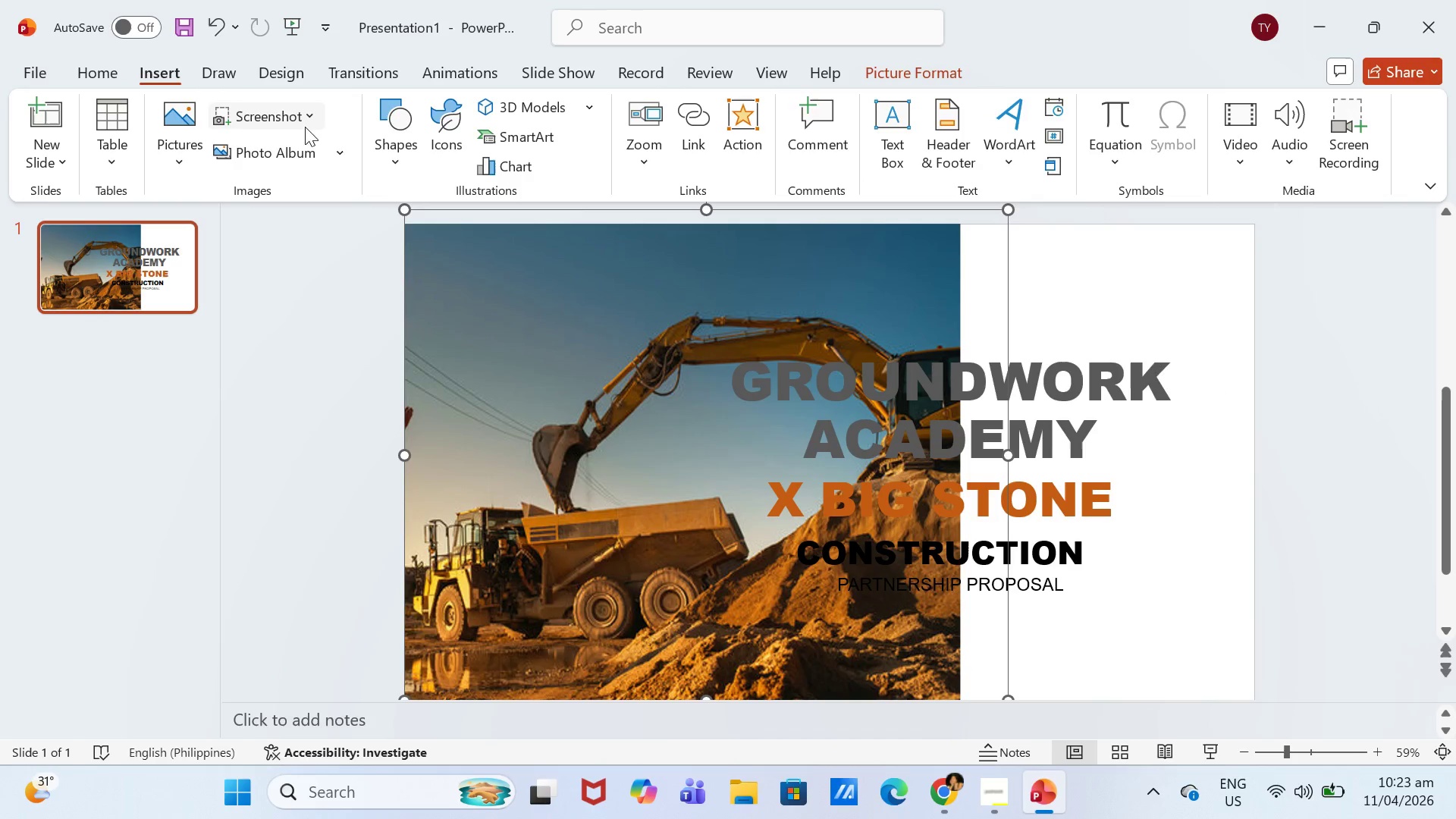 
left_click([405, 151])
 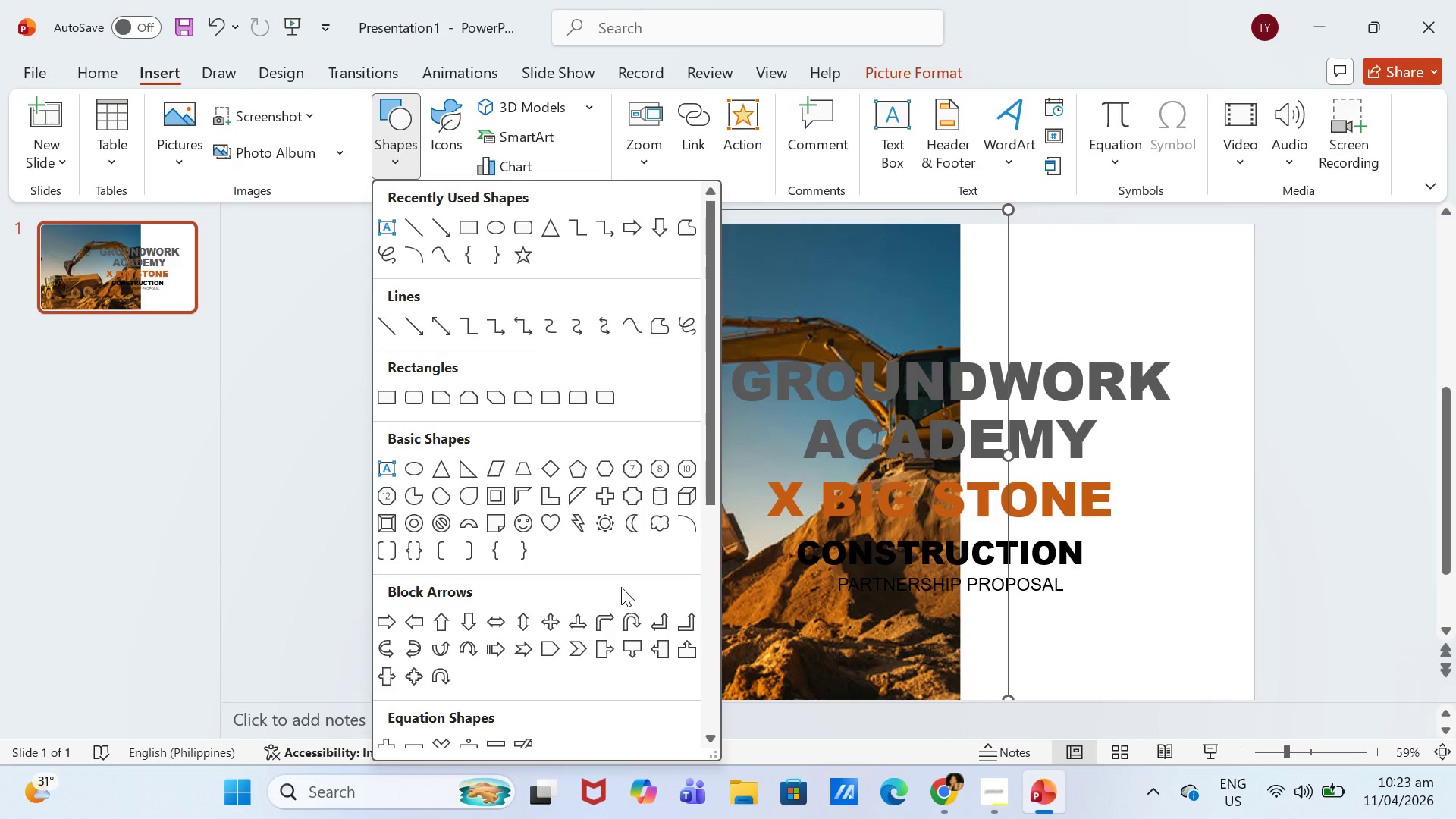 
wait(5.47)
 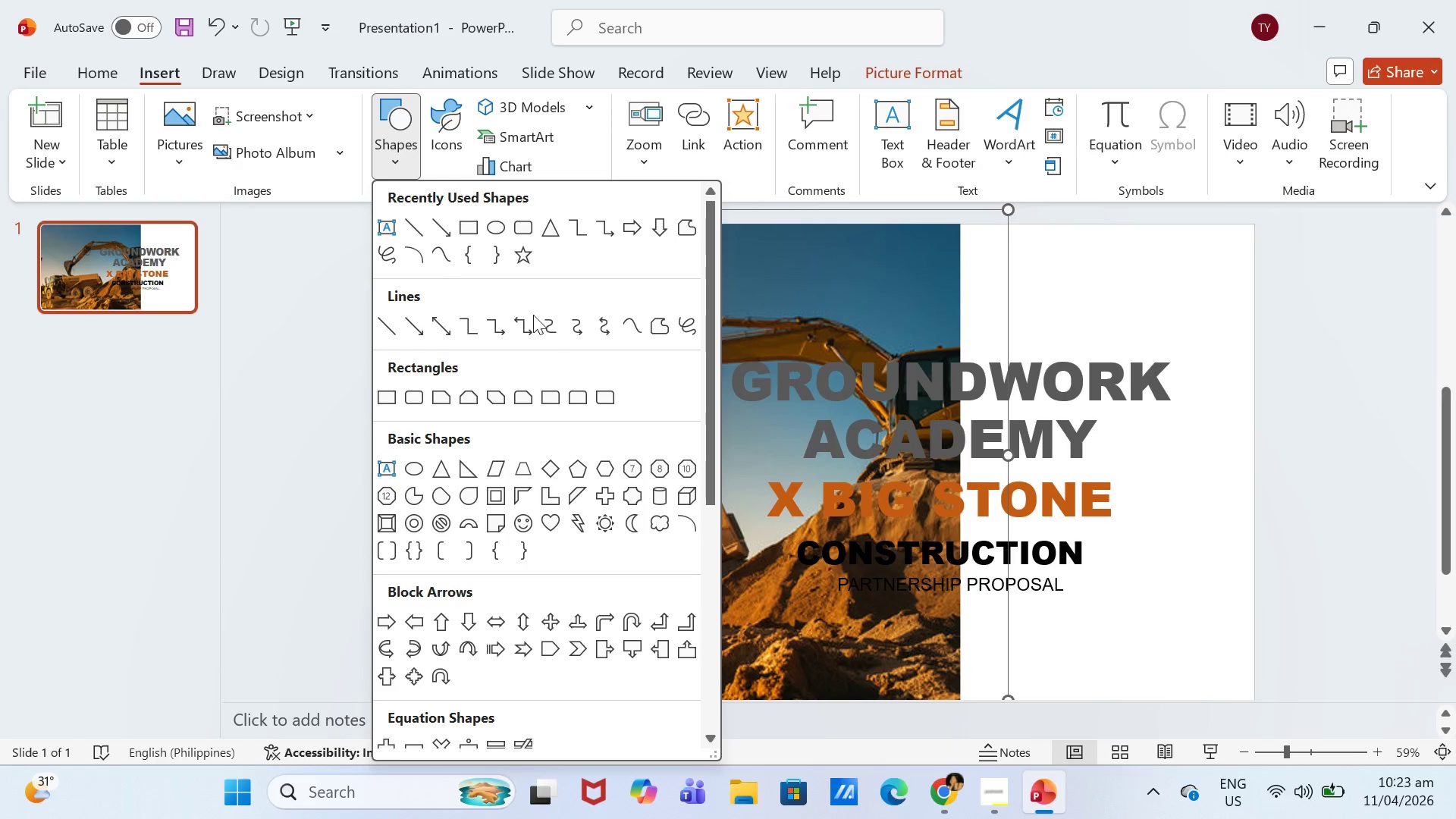 
scroll: coordinate [619, 581], scroll_direction: down, amount: 9.0
 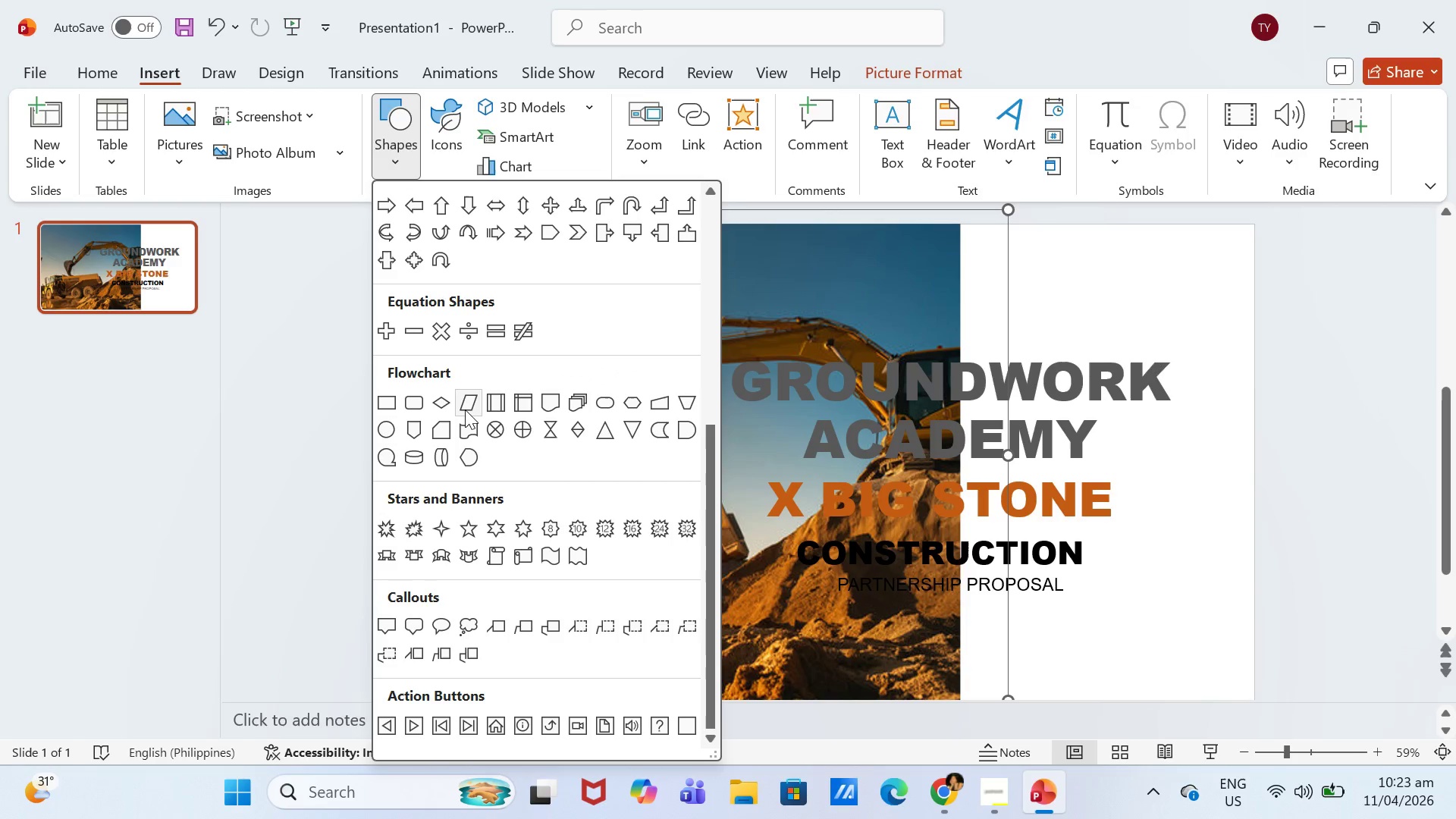 
left_click([465, 410])
 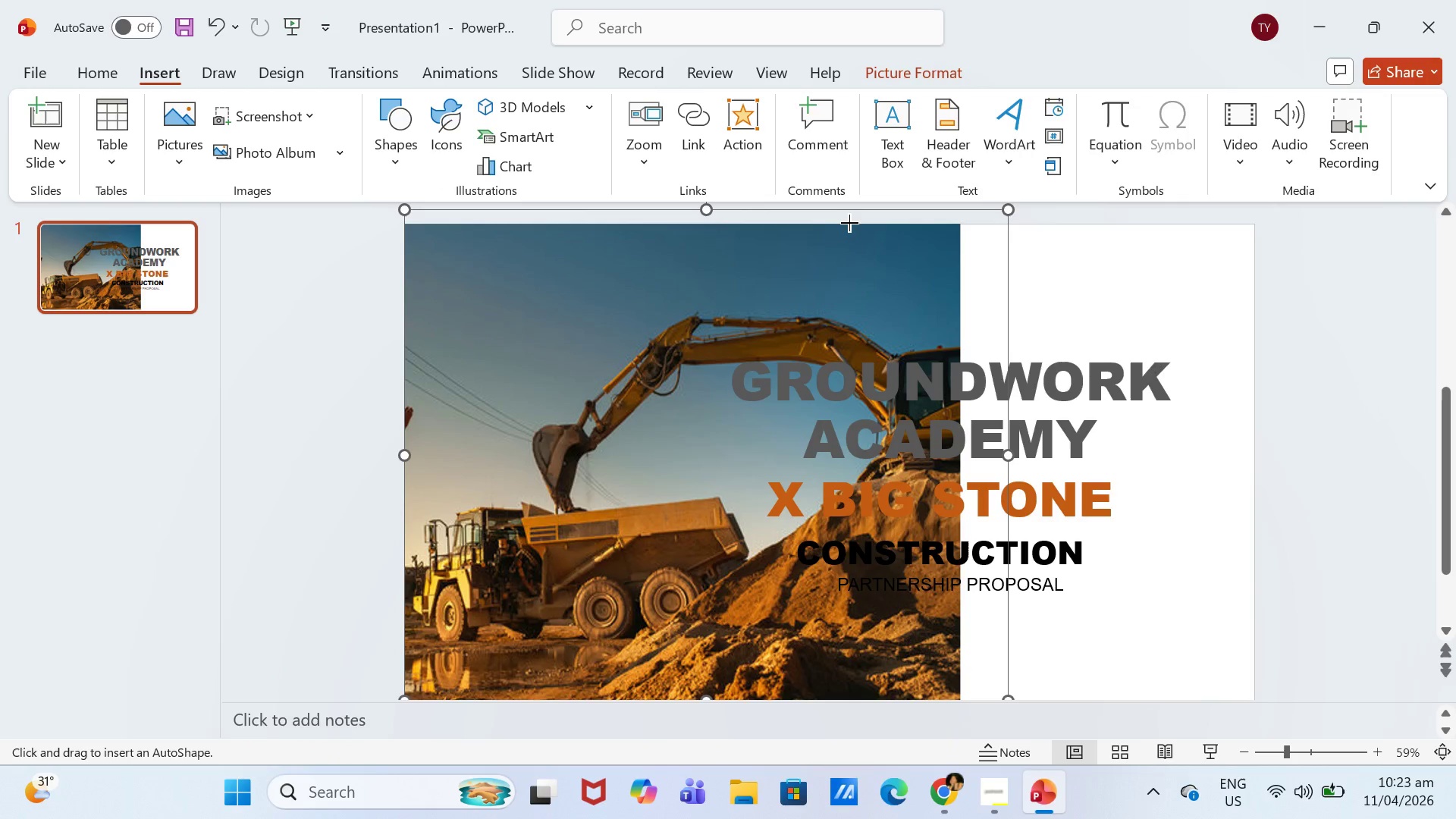 
left_click_drag(start_coordinate=[821, 221], to_coordinate=[1298, 698])
 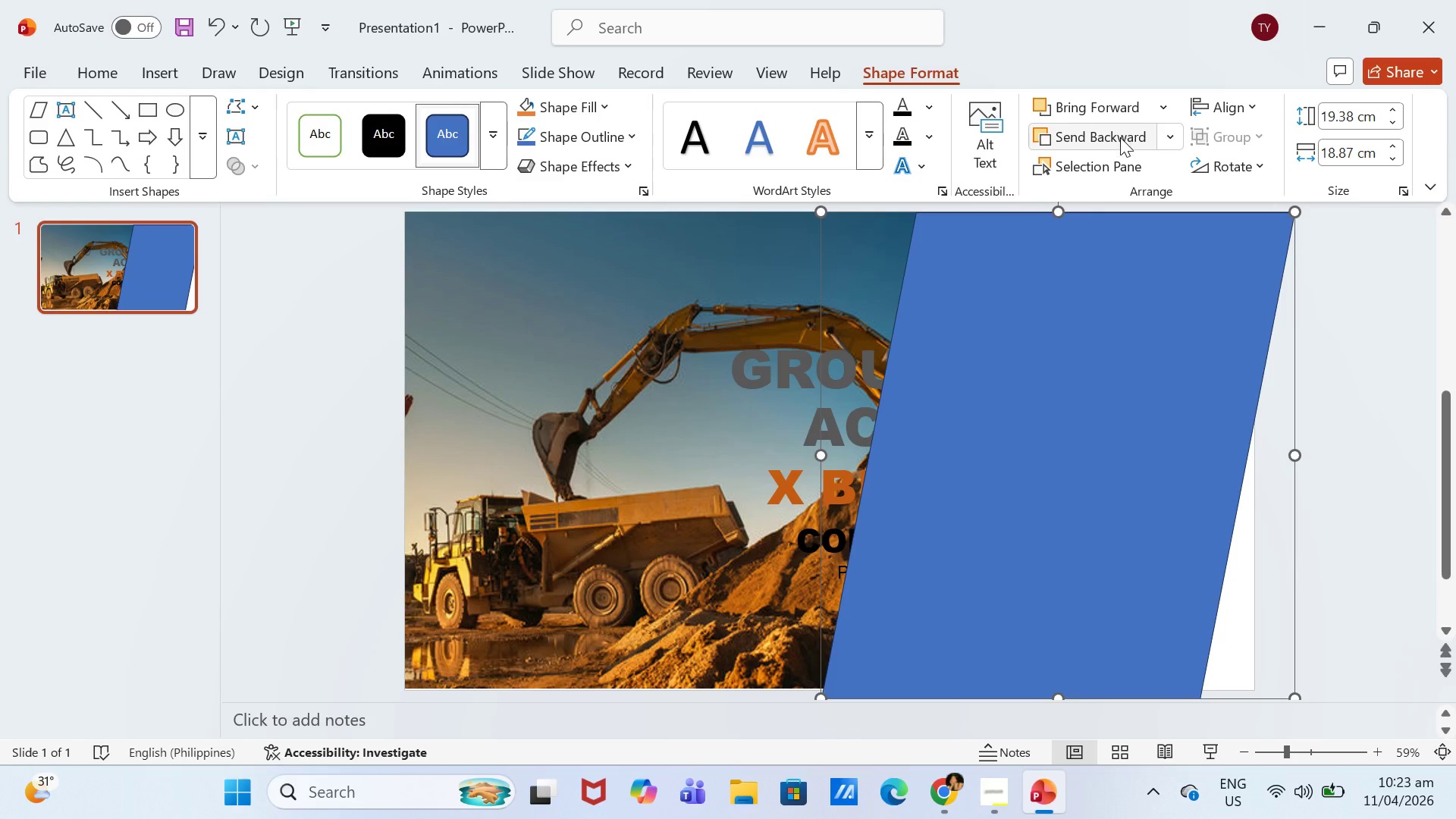 
double_click([1120, 137])
 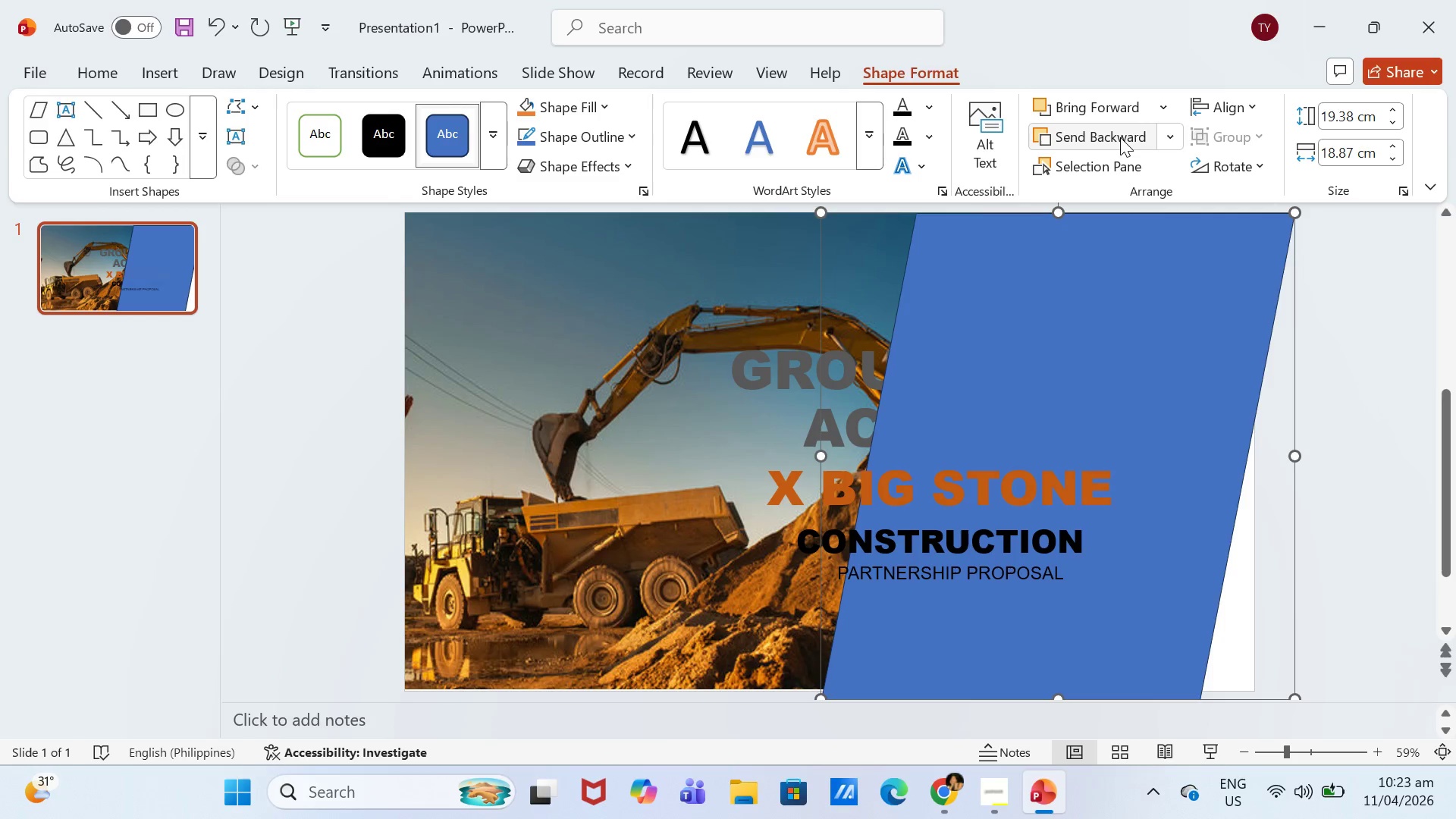 
triple_click([1120, 137])
 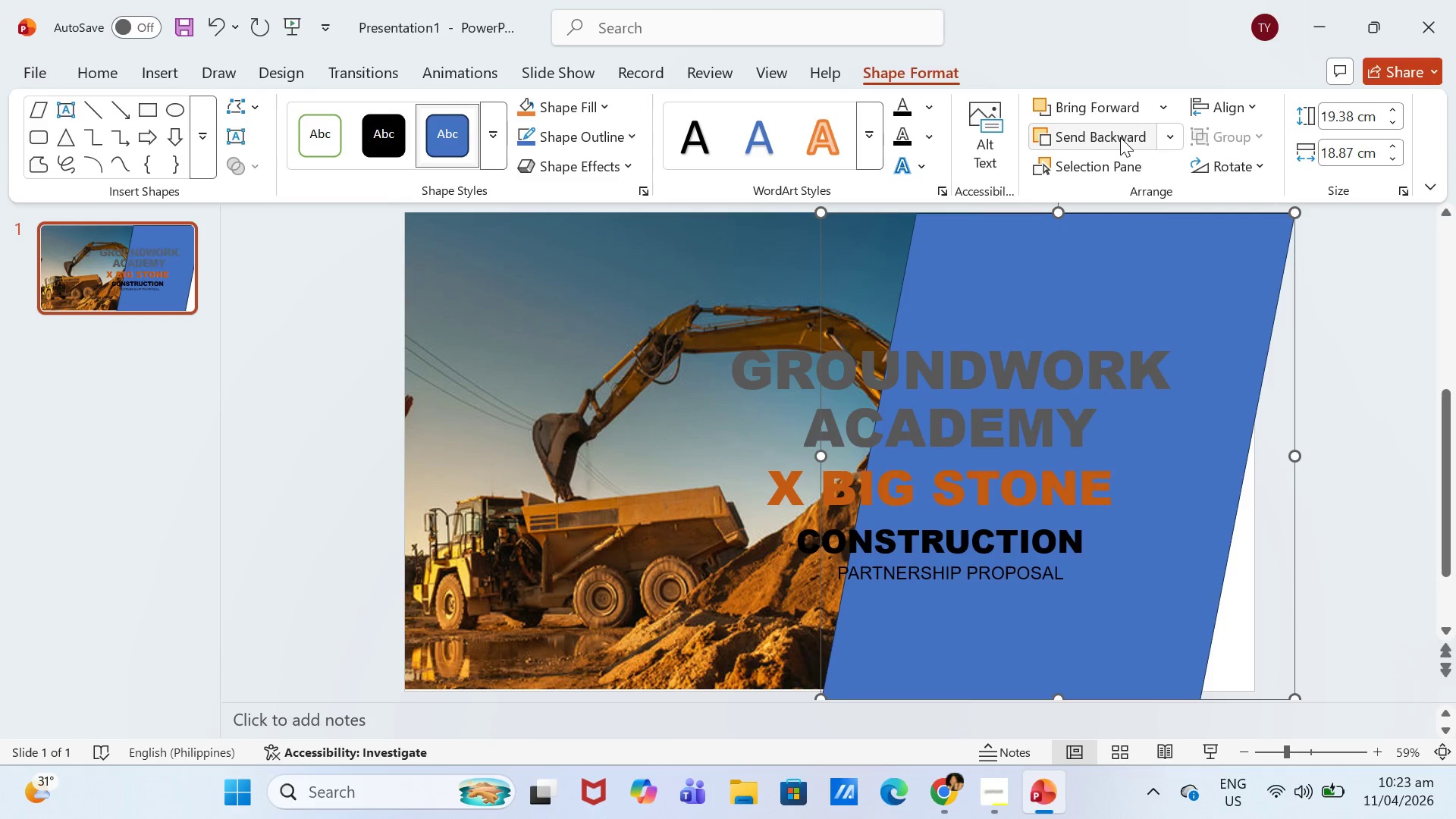 
left_click([1120, 137])
 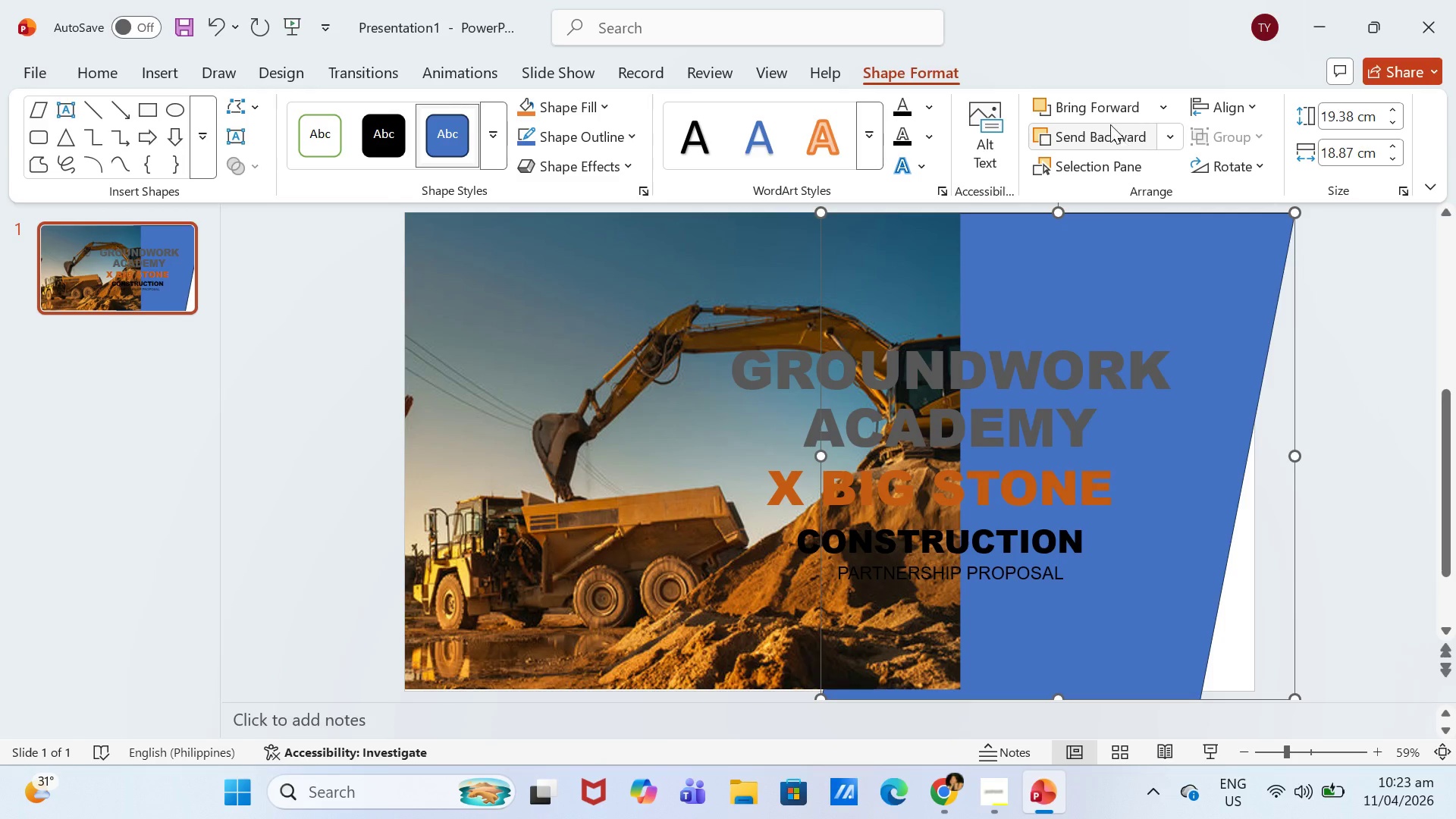 
left_click([1103, 99])
 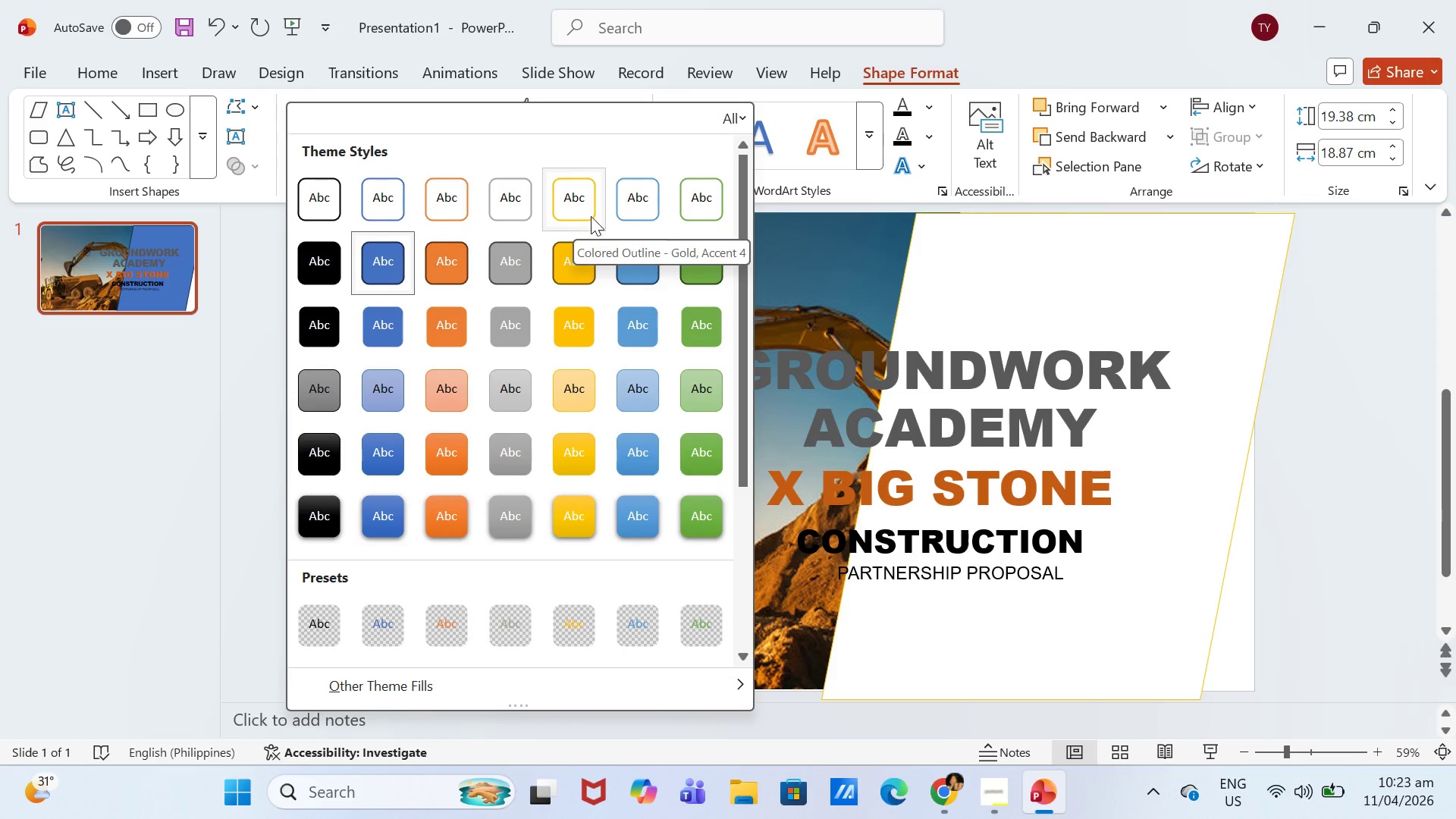 
left_click([327, 221])
 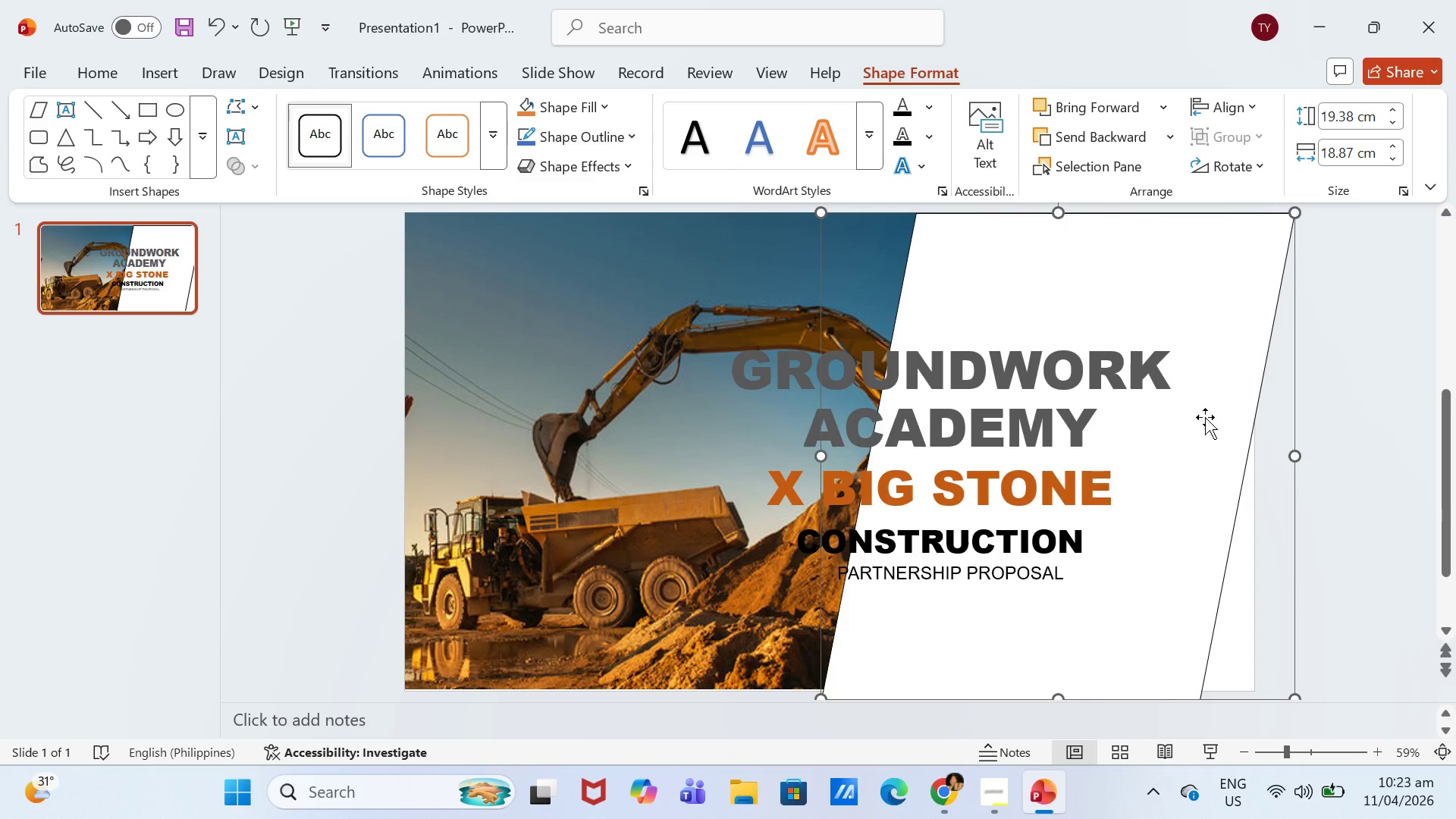 
double_click([995, 370])
 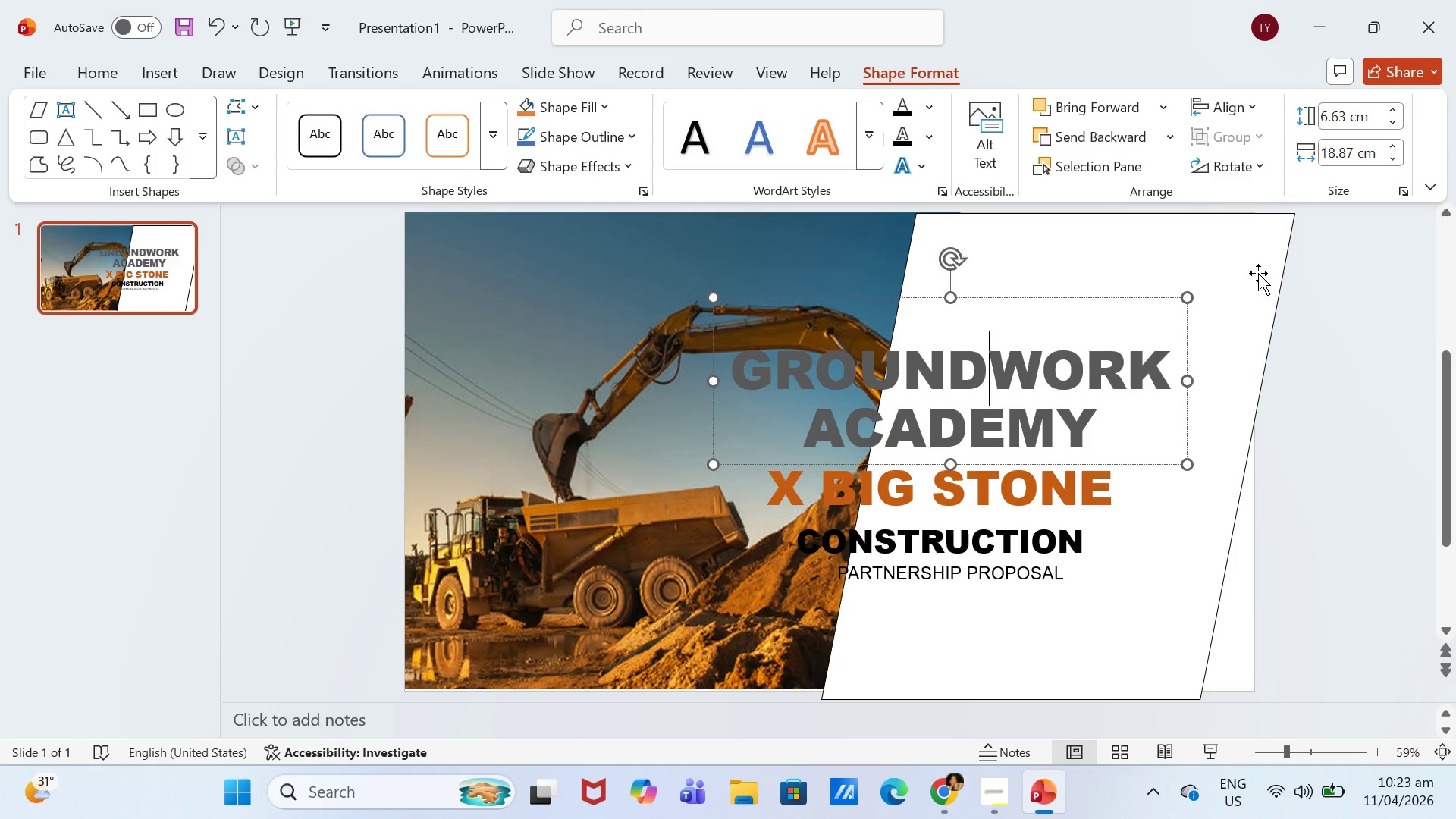 
left_click([1292, 303])
 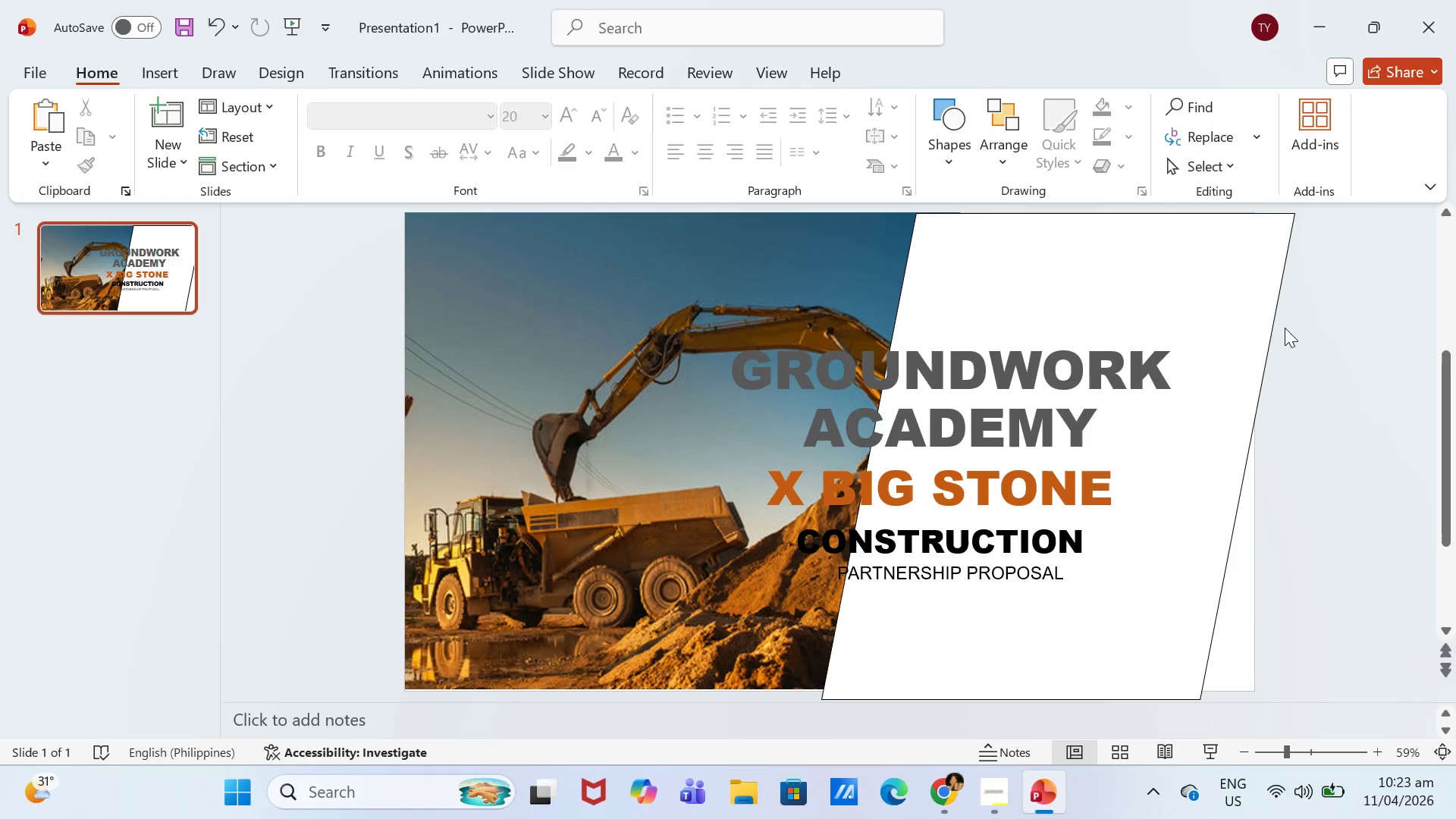 
left_click([1258, 328])
 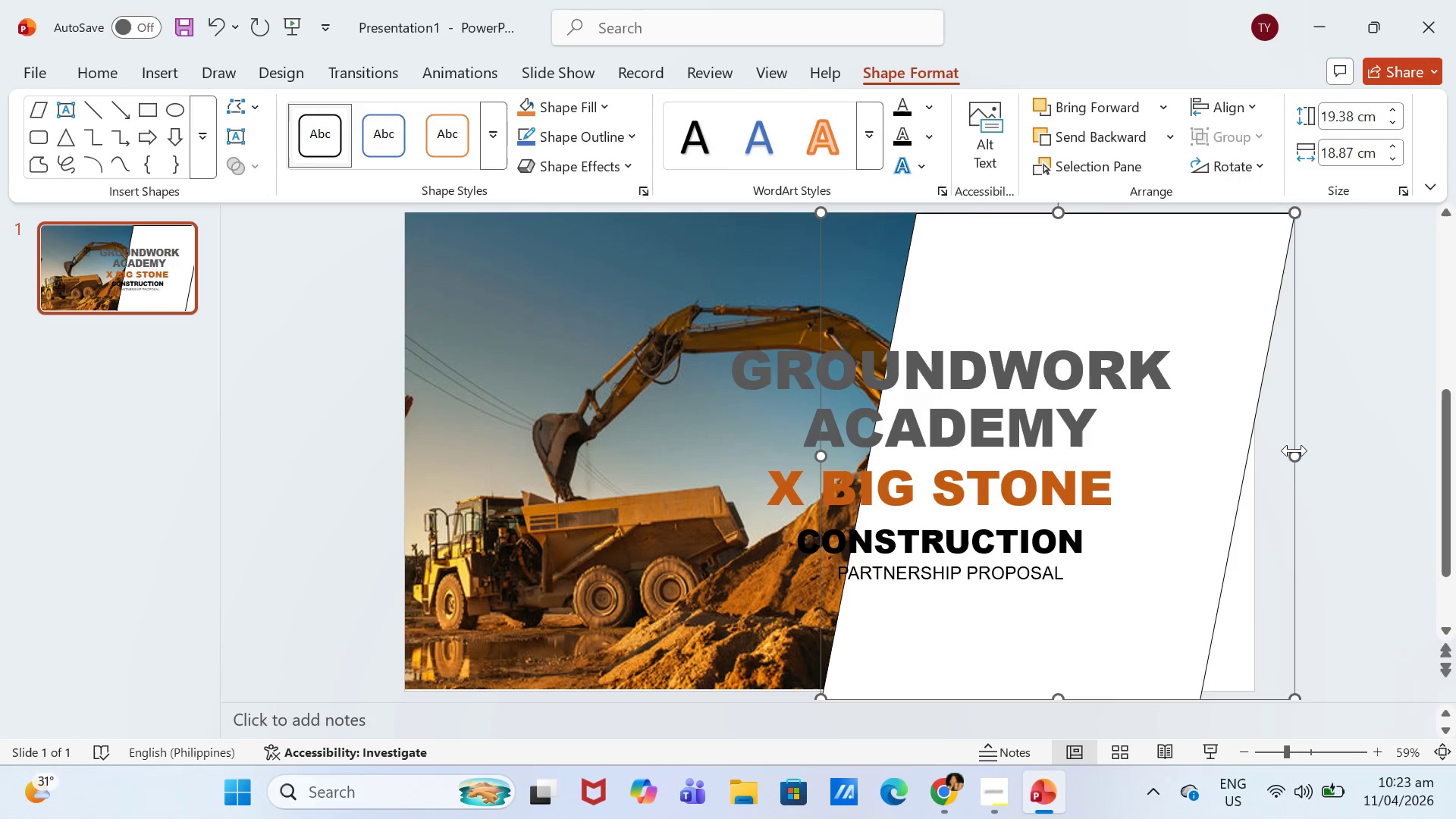 
left_click_drag(start_coordinate=[1289, 454], to_coordinate=[1254, 455])
 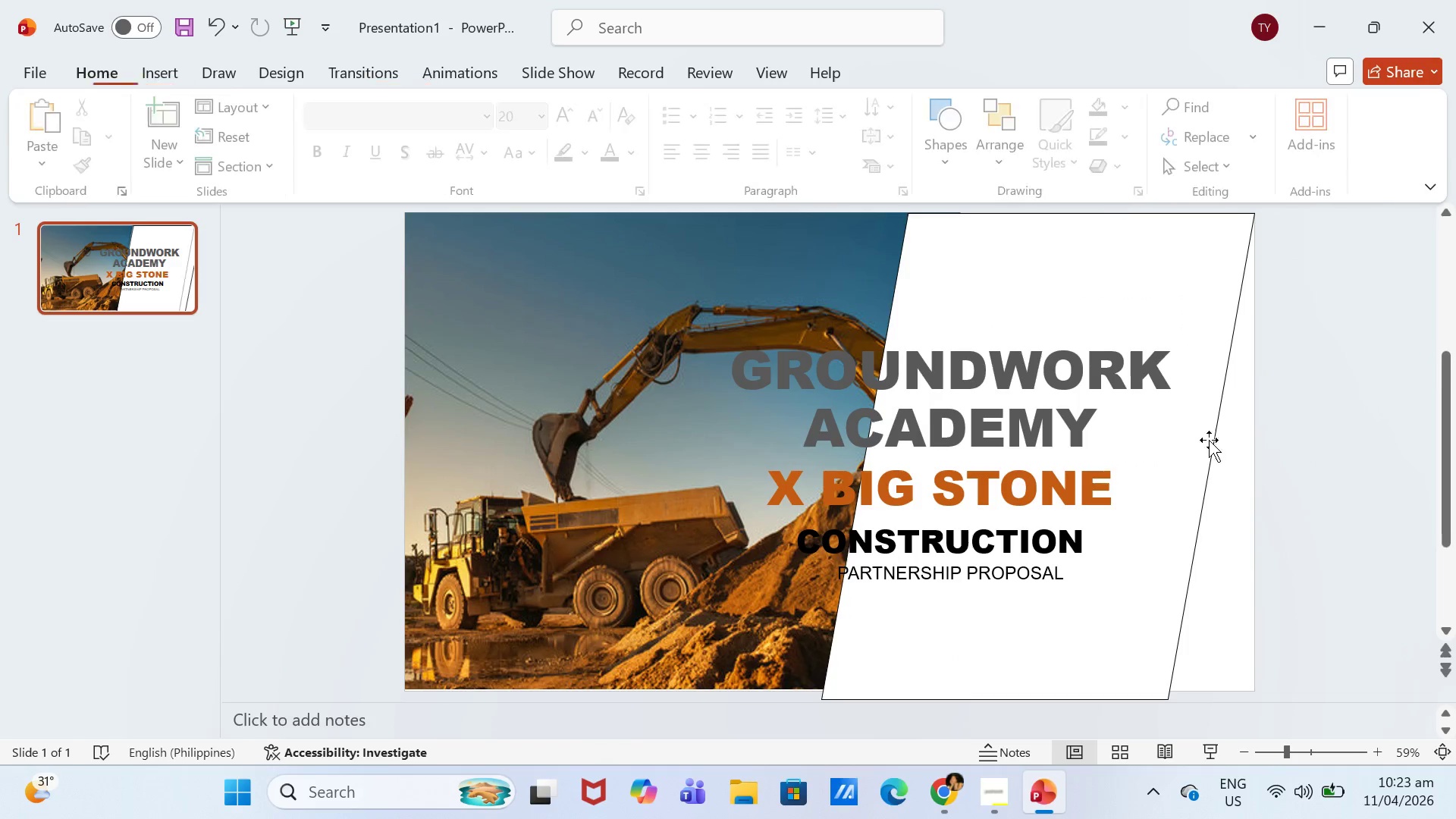 
double_click([1065, 420])
 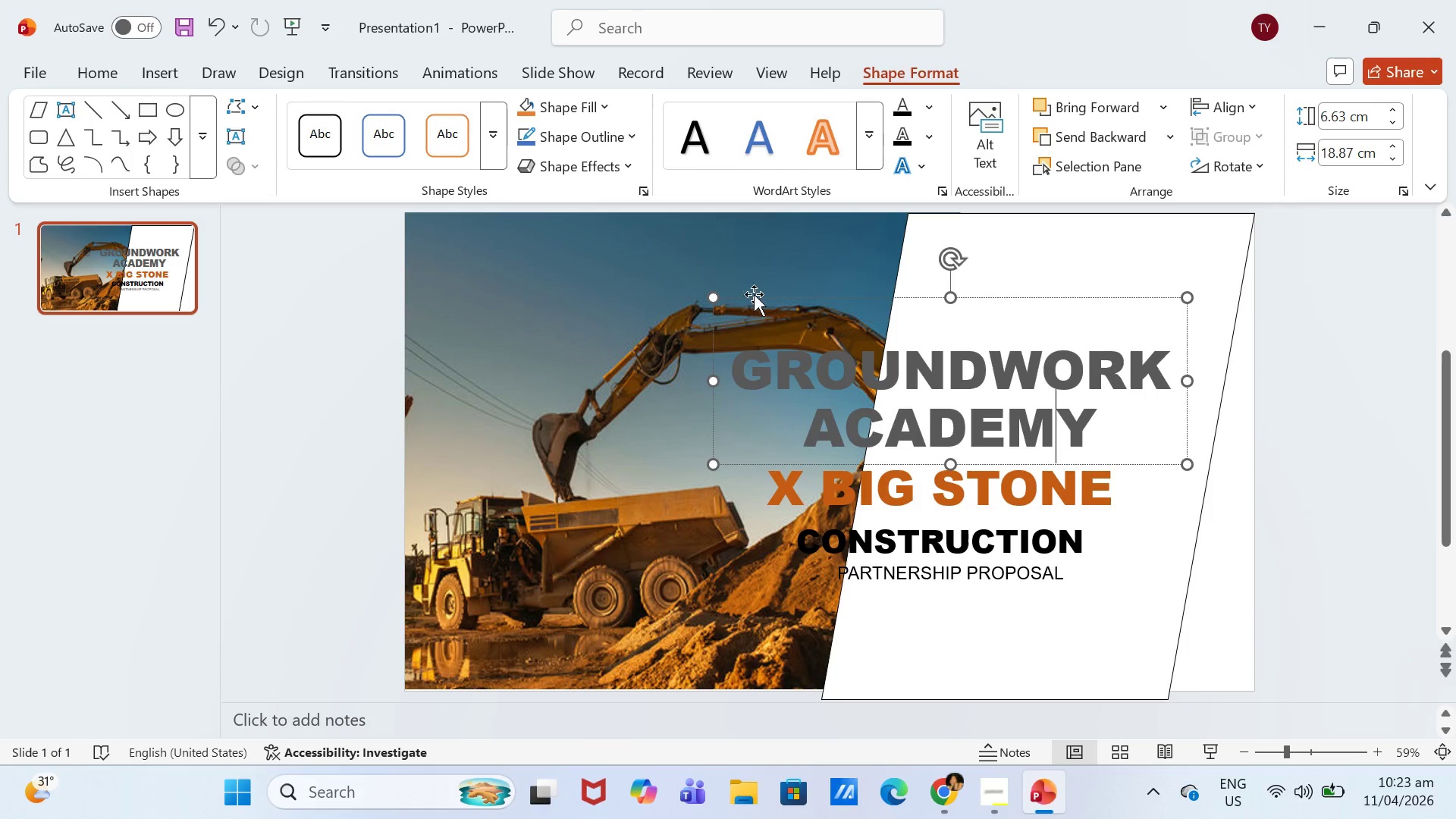 
left_click([758, 276])
 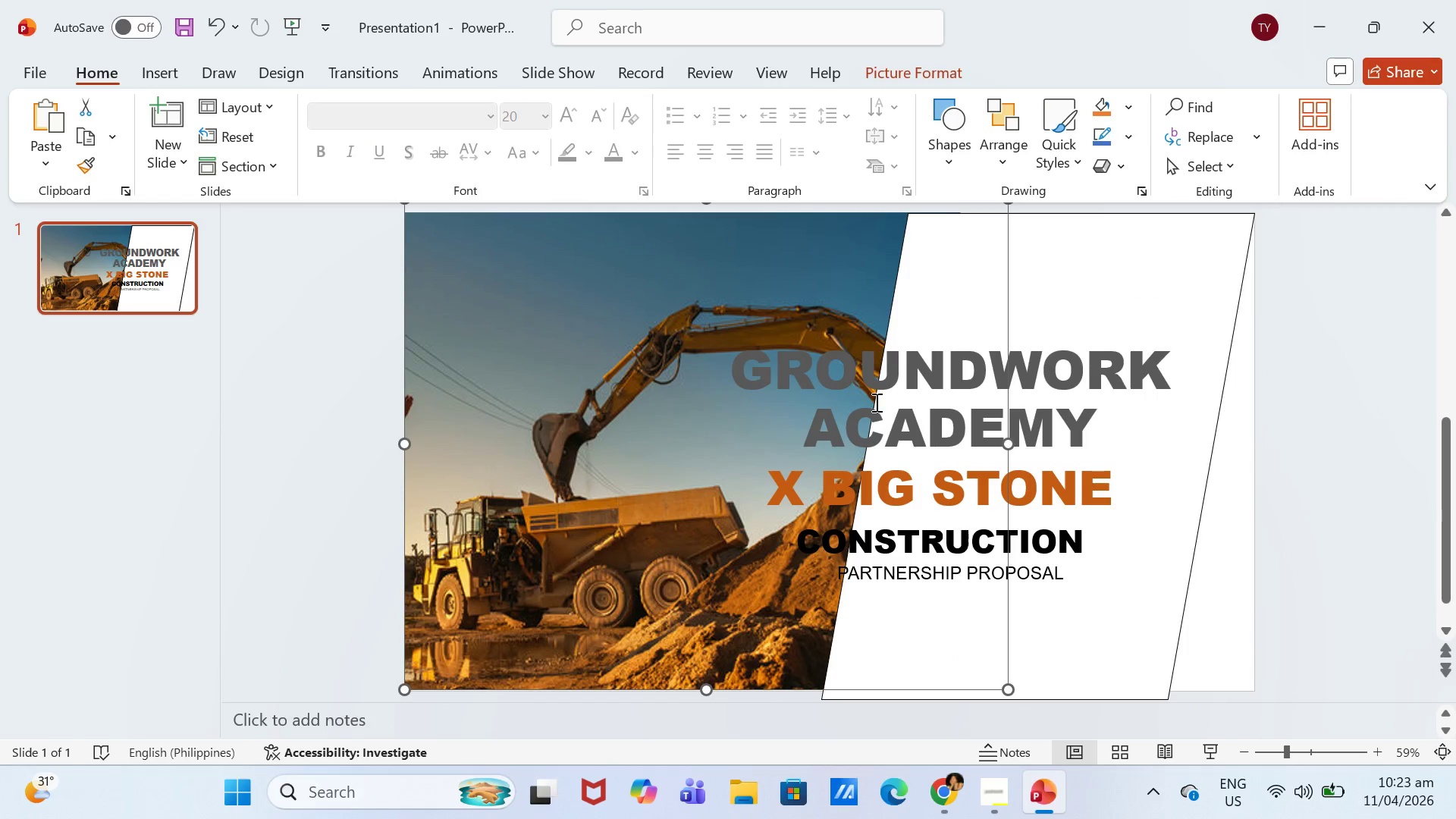 
left_click([795, 318])
 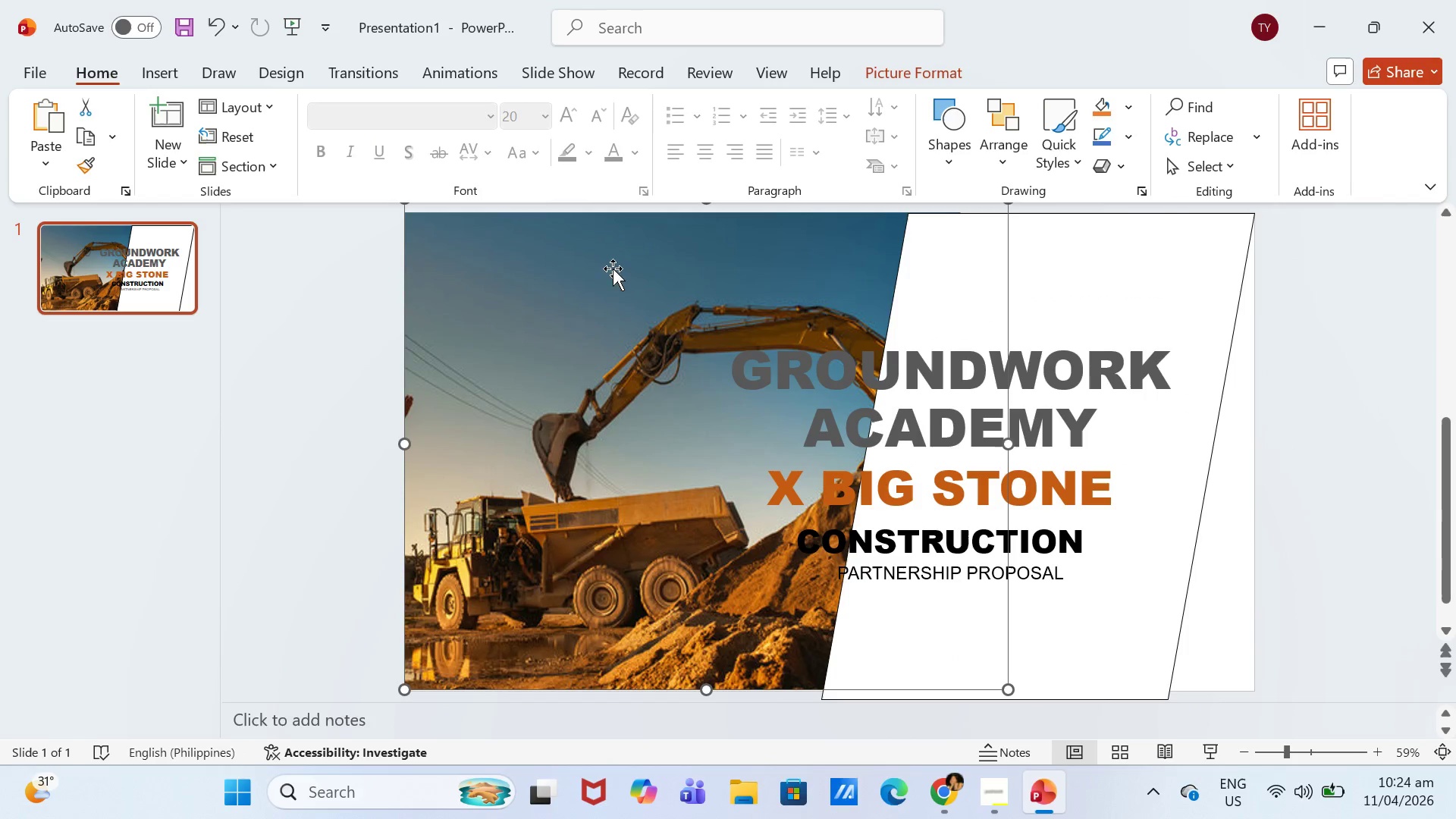 
double_click([598, 266])
 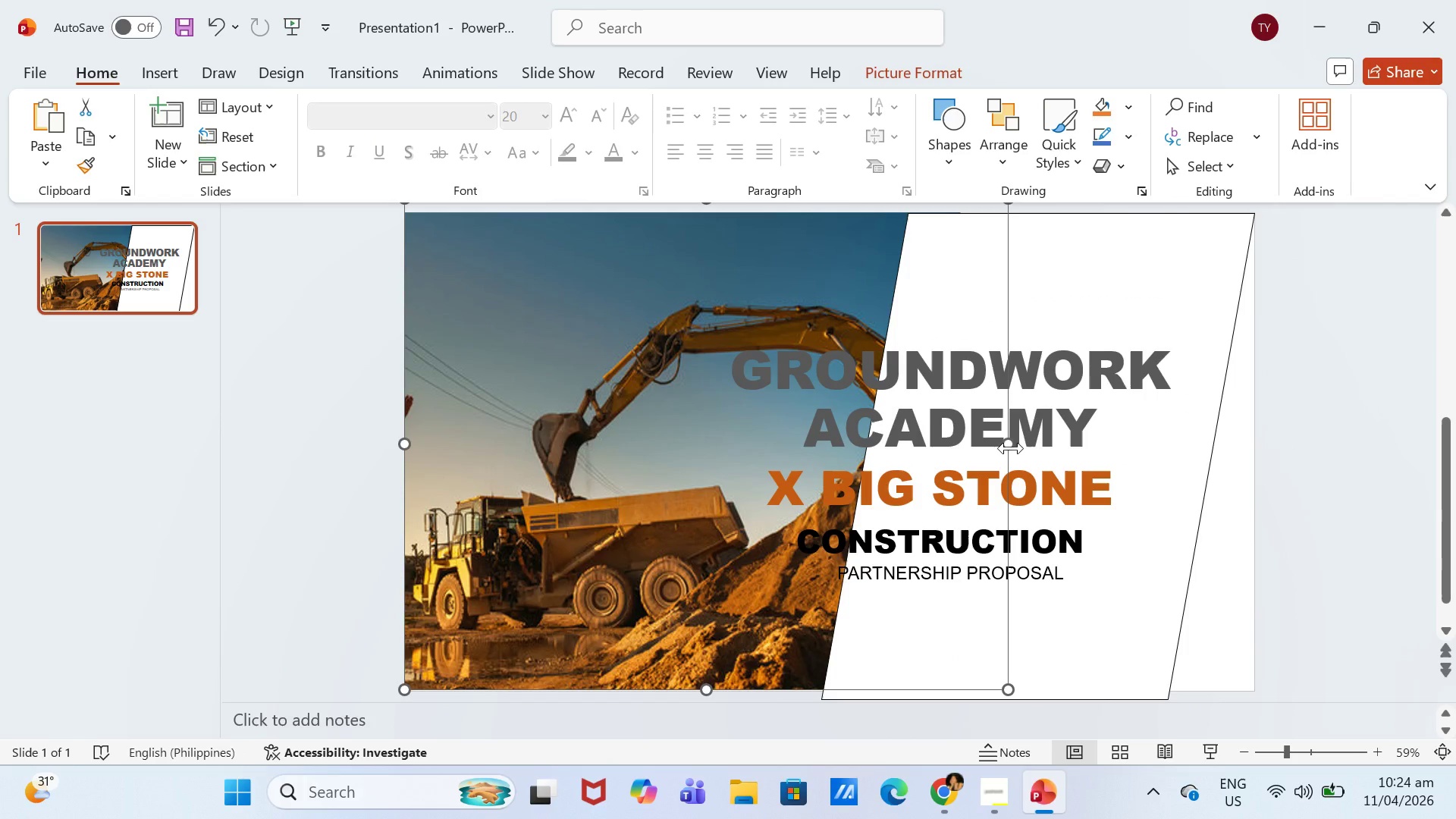 
left_click_drag(start_coordinate=[1007, 447], to_coordinate=[871, 441])
 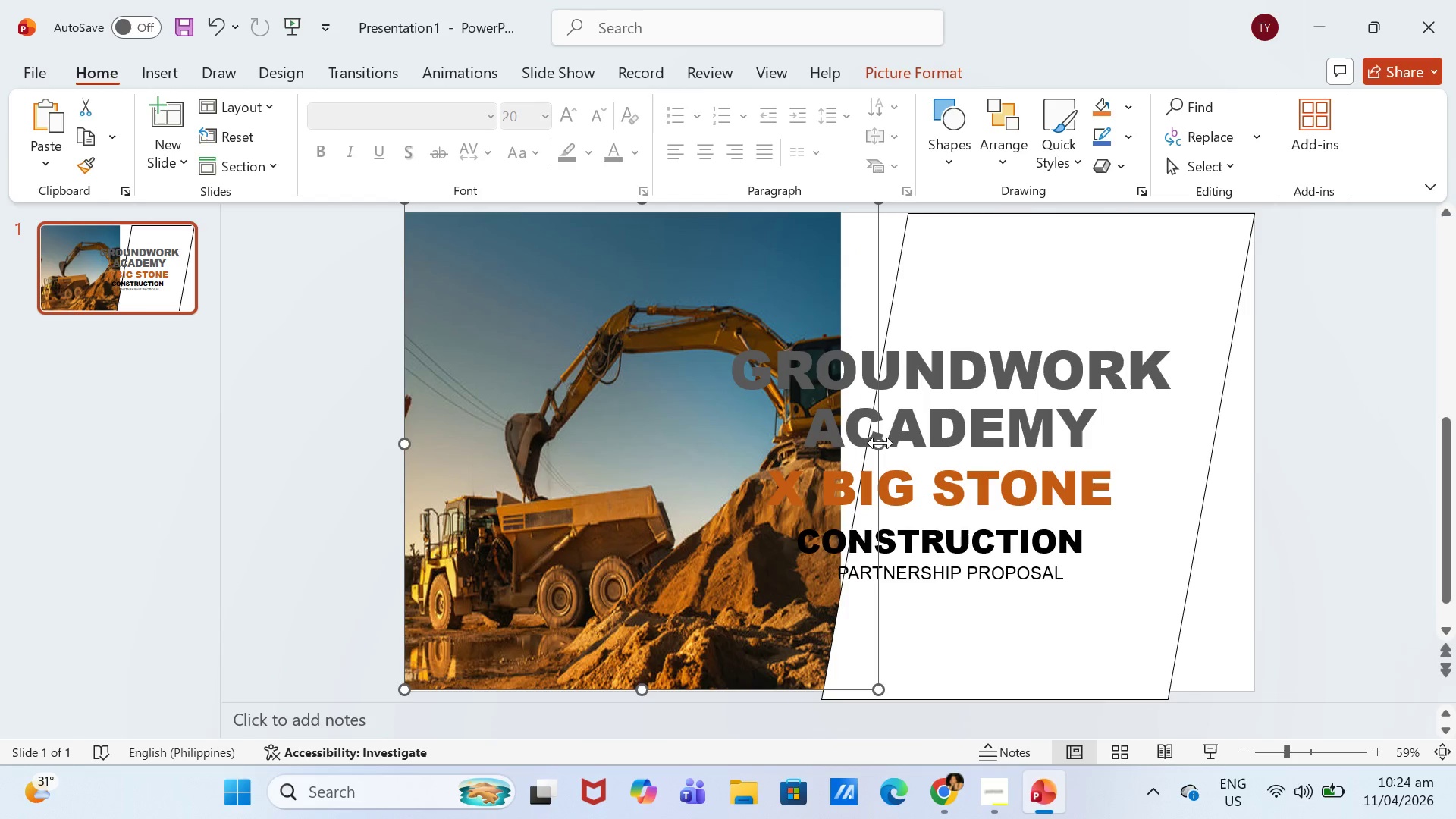 
left_click_drag(start_coordinate=[883, 446], to_coordinate=[993, 438])
 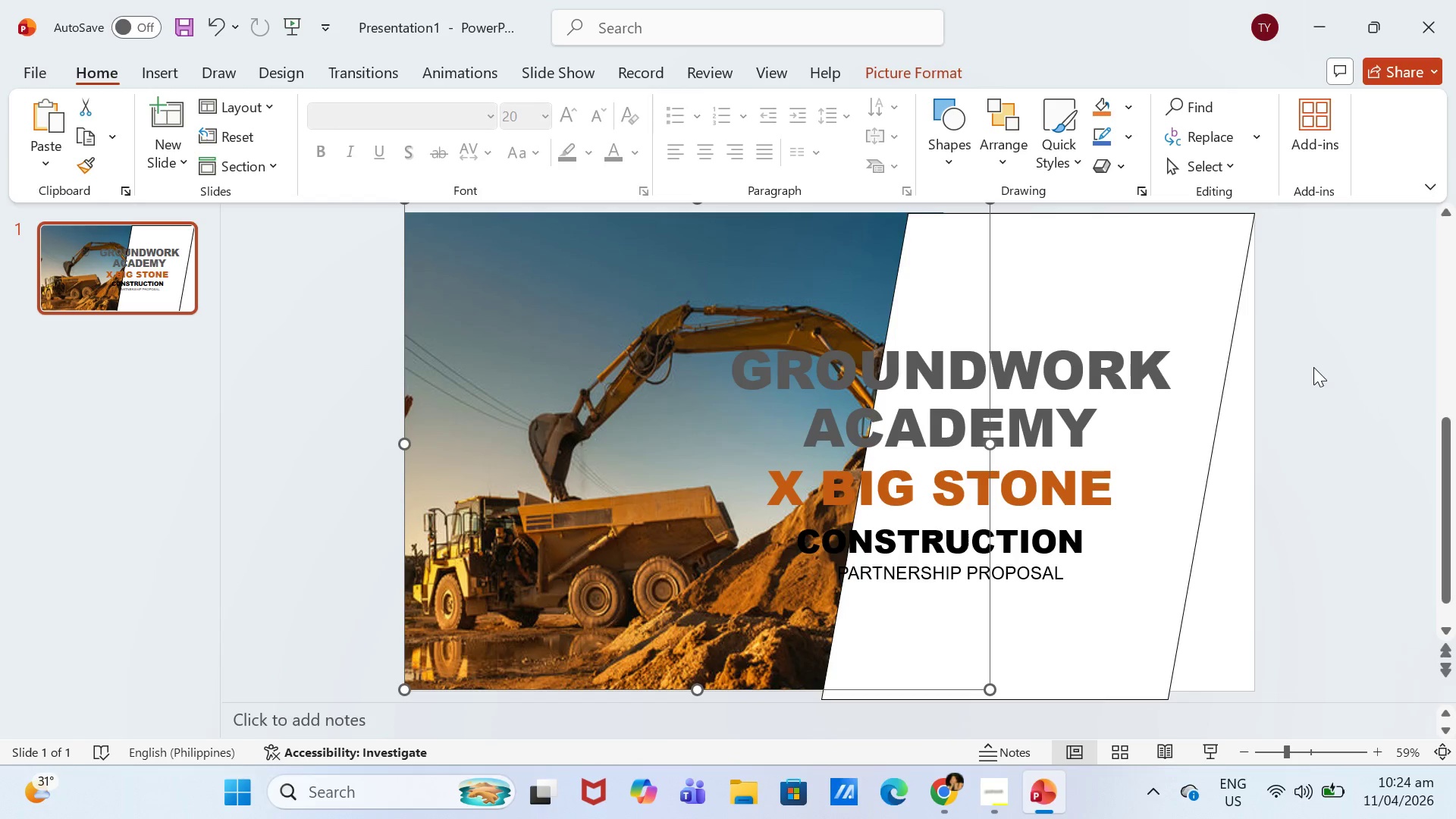 
left_click([1313, 367])
 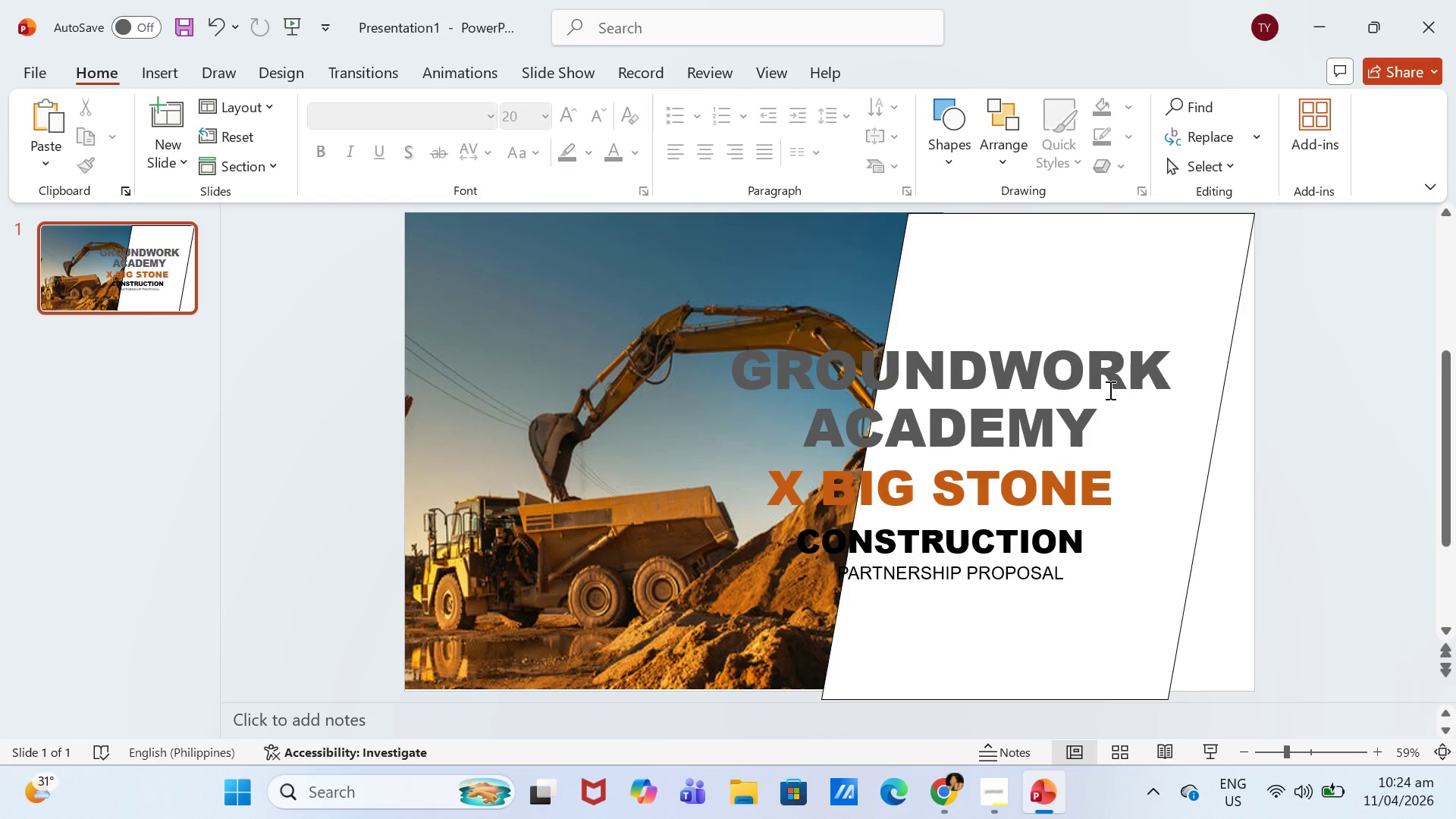 
left_click([1078, 402])
 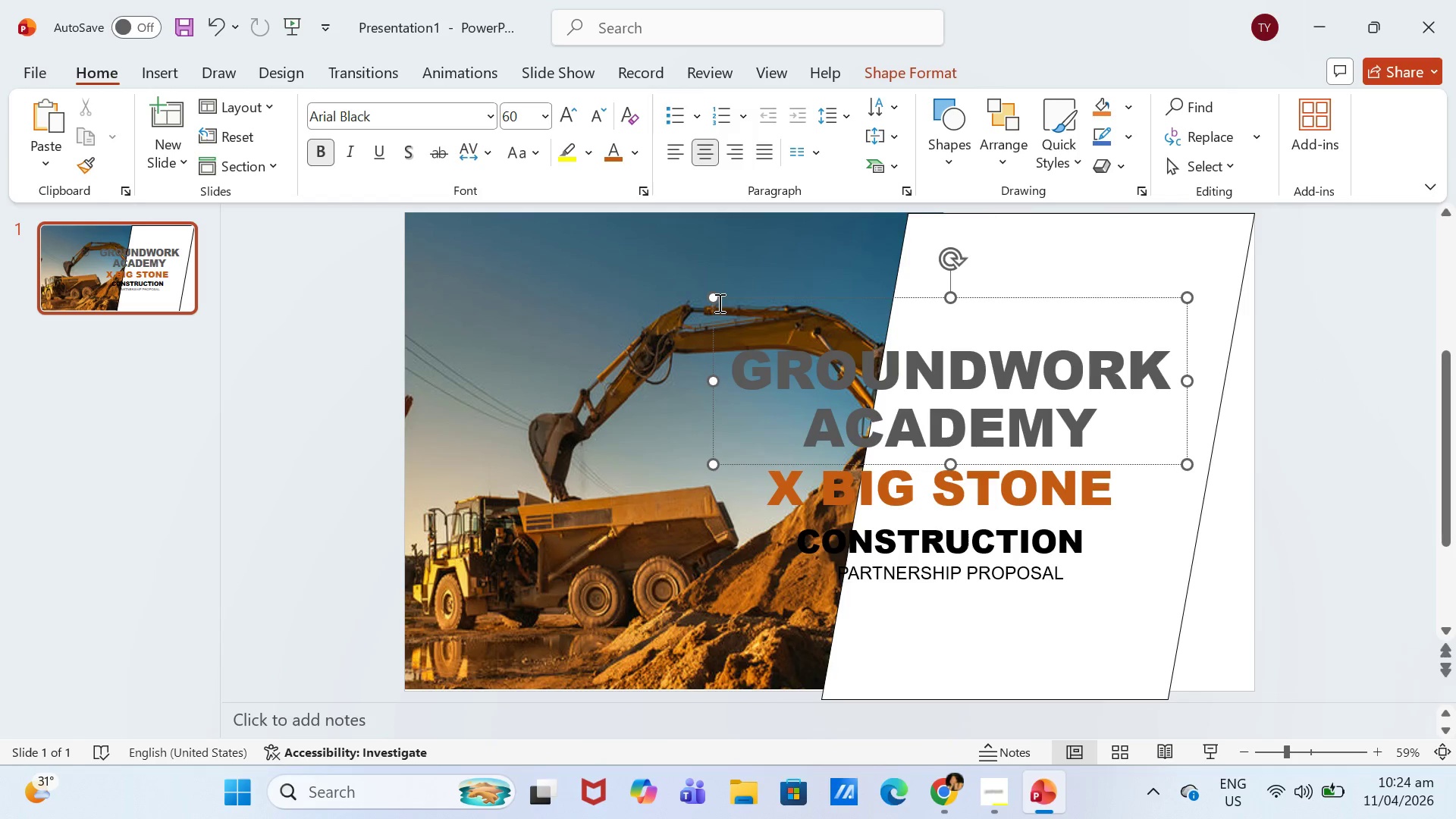 
left_click([730, 241])
 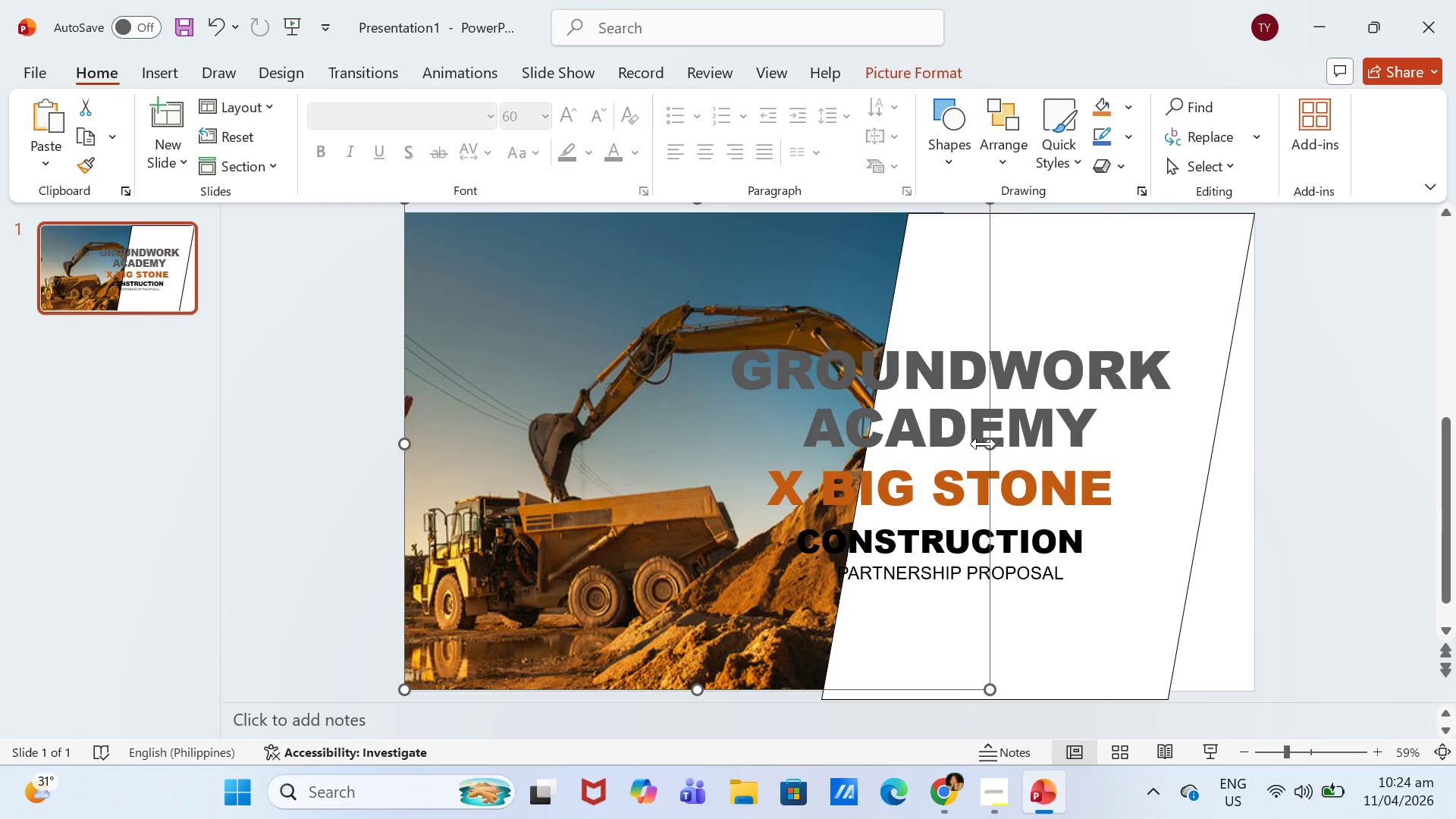 
left_click_drag(start_coordinate=[611, 432], to_coordinate=[499, 432])
 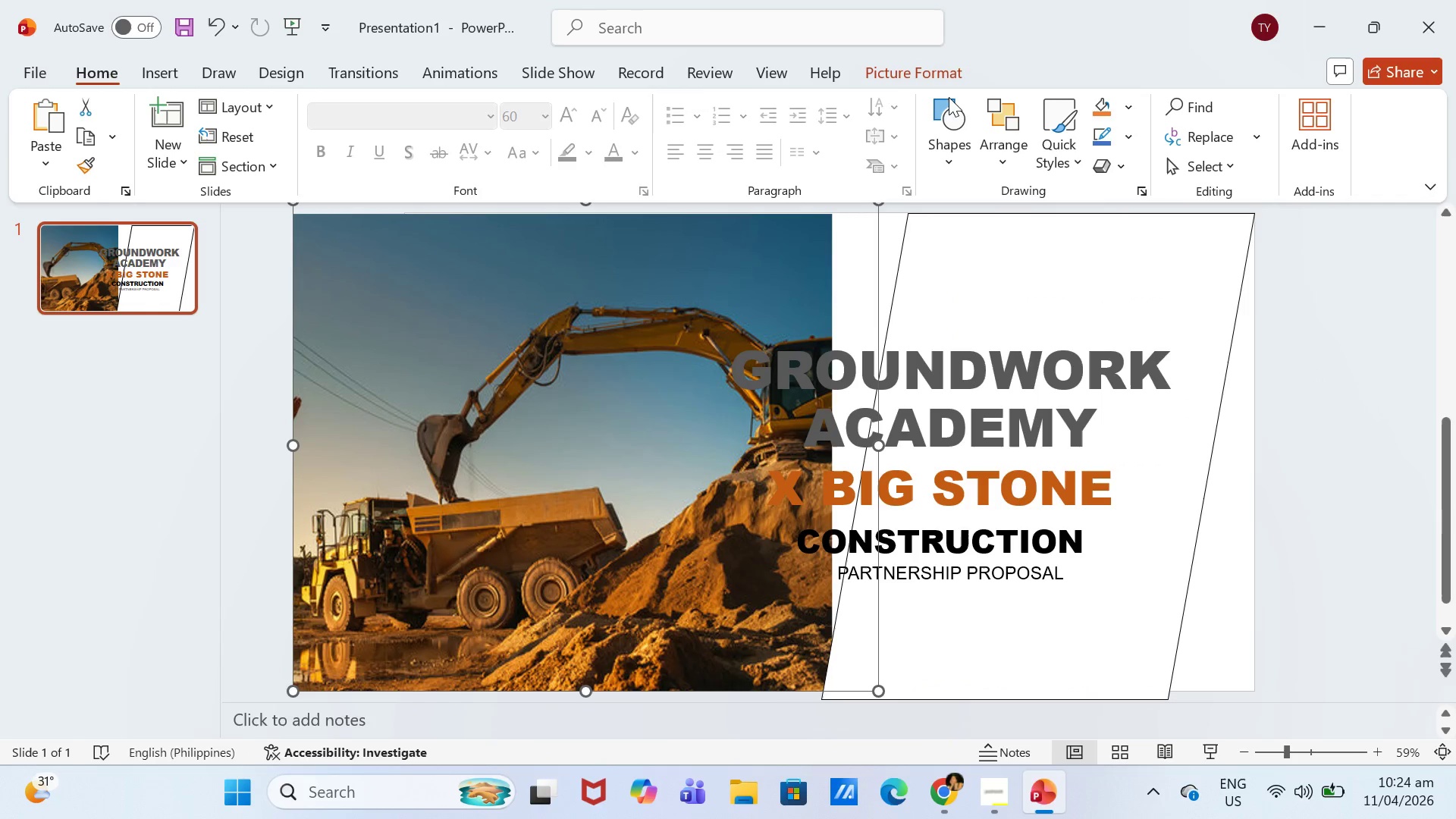 
left_click([904, 84])
 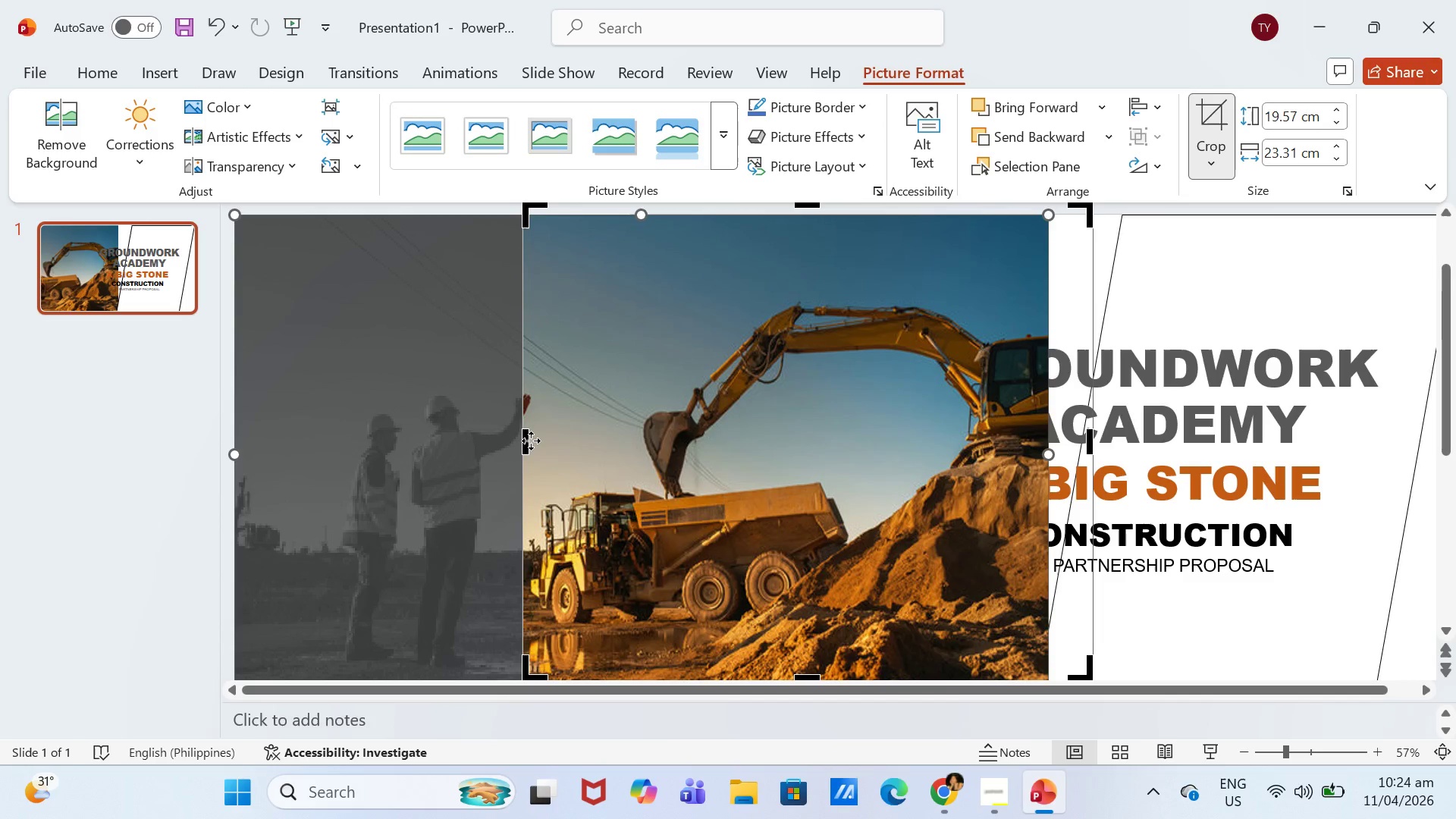 
left_click_drag(start_coordinate=[527, 442], to_coordinate=[624, 444])
 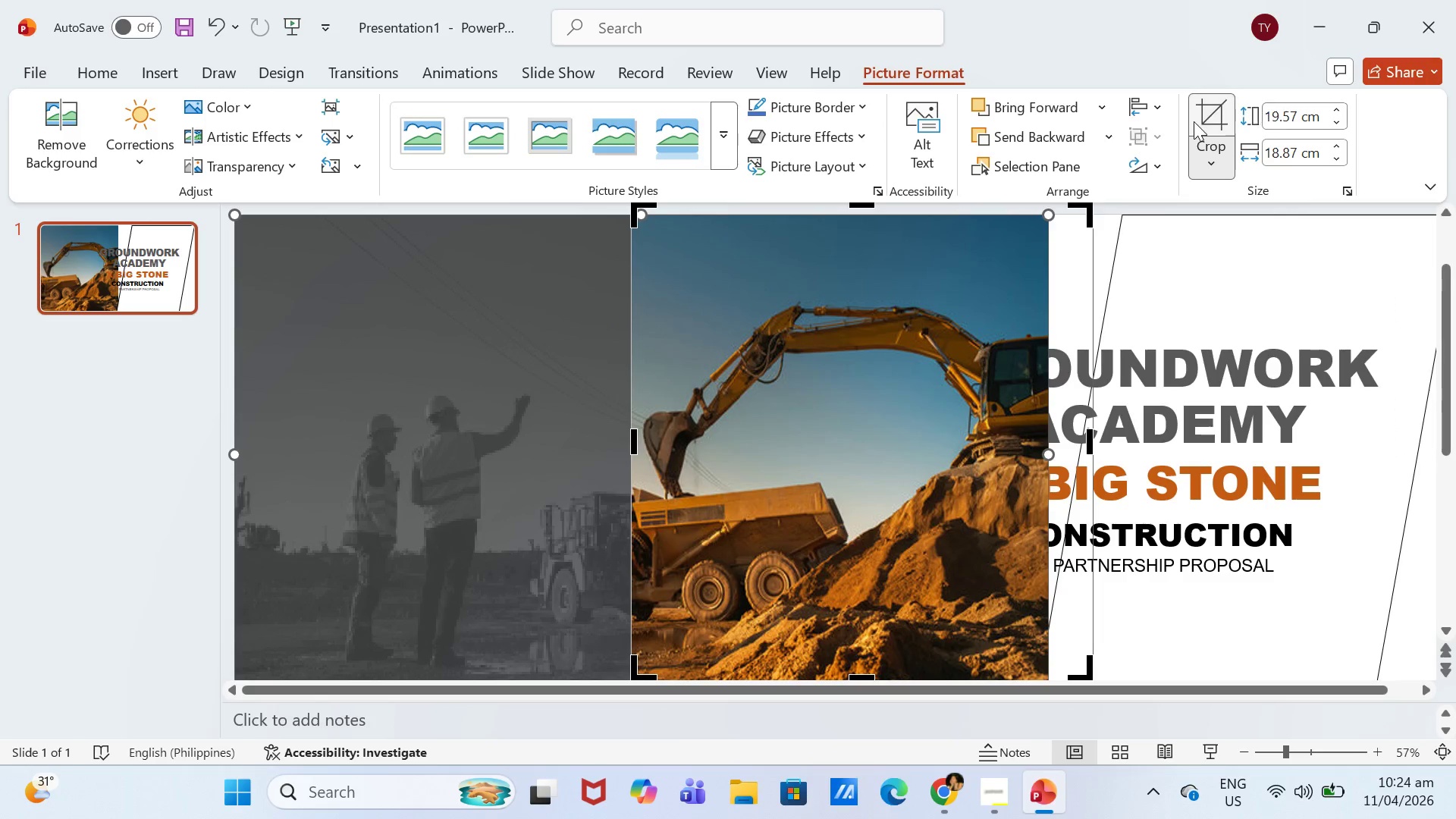 
left_click([1195, 121])
 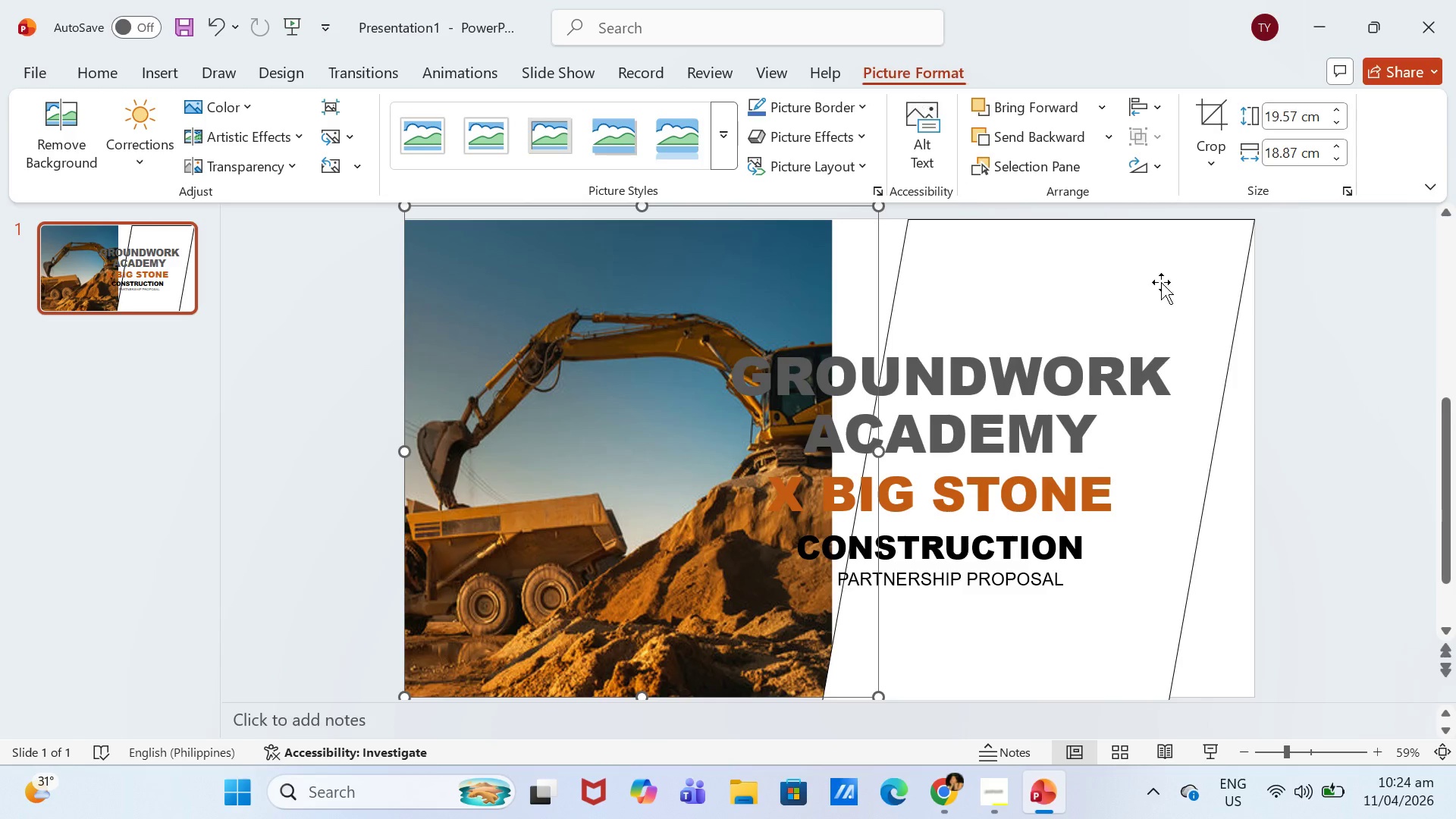 
left_click([1303, 391])
 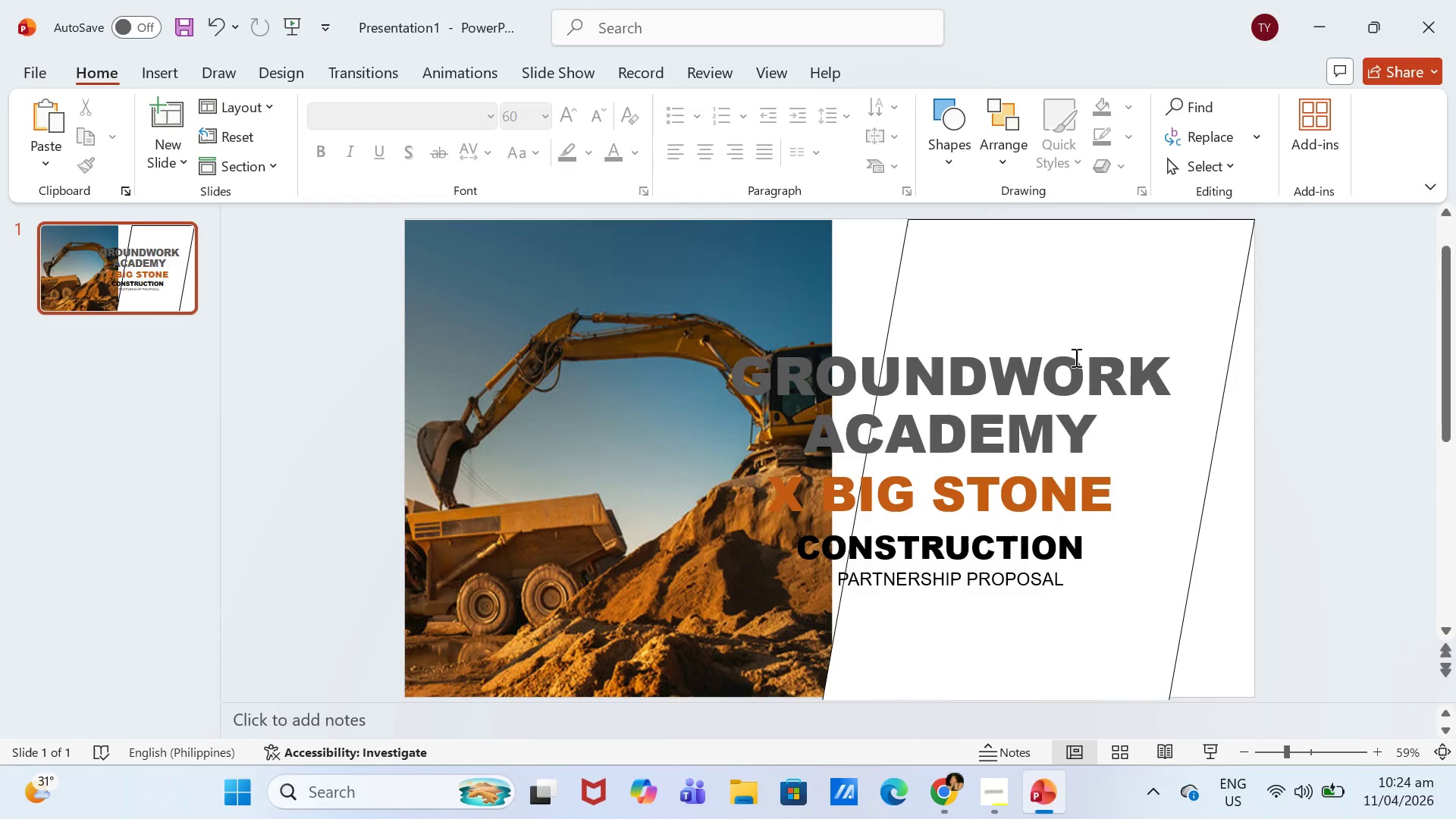 
left_click([1124, 312])
 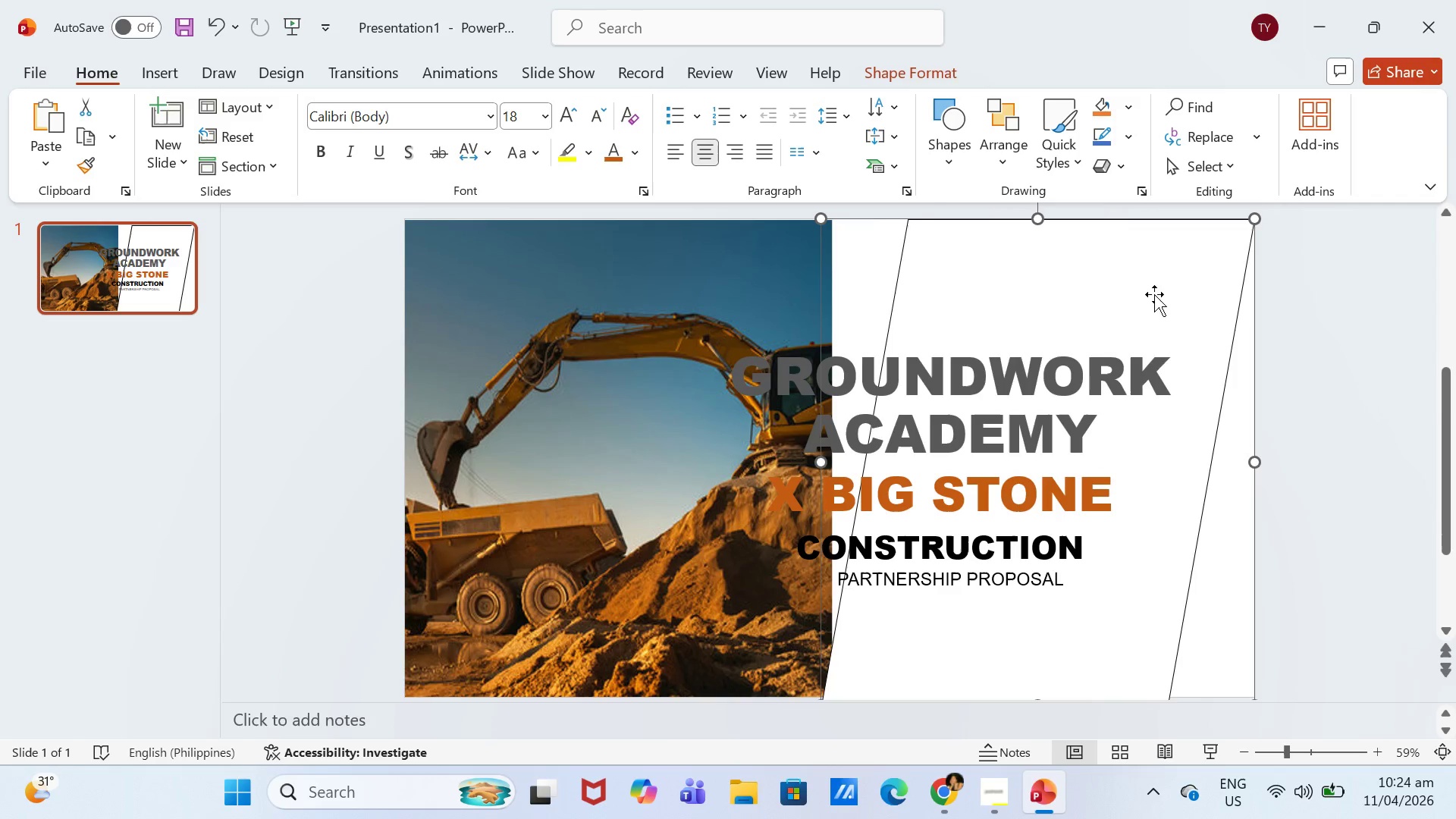 
left_click_drag(start_coordinate=[1155, 293], to_coordinate=[1063, 287])
 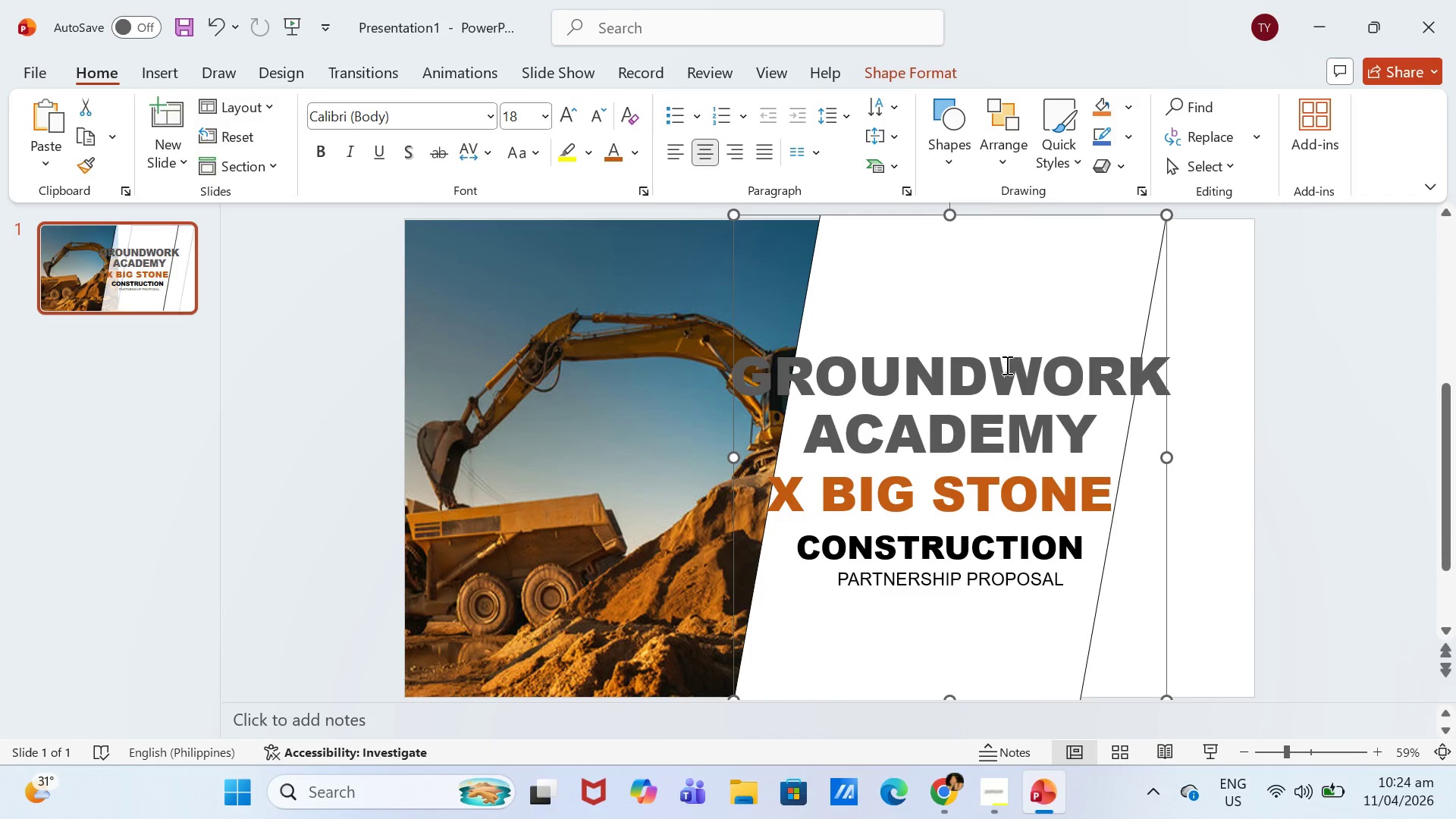 
double_click([1009, 375])
 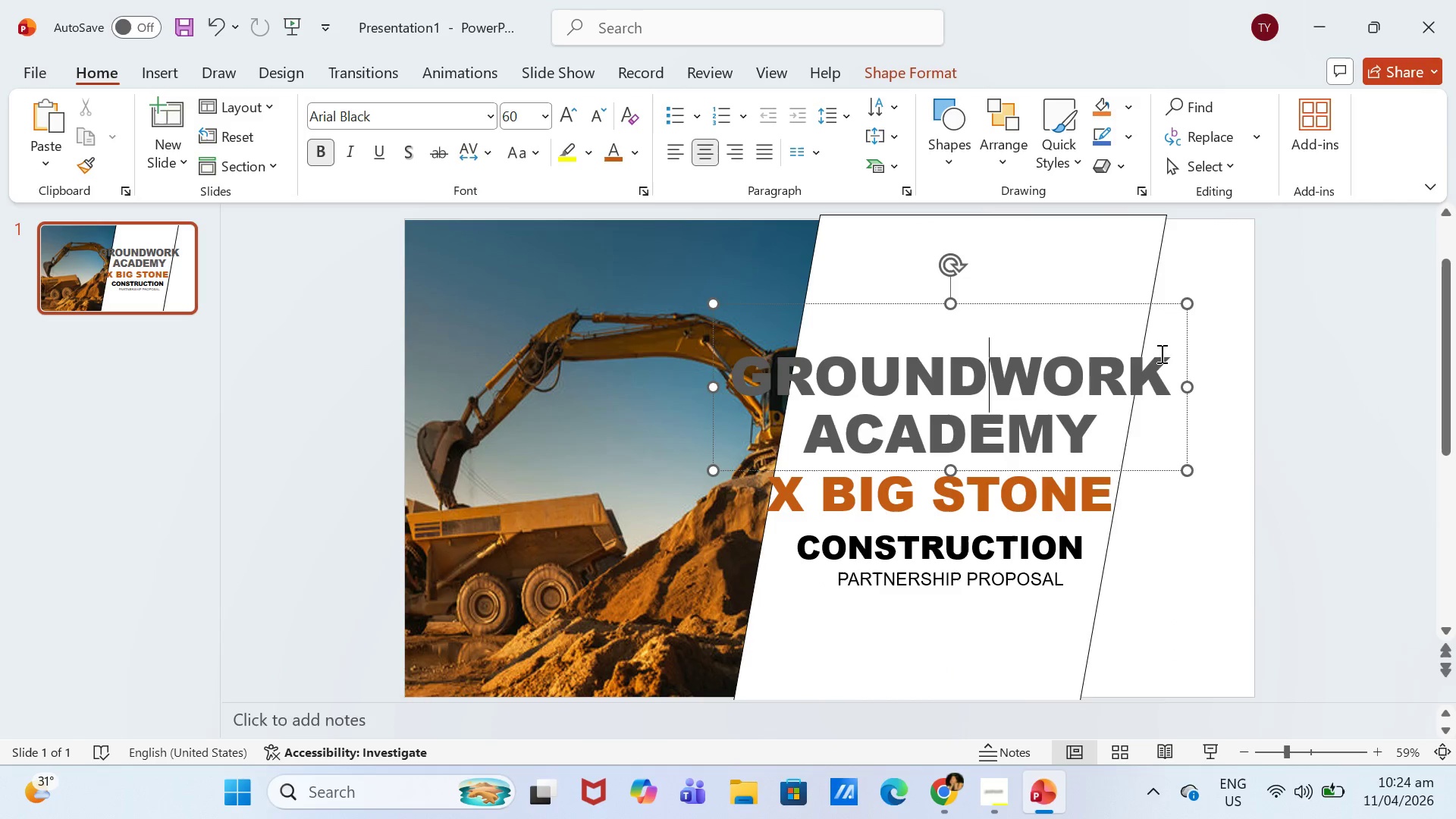 
left_click([1148, 284])
 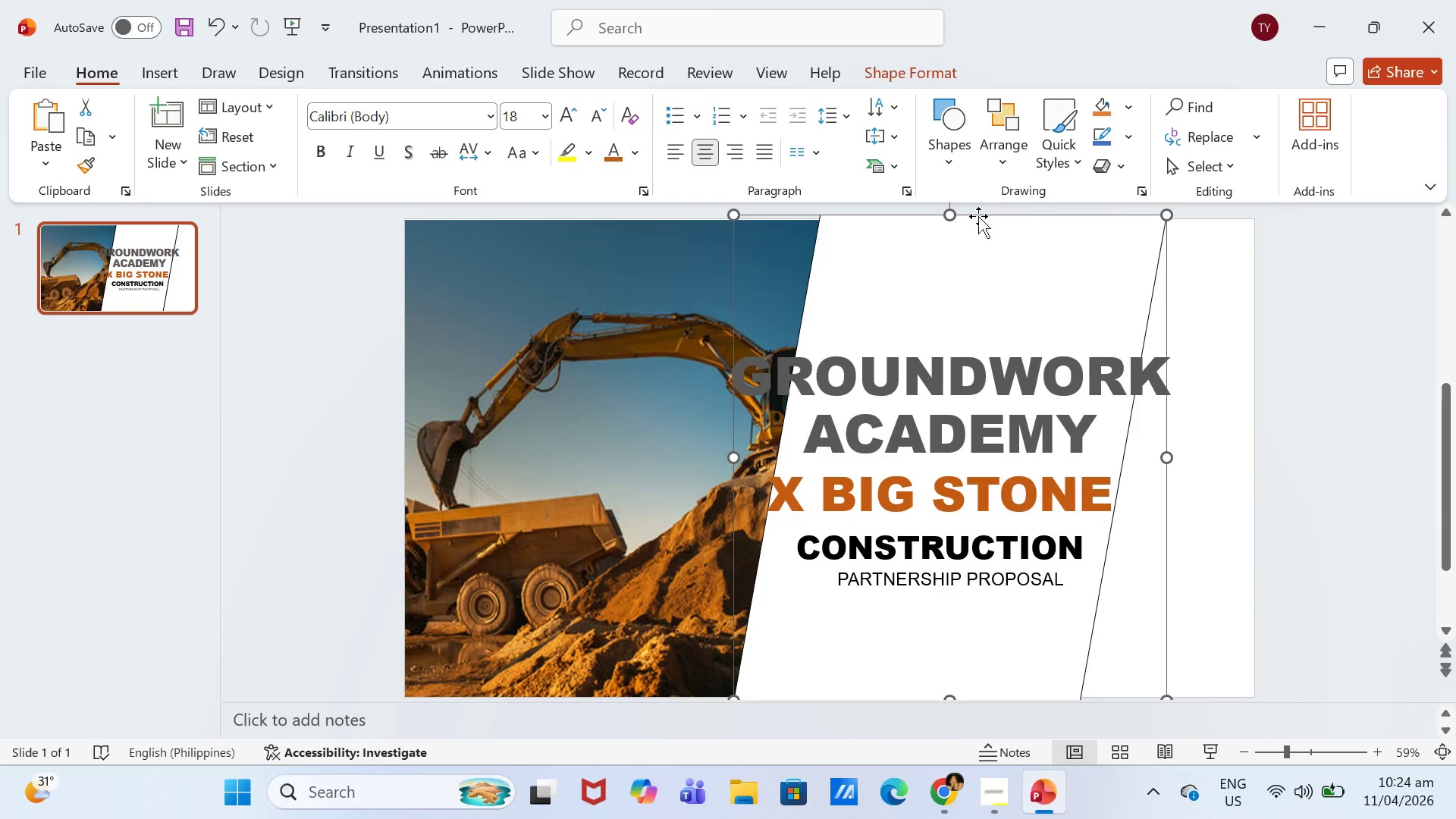 
left_click_drag(start_coordinate=[949, 210], to_coordinate=[948, 217])
 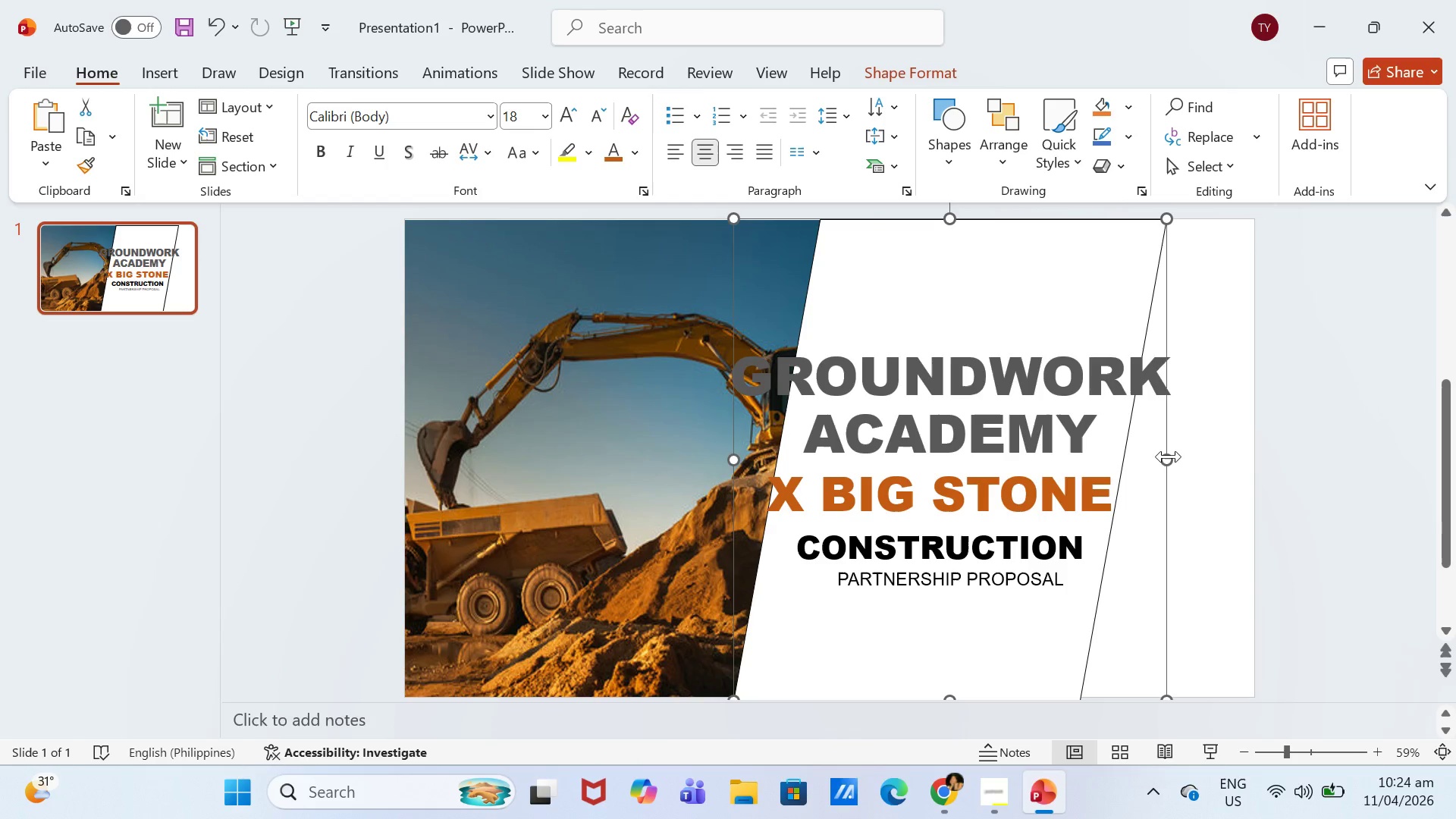 
left_click_drag(start_coordinate=[1169, 457], to_coordinate=[1397, 451])
 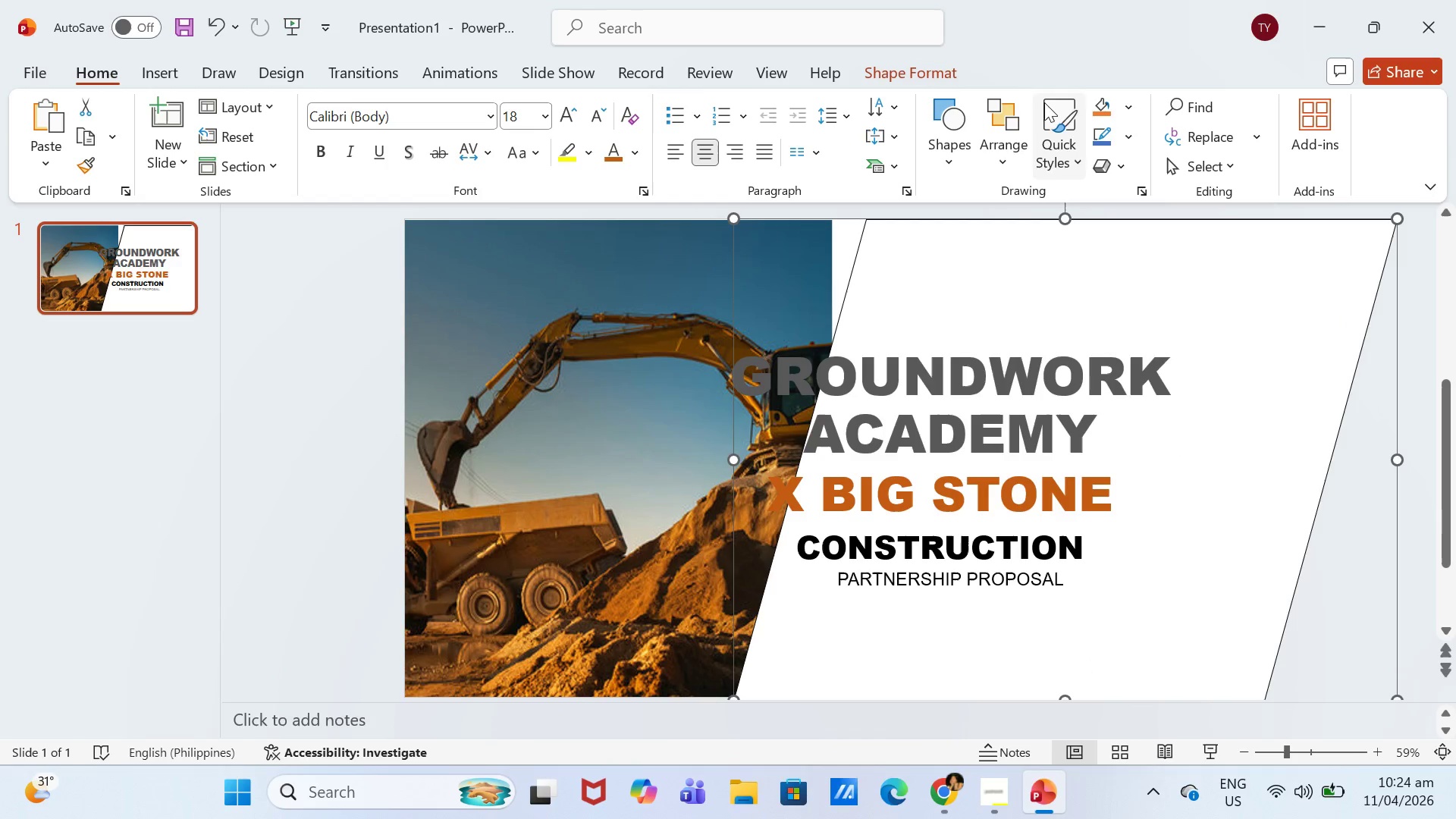 
left_click([927, 80])
 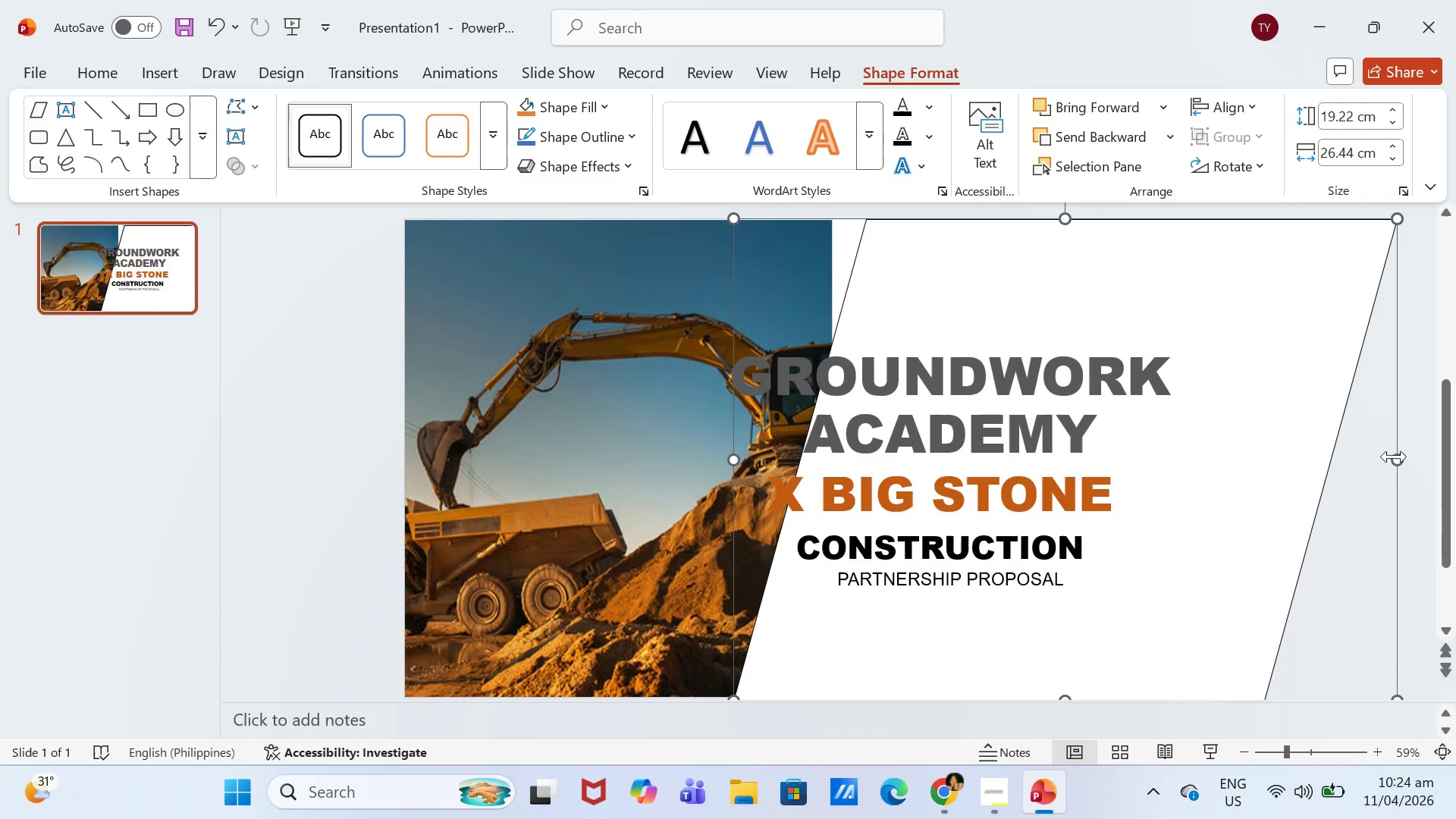 
double_click([1371, 539])
 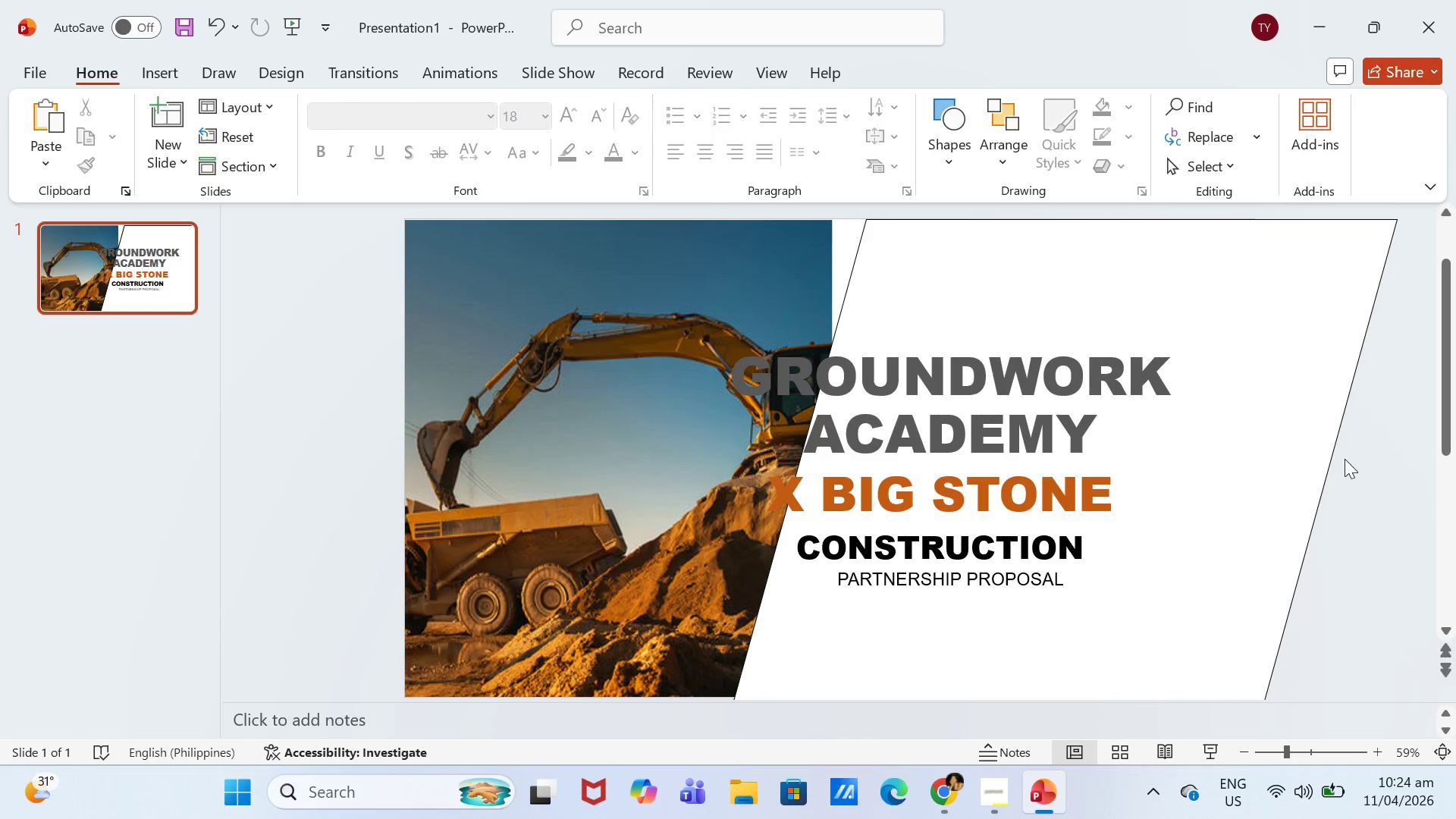 
left_click([1313, 395])
 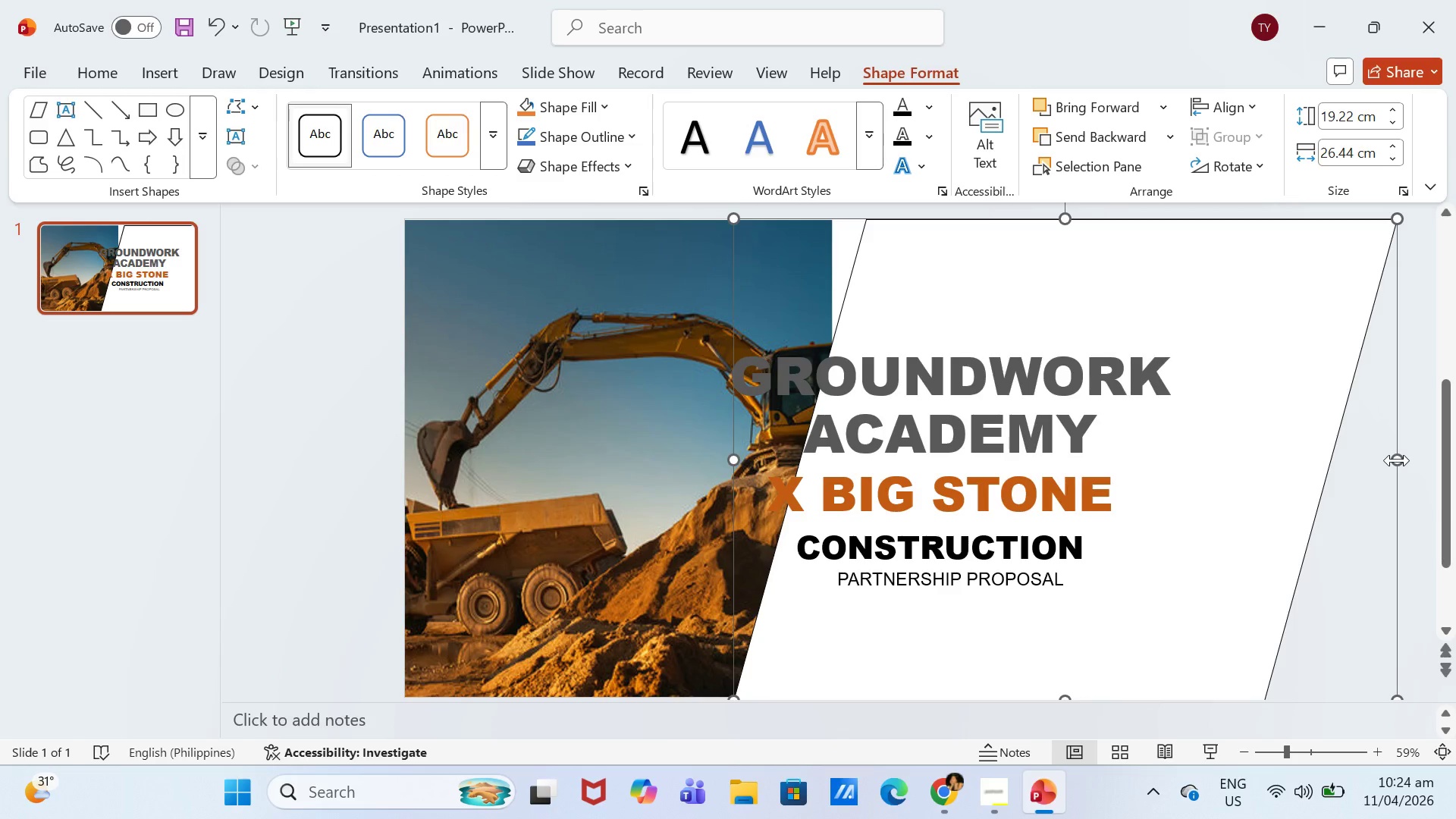 
left_click_drag(start_coordinate=[1397, 460], to_coordinate=[1250, 431])
 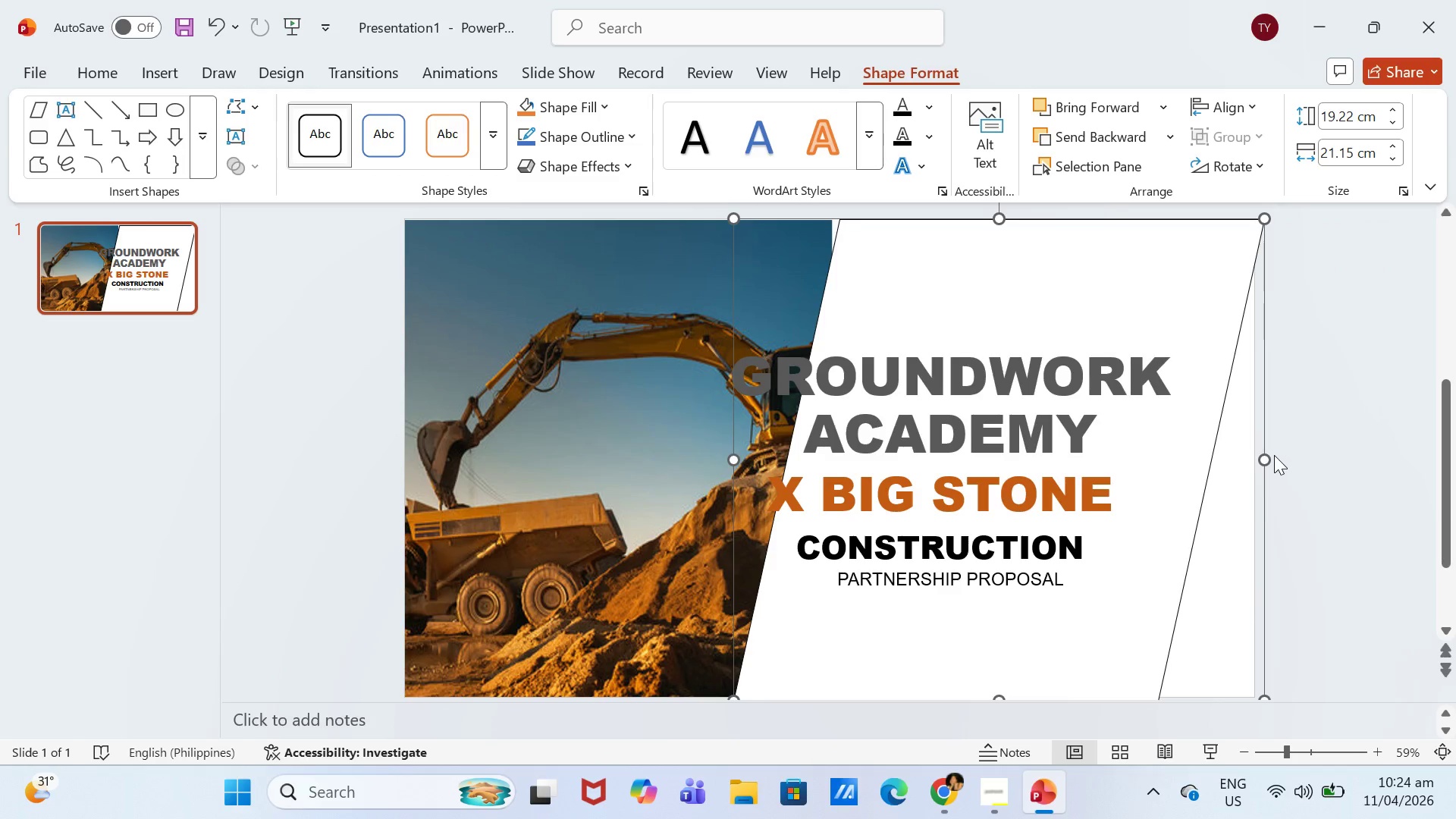 
left_click_drag(start_coordinate=[1266, 460], to_coordinate=[1238, 458])
 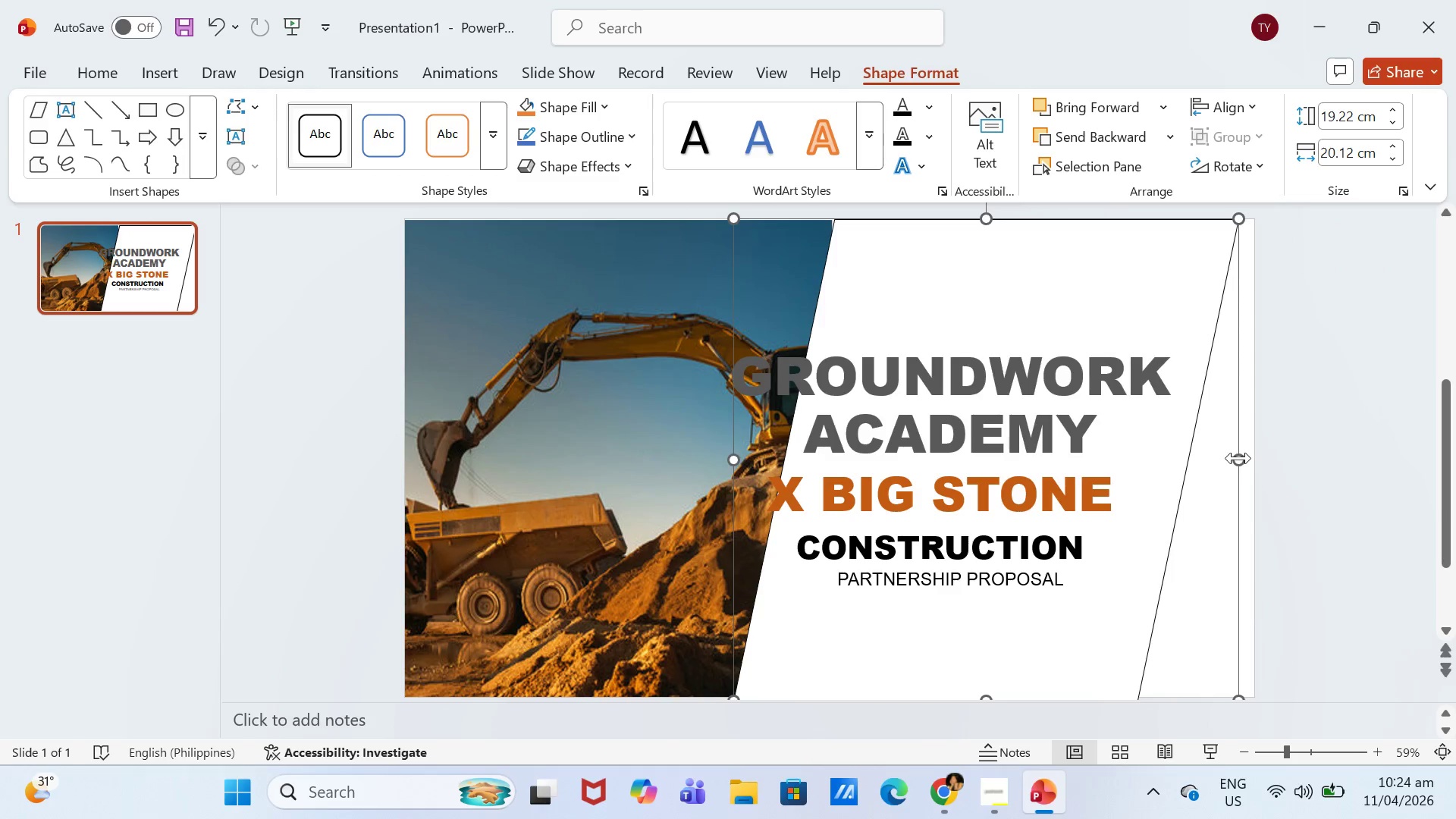 
left_click_drag(start_coordinate=[1238, 458], to_coordinate=[1251, 453])
 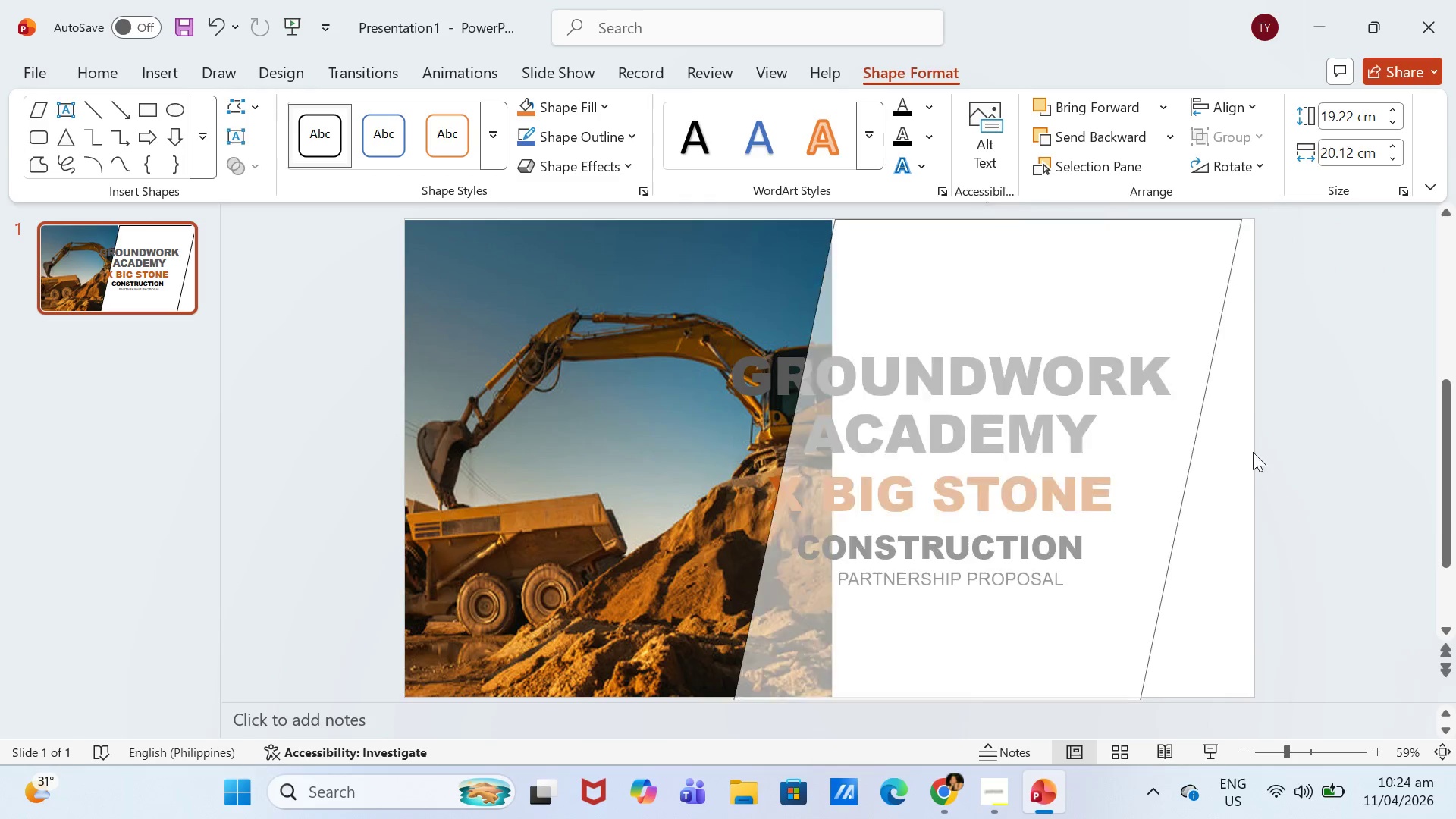 
left_click_drag(start_coordinate=[1253, 452], to_coordinate=[1272, 450])
 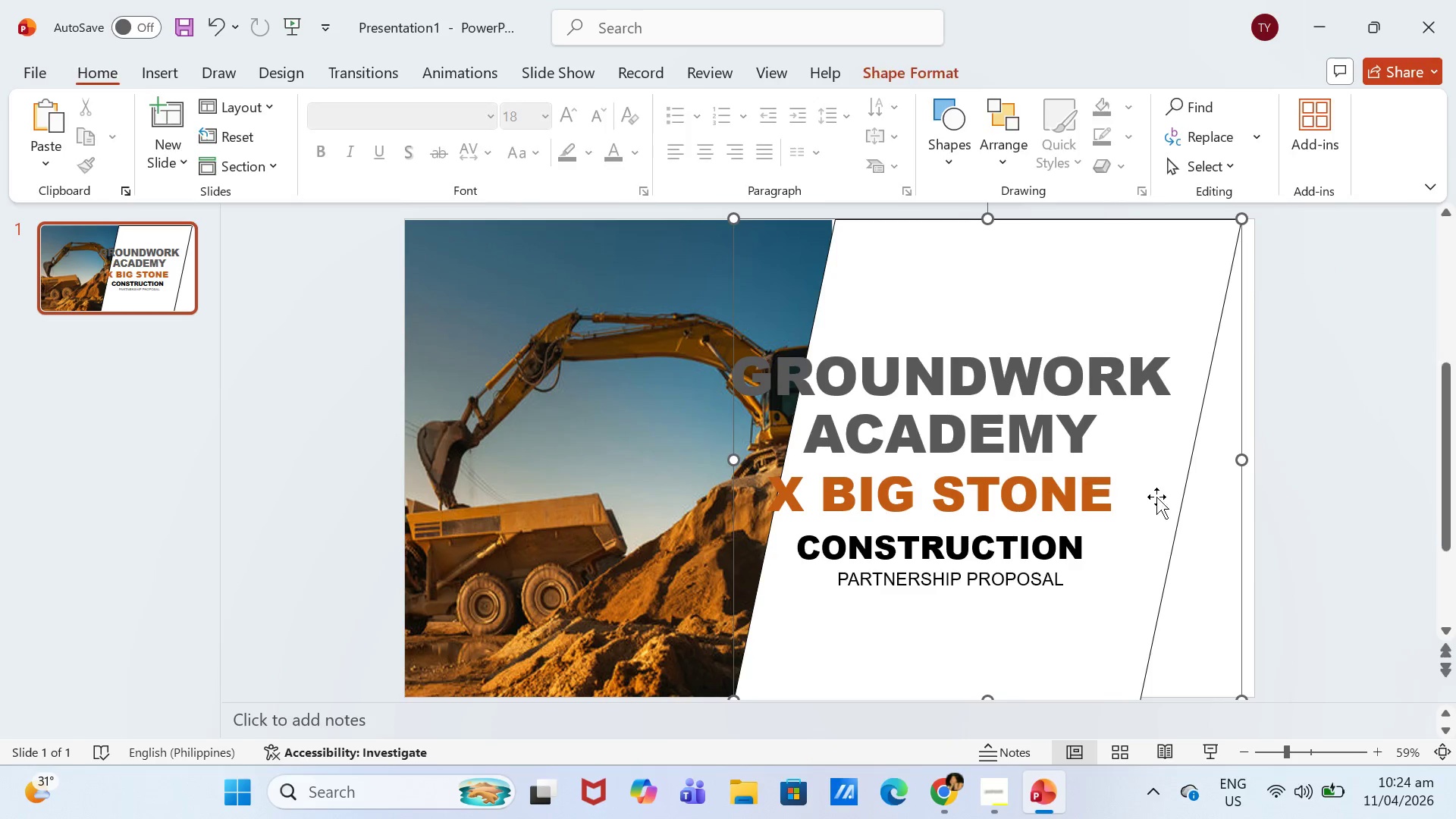 
double_click([1031, 424])
 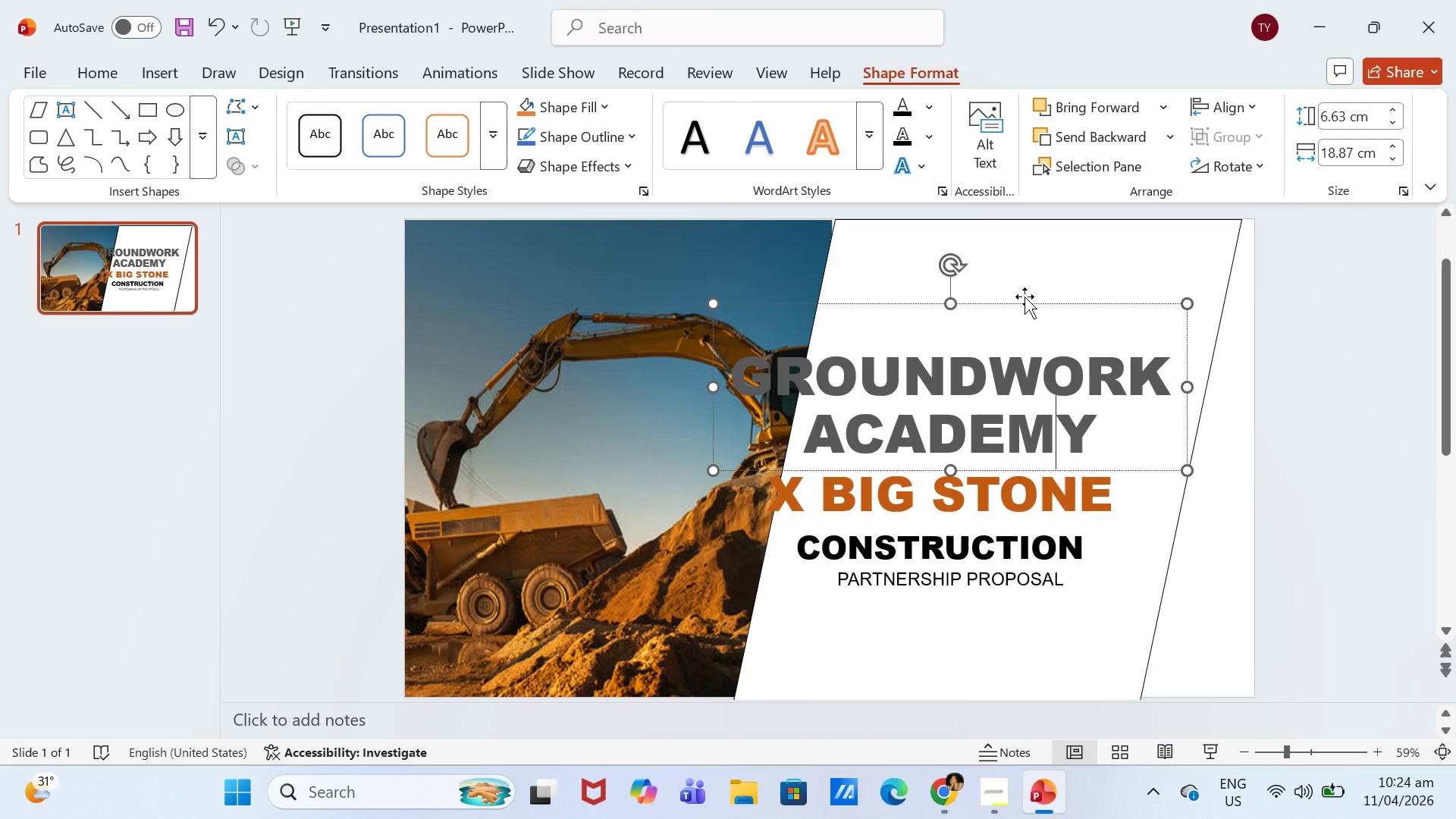 
left_click_drag(start_coordinate=[1026, 300], to_coordinate=[989, 300])
 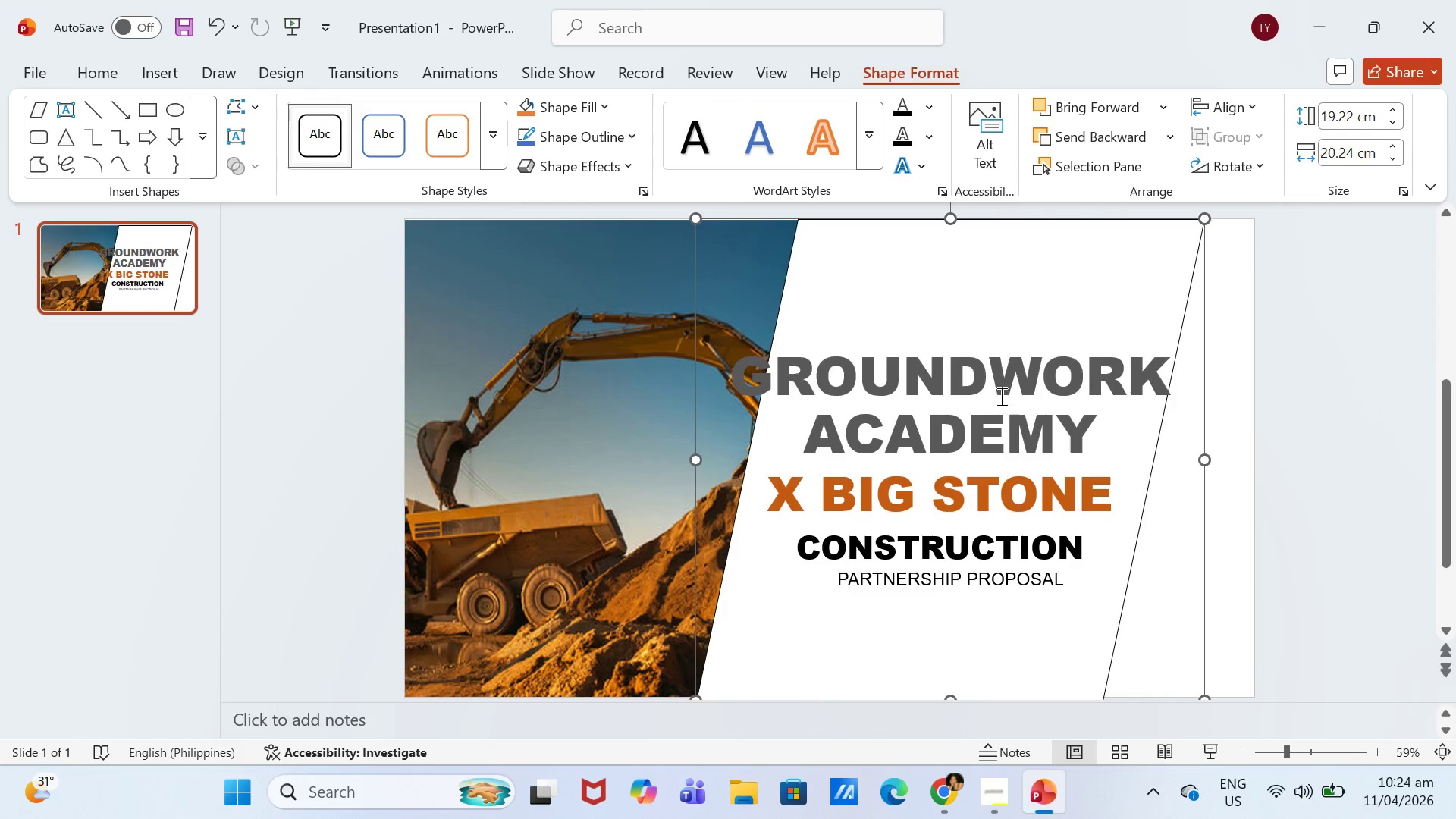 
left_click([1000, 396])
 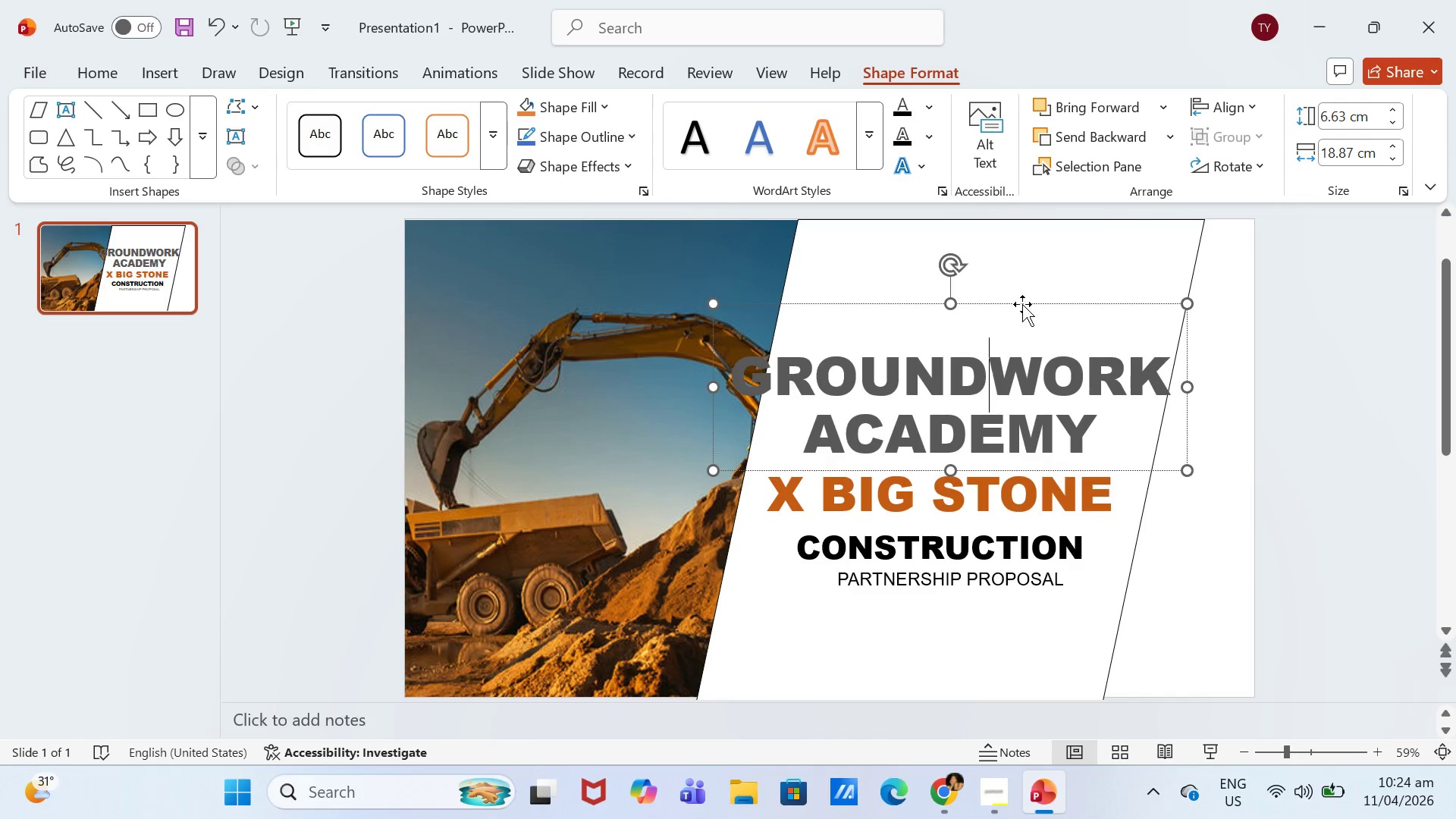 
left_click_drag(start_coordinate=[1023, 303], to_coordinate=[1072, 302])
 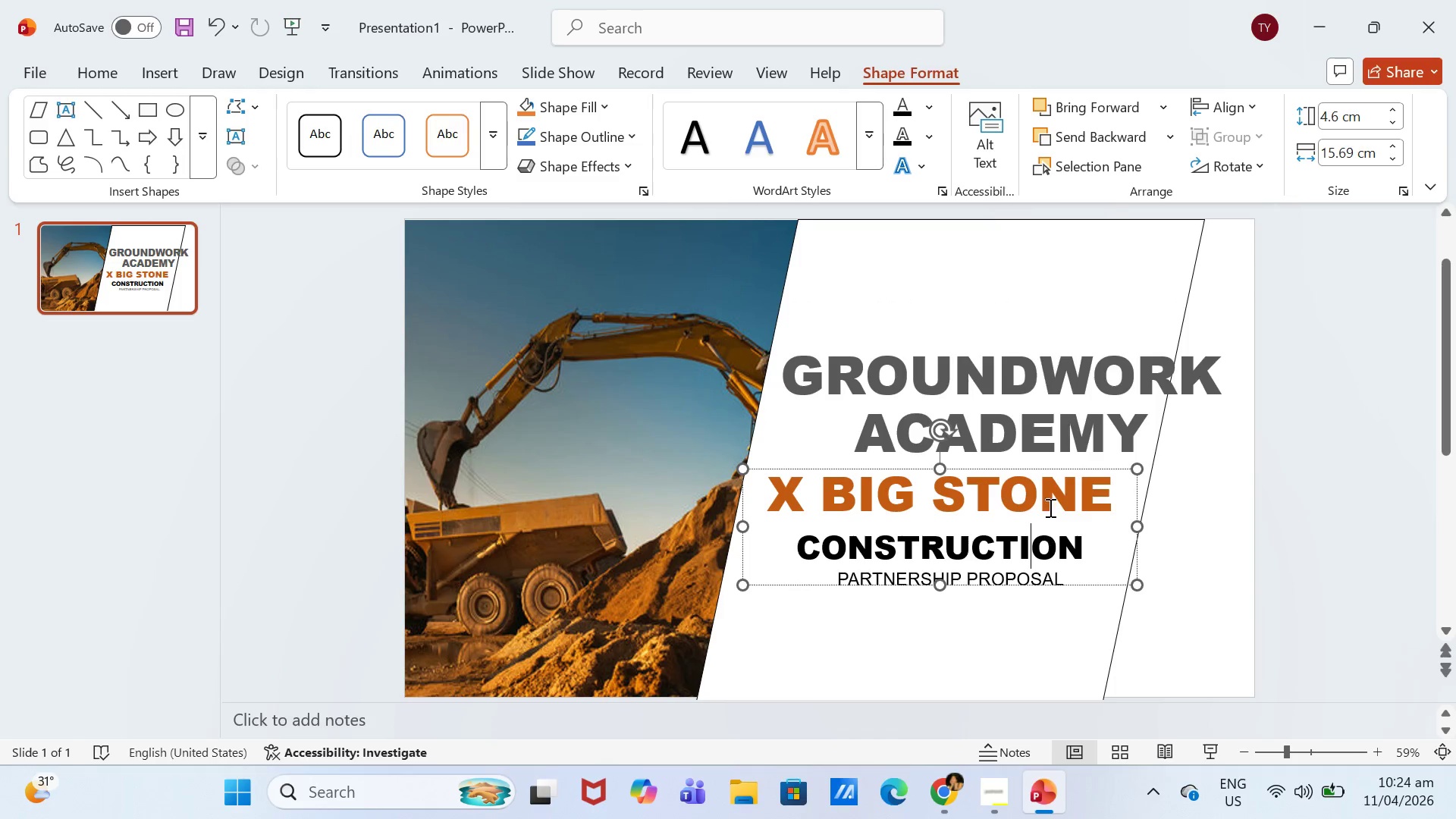 
double_click([1049, 501])
 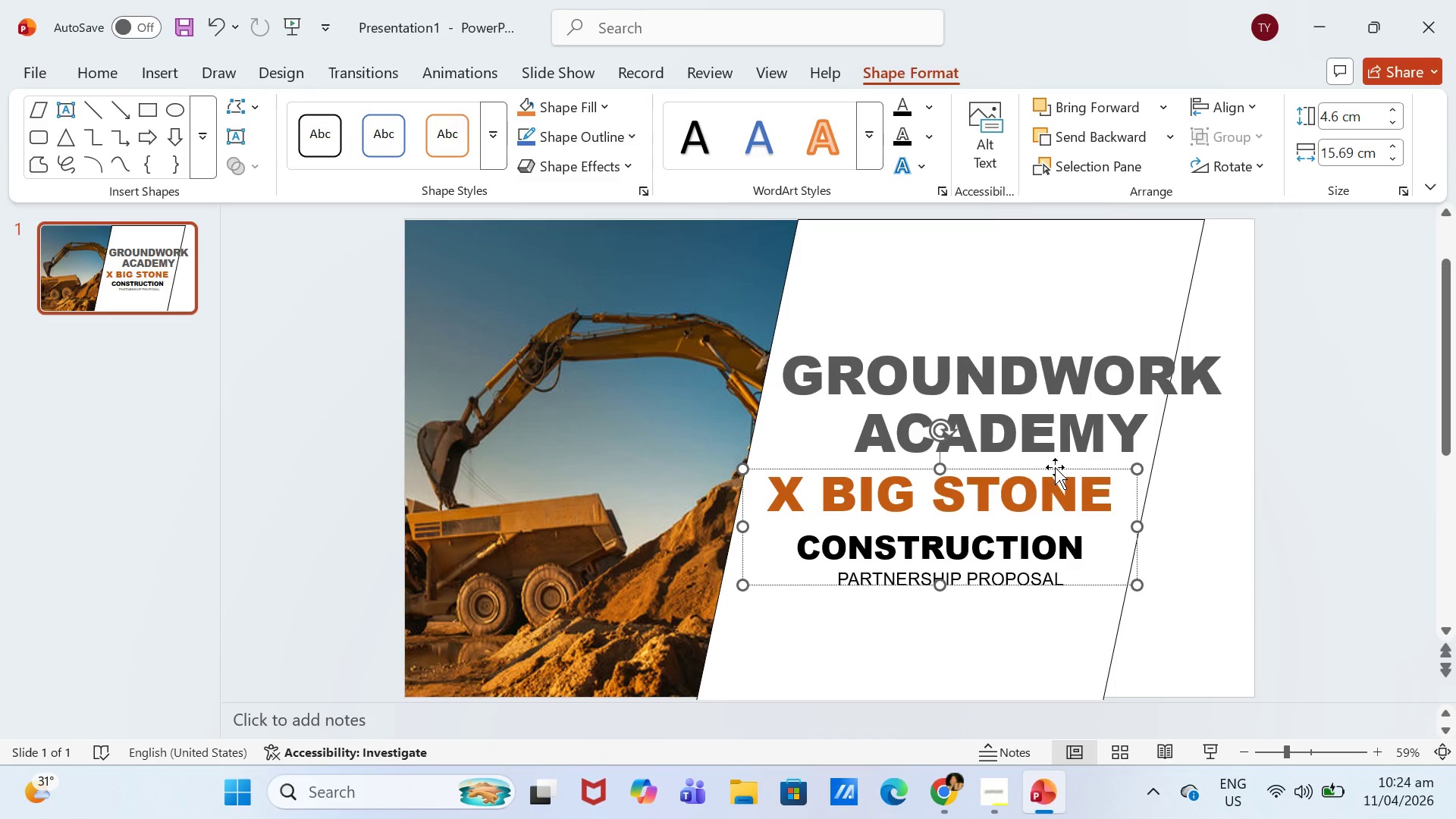 
left_click_drag(start_coordinate=[1055, 467], to_coordinate=[1059, 466])
 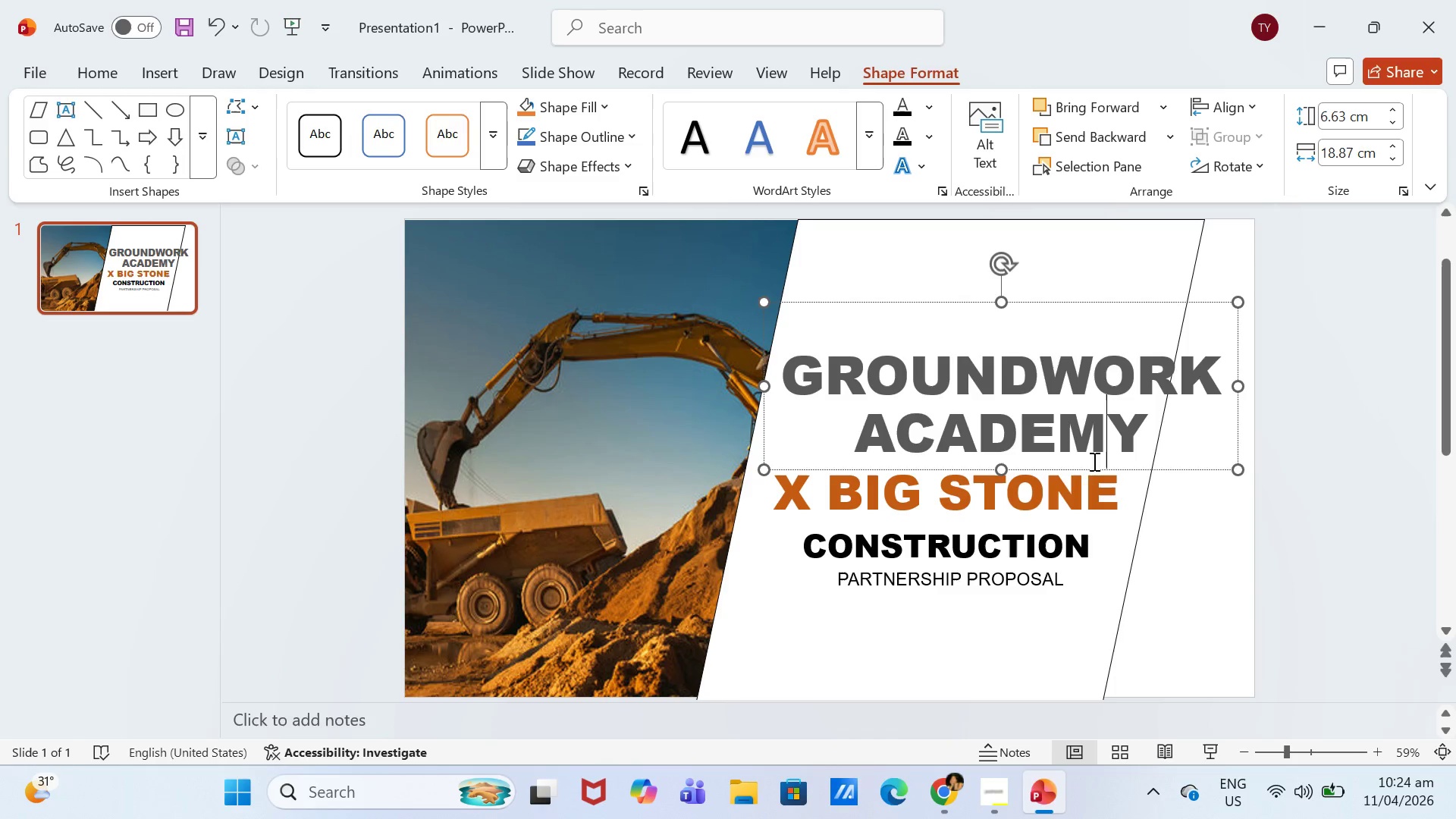 
double_click([1059, 497])
 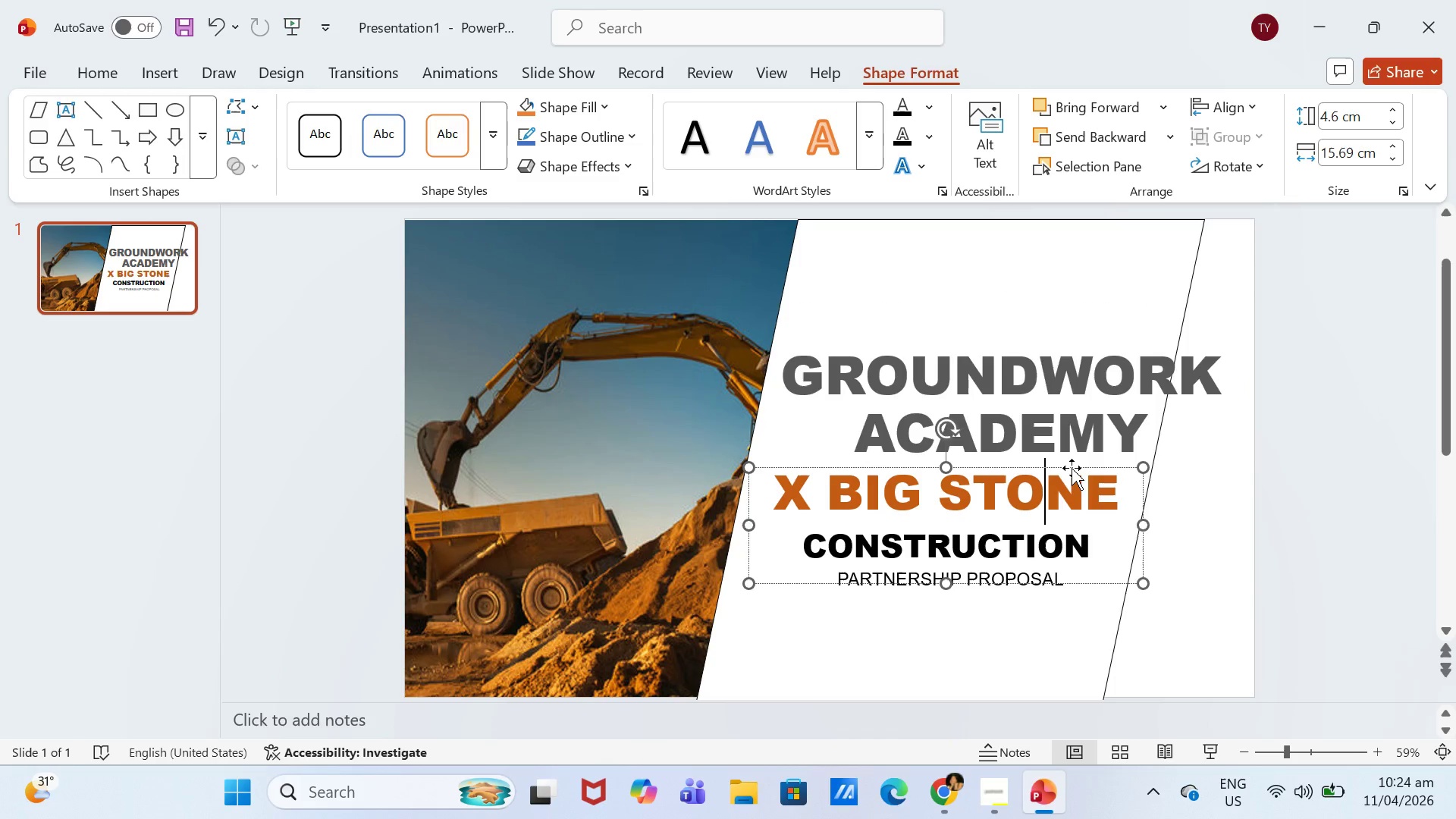 
left_click_drag(start_coordinate=[1072, 468], to_coordinate=[1125, 464])
 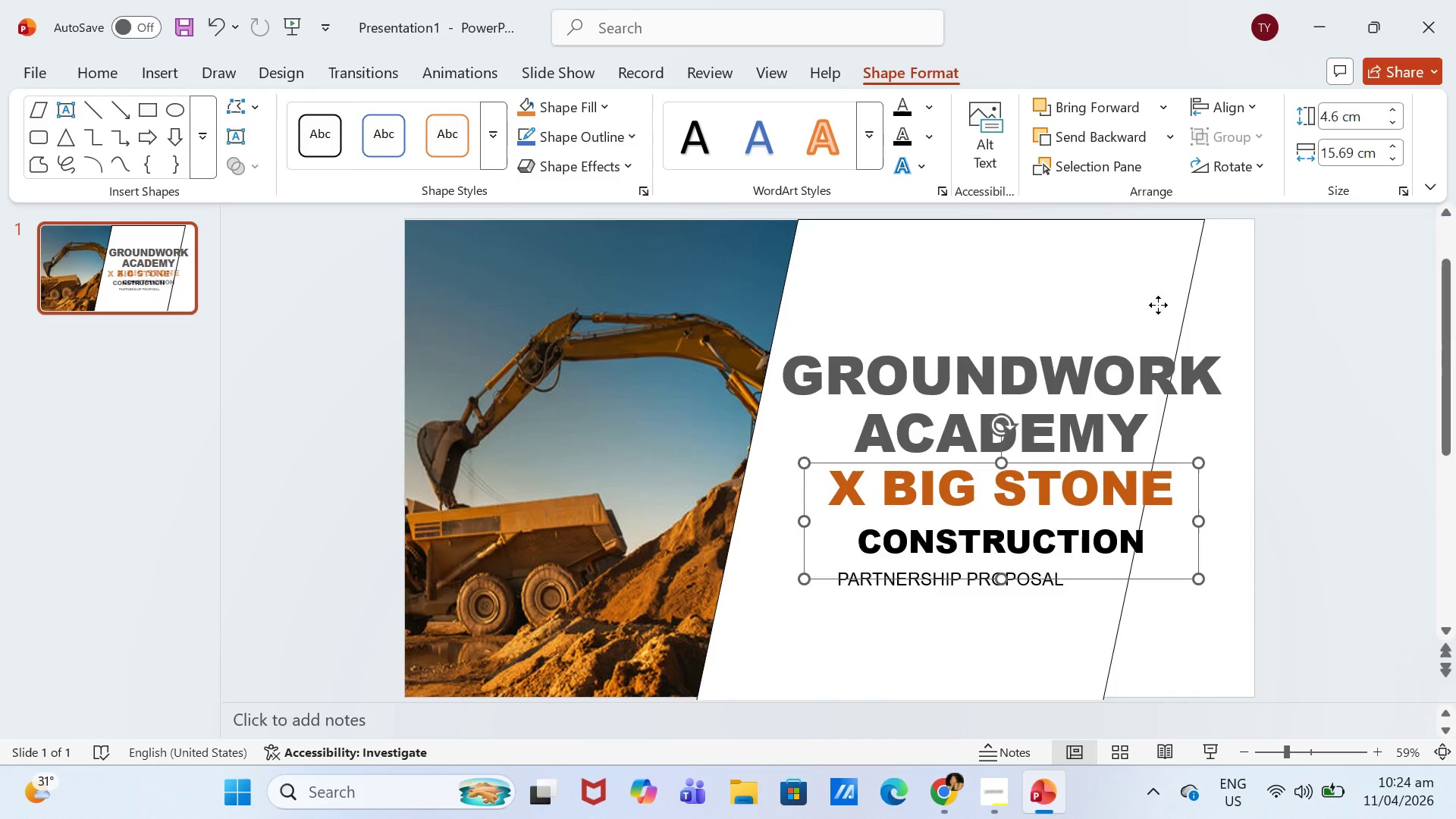 
left_click([1158, 305])
 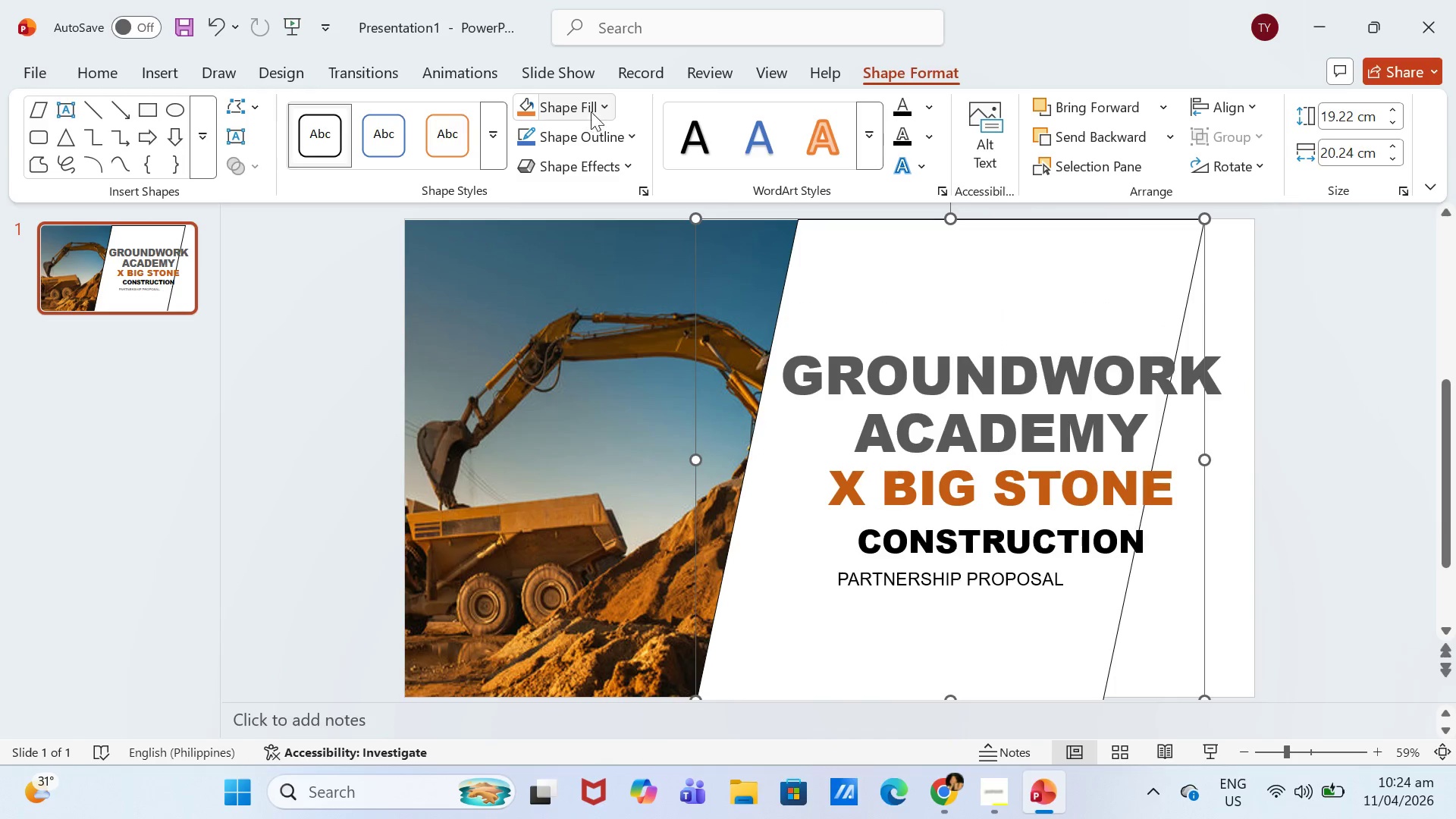 
left_click([592, 111])
 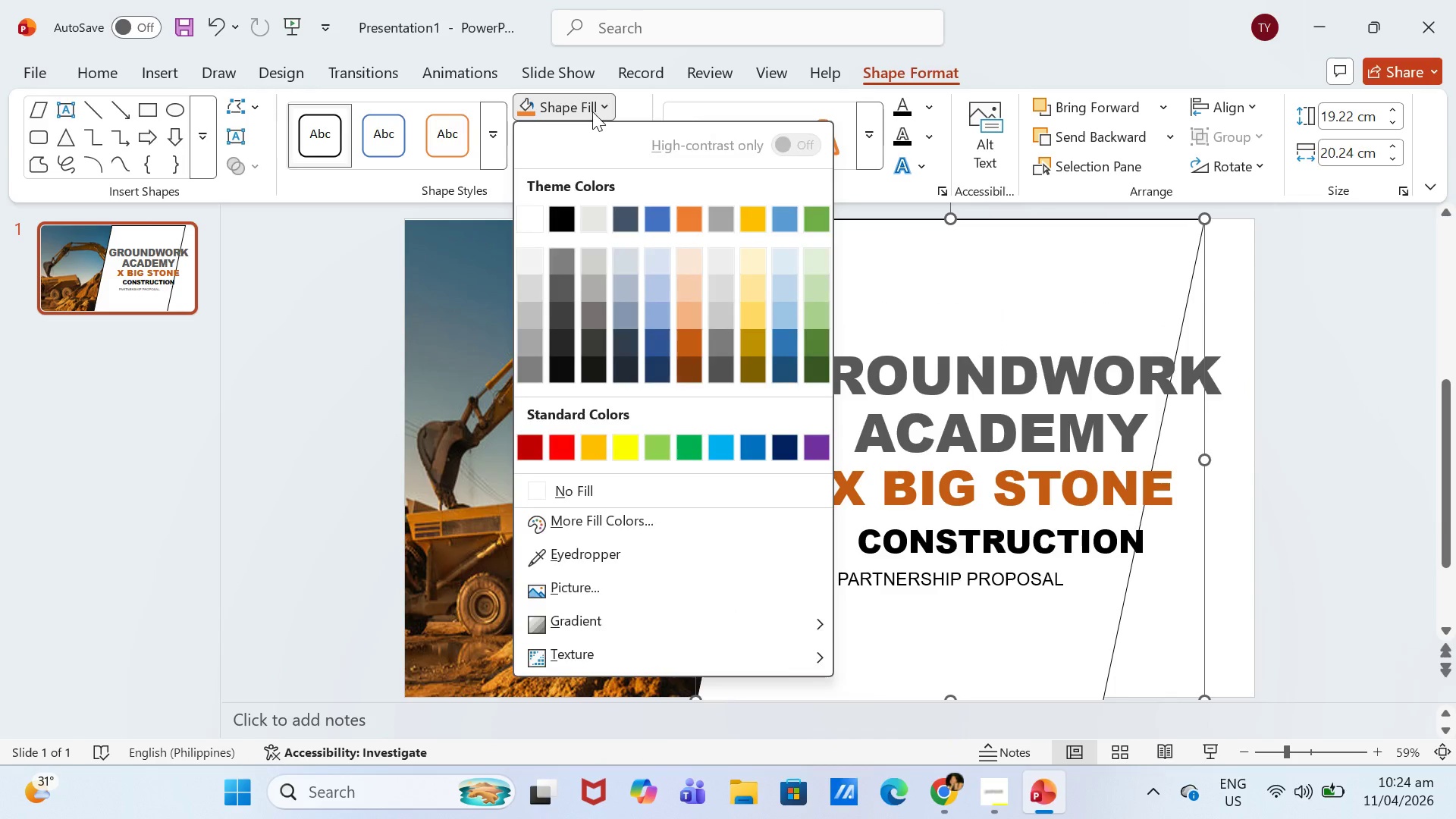 
left_click([592, 111])
 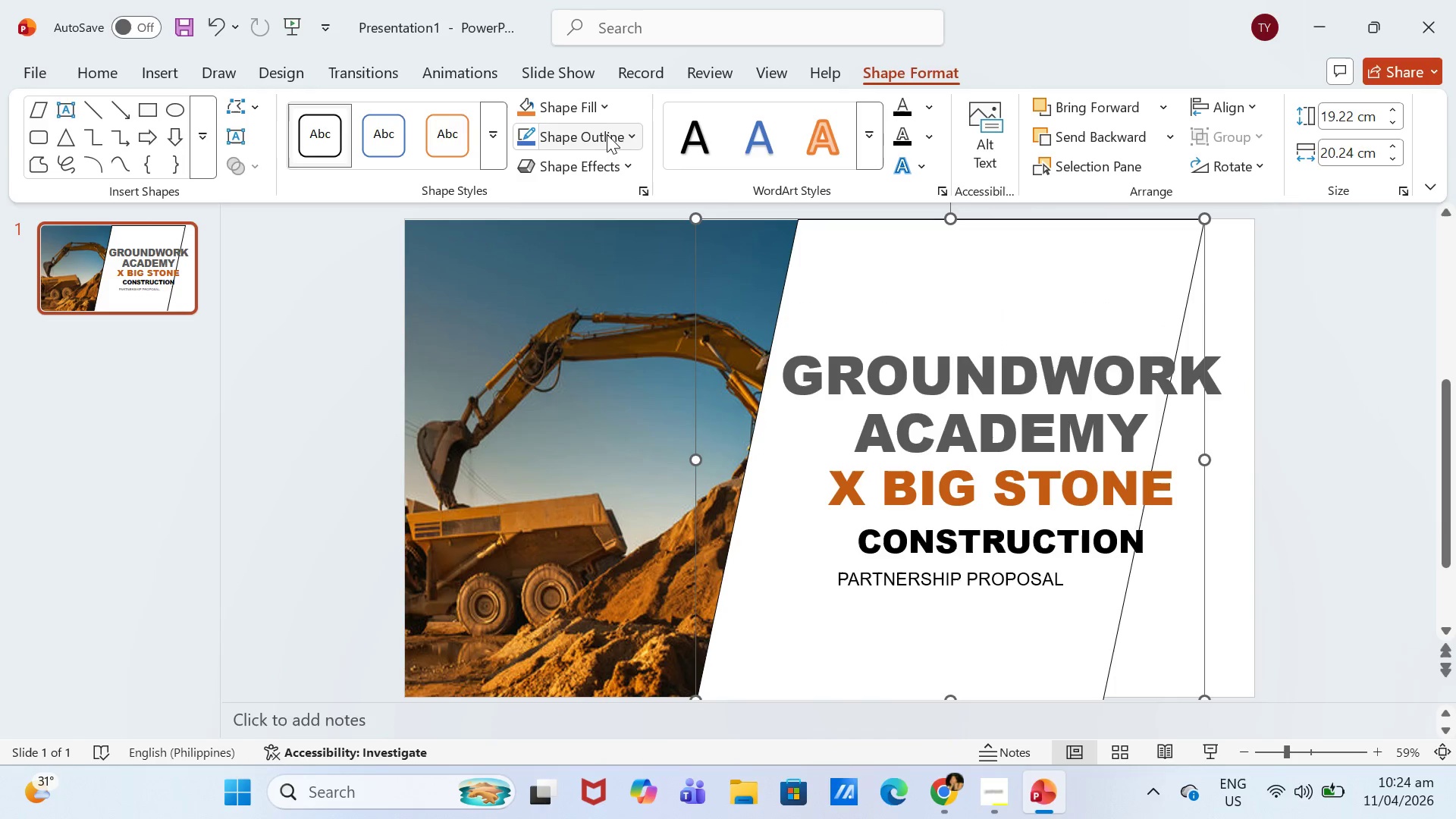 
left_click([607, 135])
 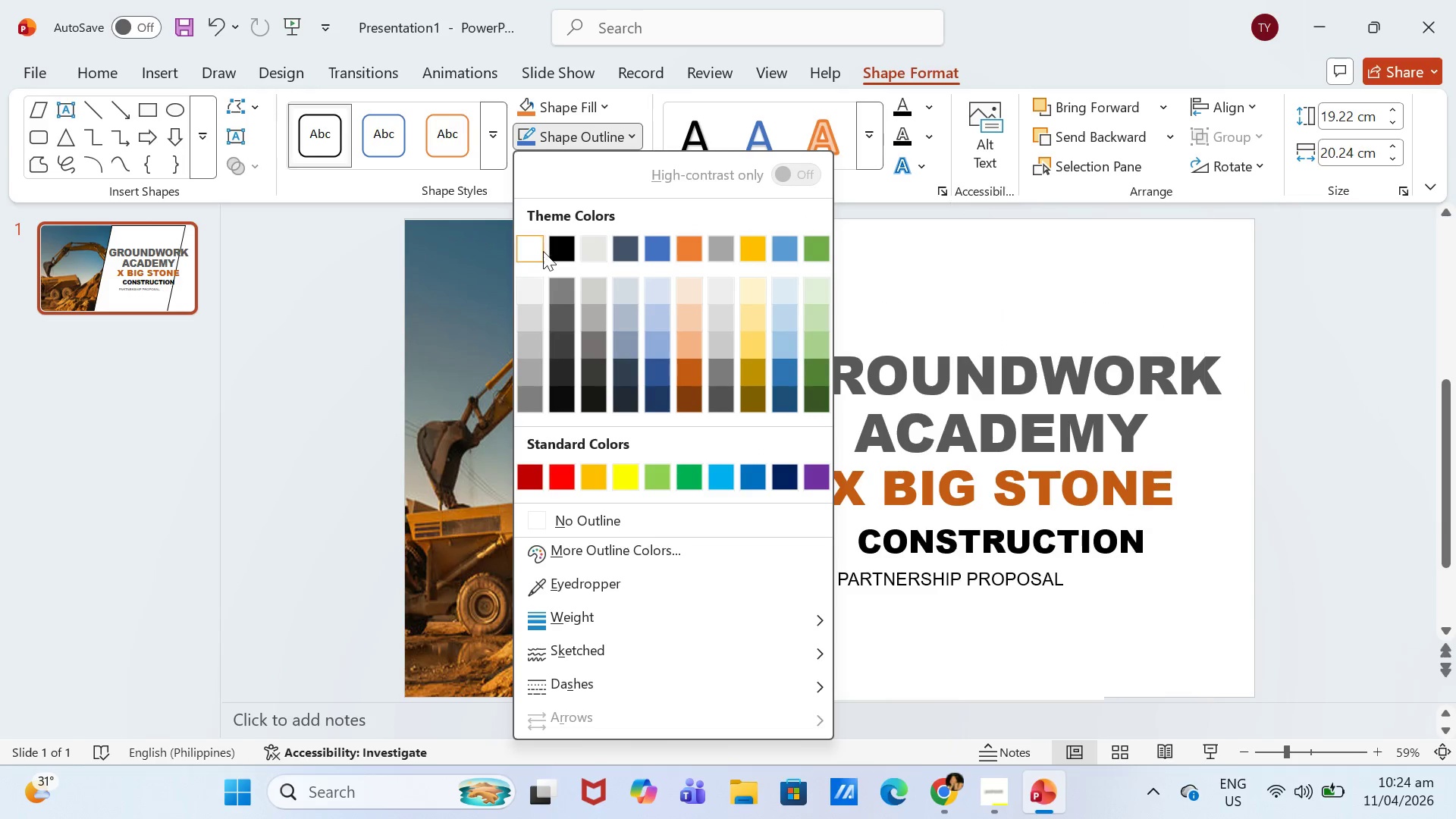 
left_click([543, 251])
 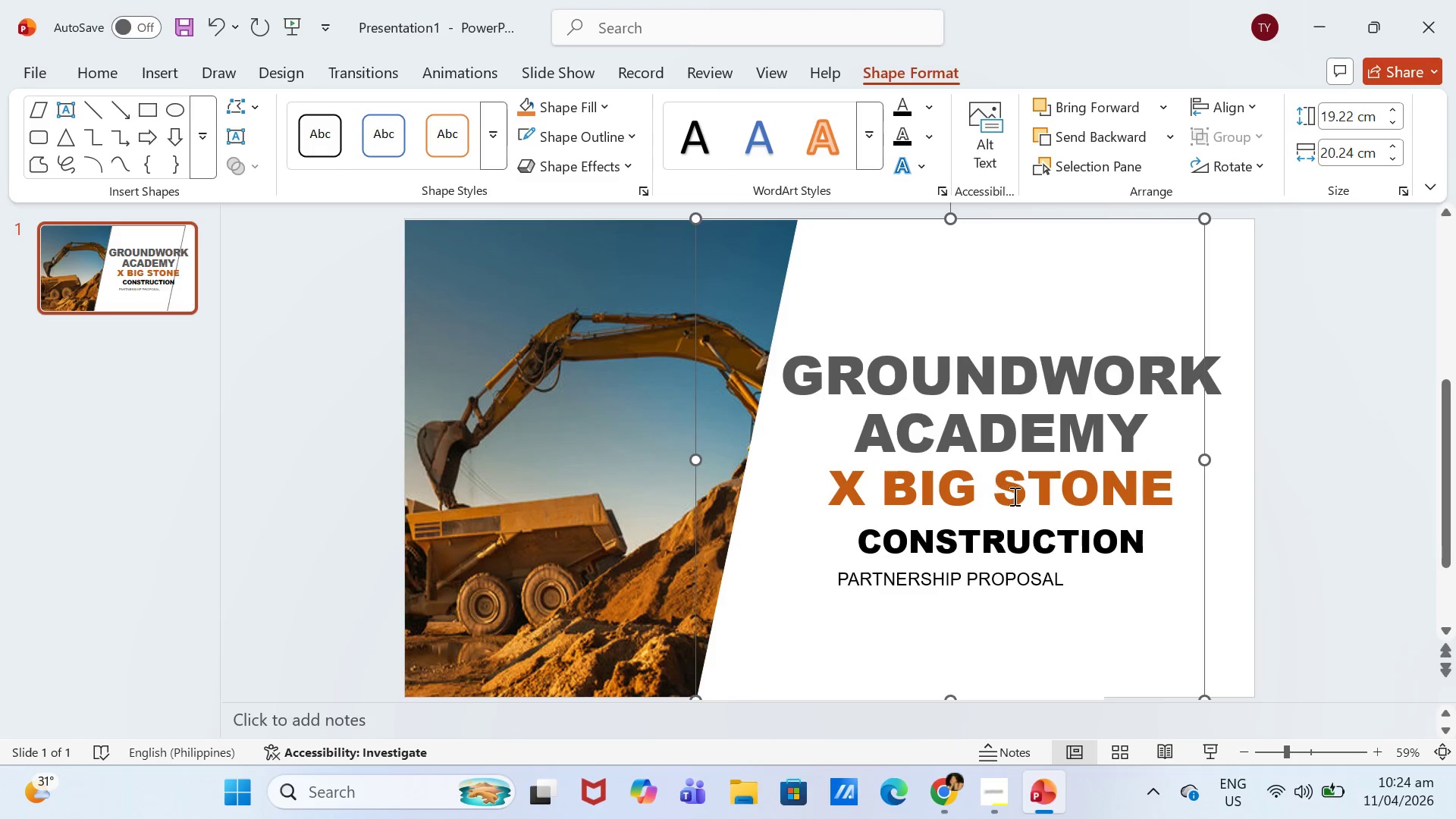 
left_click([1013, 519])
 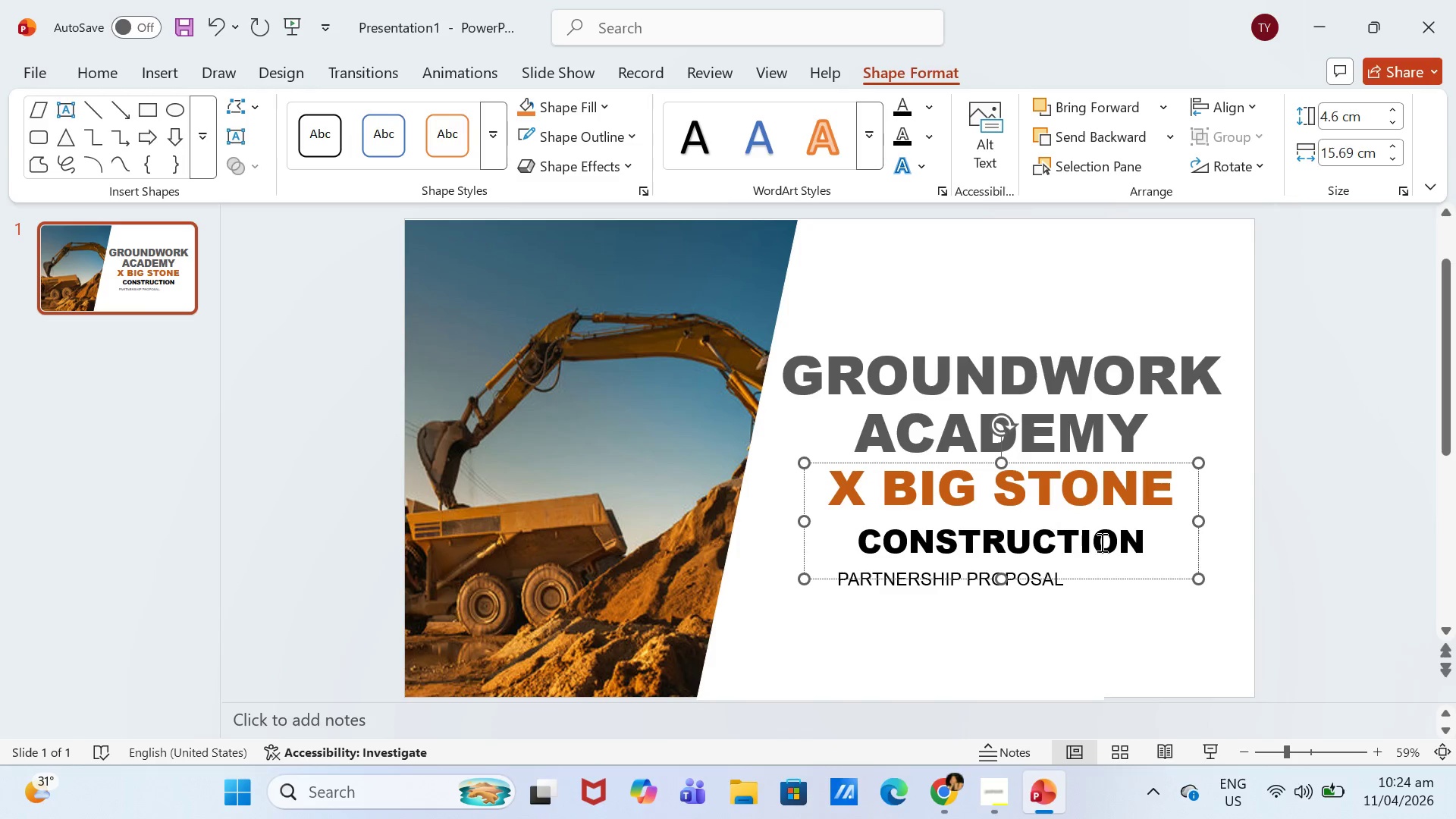 
left_click([880, 583])
 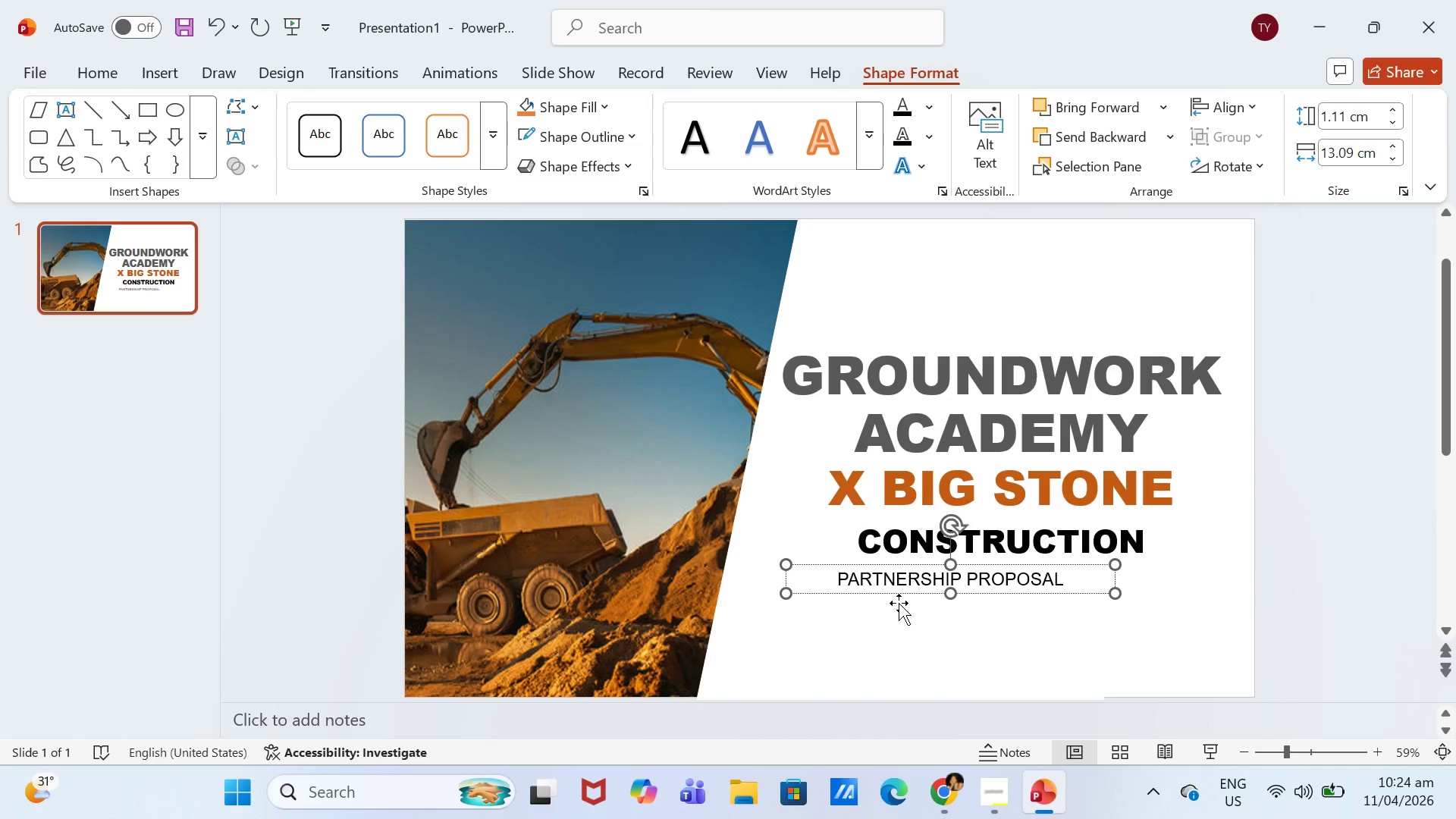 
left_click_drag(start_coordinate=[903, 598], to_coordinate=[948, 598])
 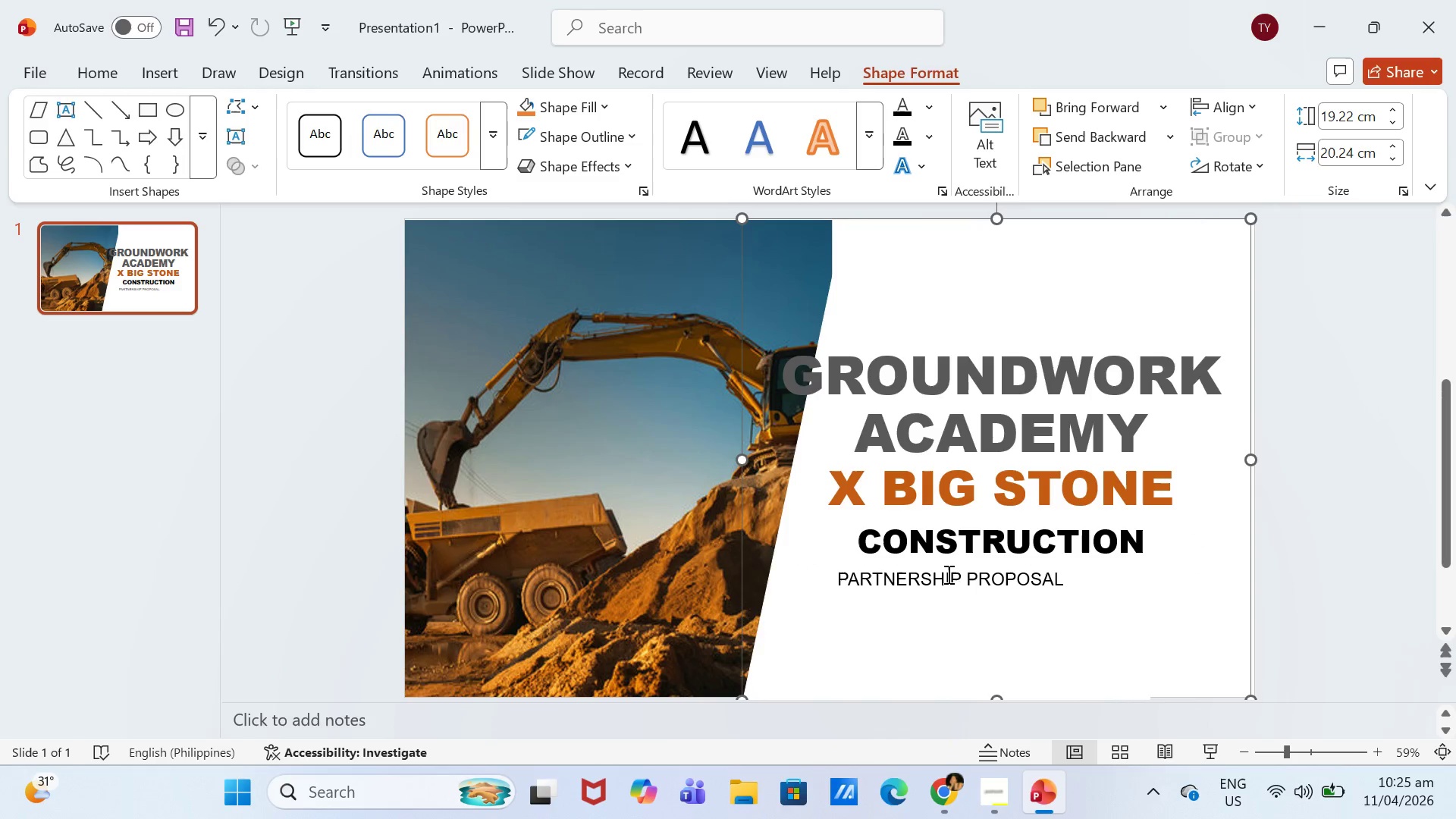 
key(Control+ControlLeft)
 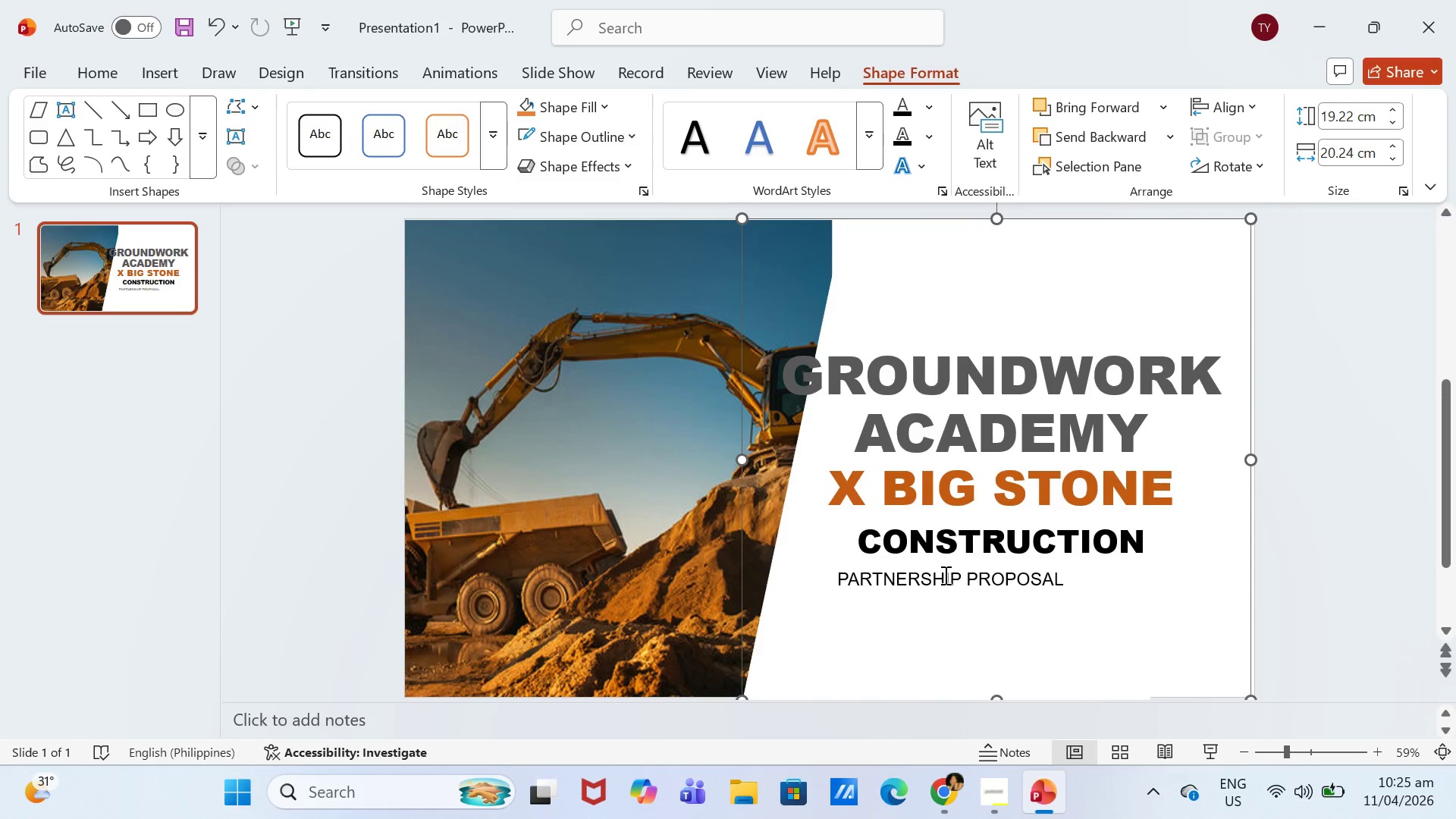 
key(Control+Z)
 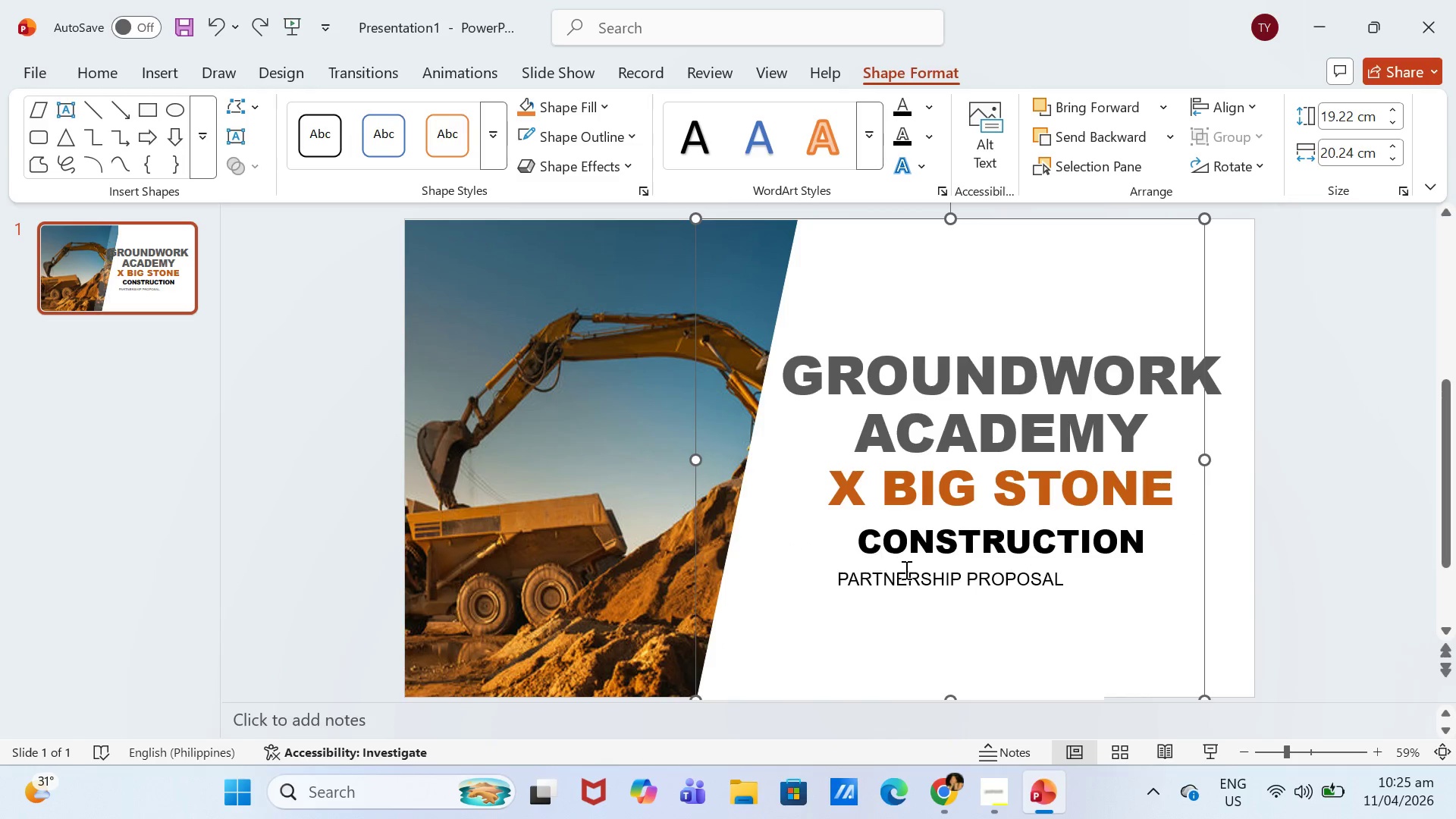 
left_click([917, 577])
 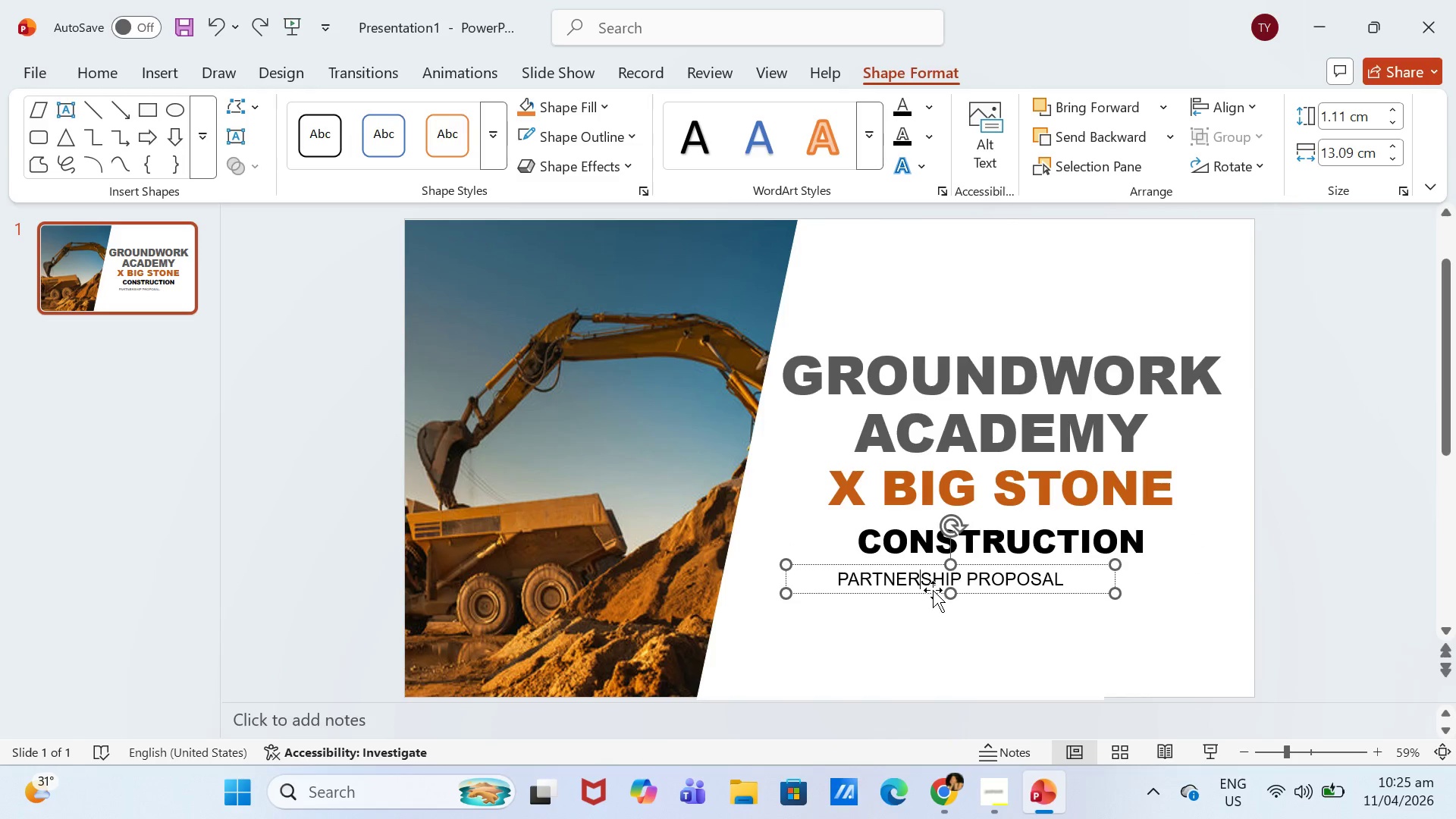 
left_click_drag(start_coordinate=[933, 590], to_coordinate=[987, 582])
 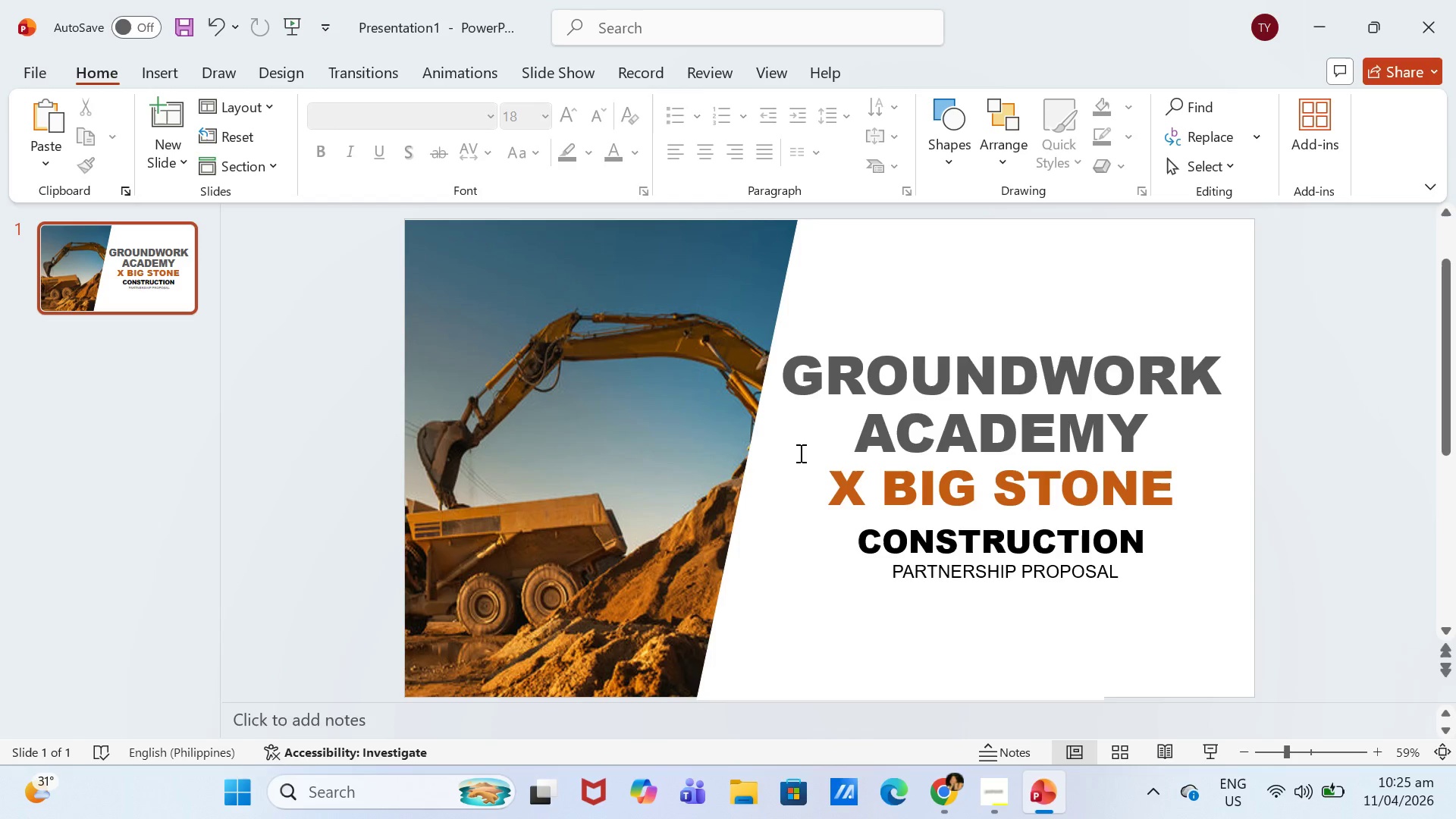 
scroll: coordinate [1330, 385], scroll_direction: down, amount: 2.0
 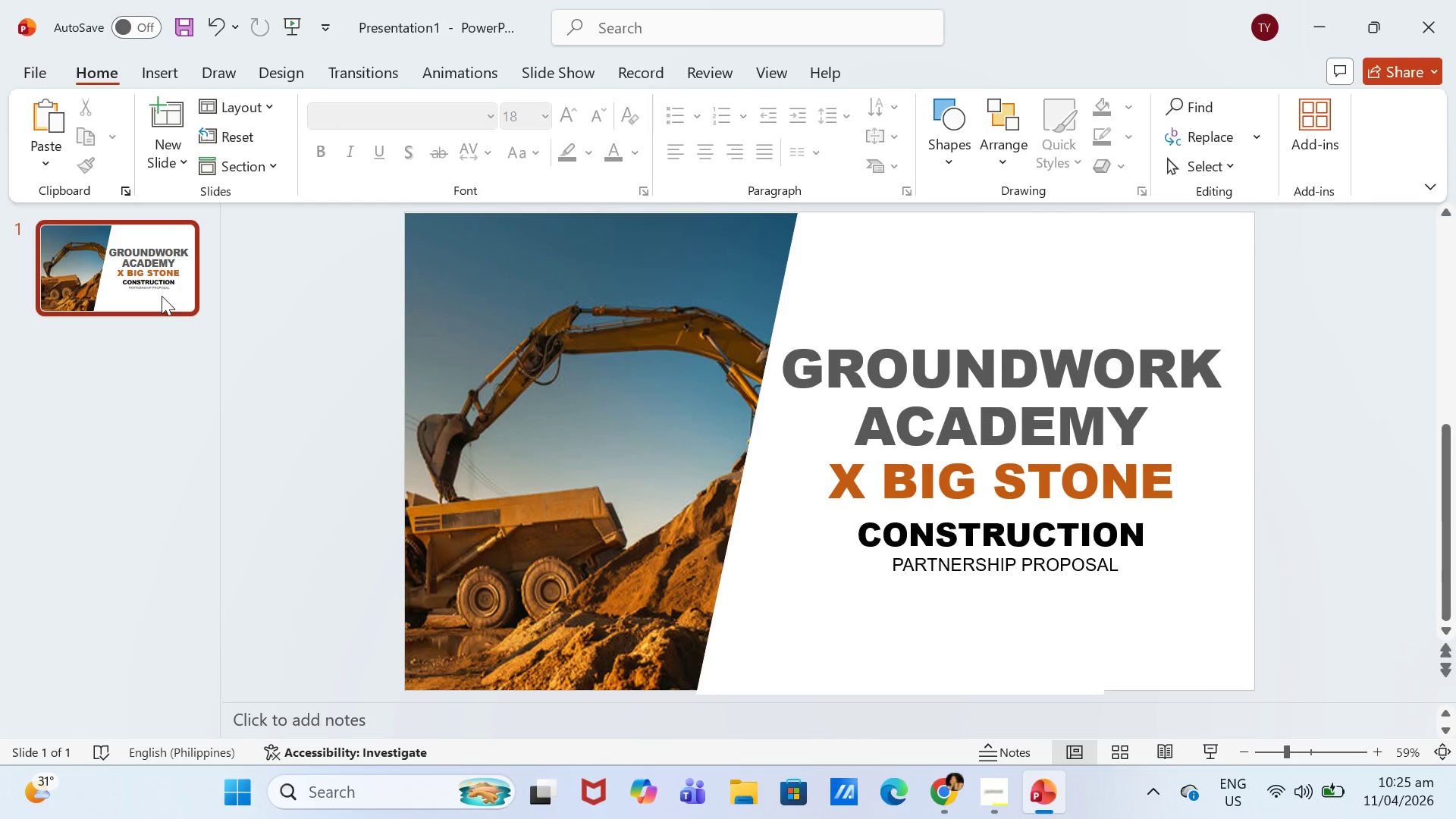 
left_click([162, 296])
 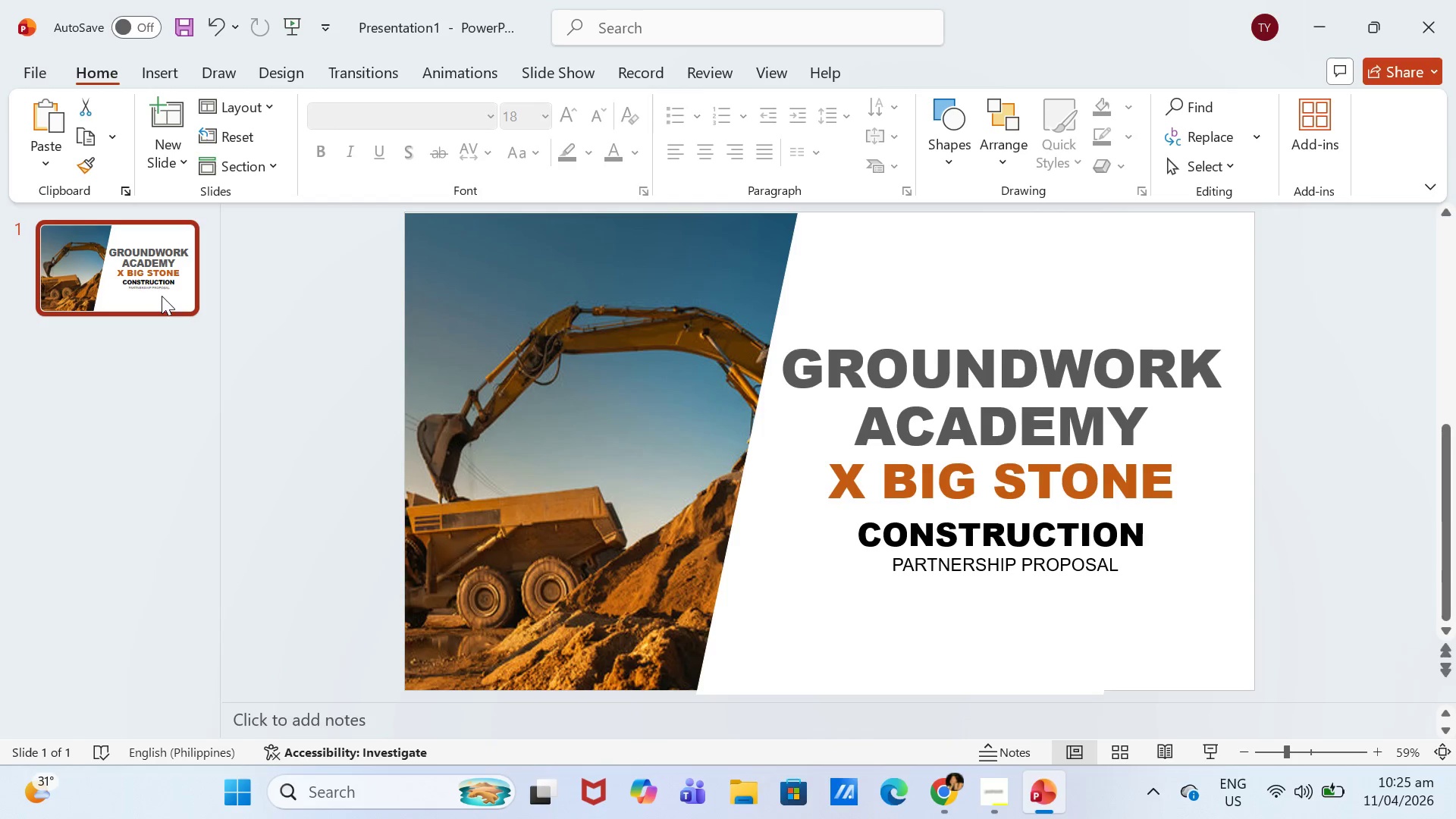 
key(Enter)
 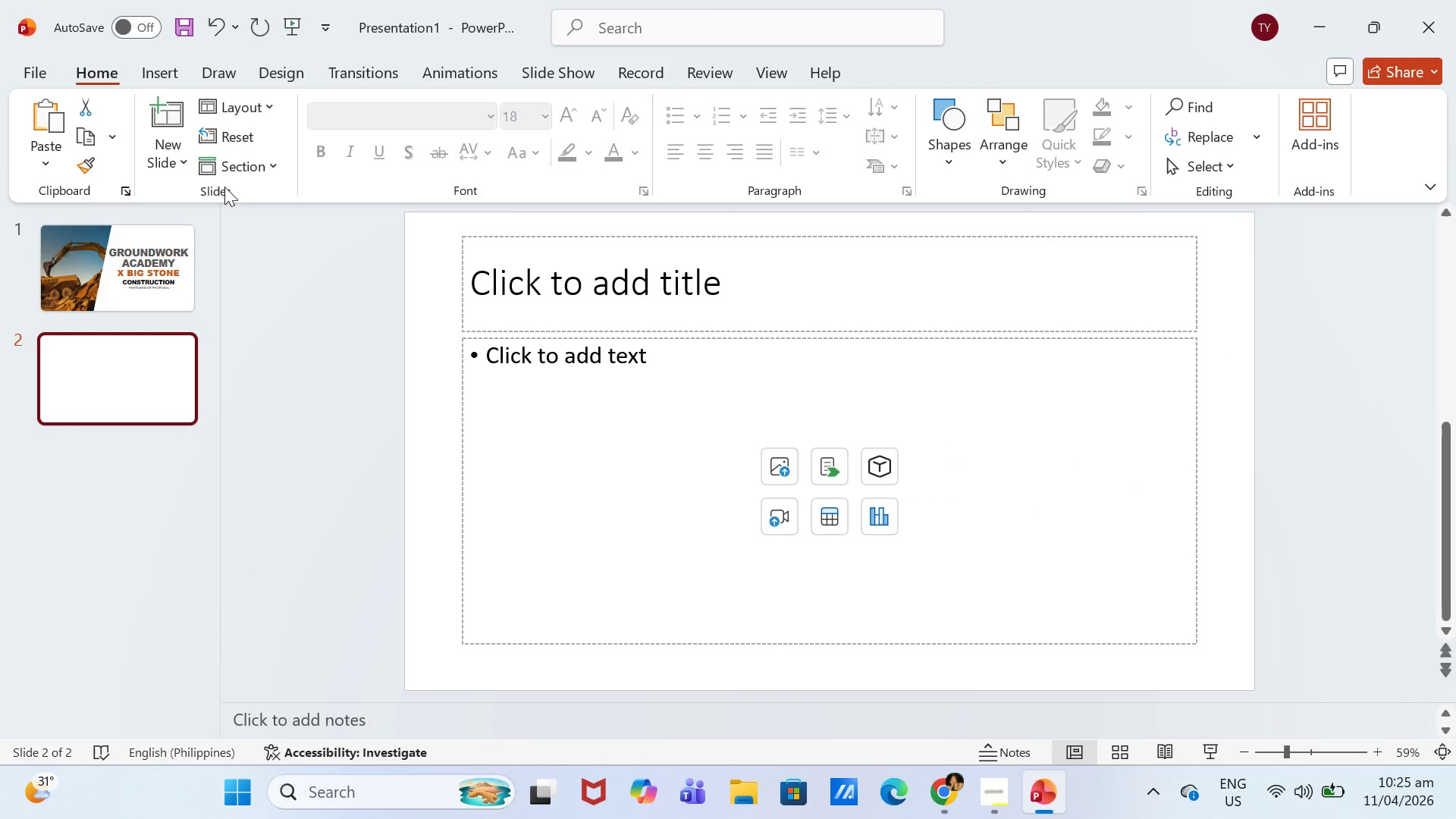 
left_click([152, 65])
 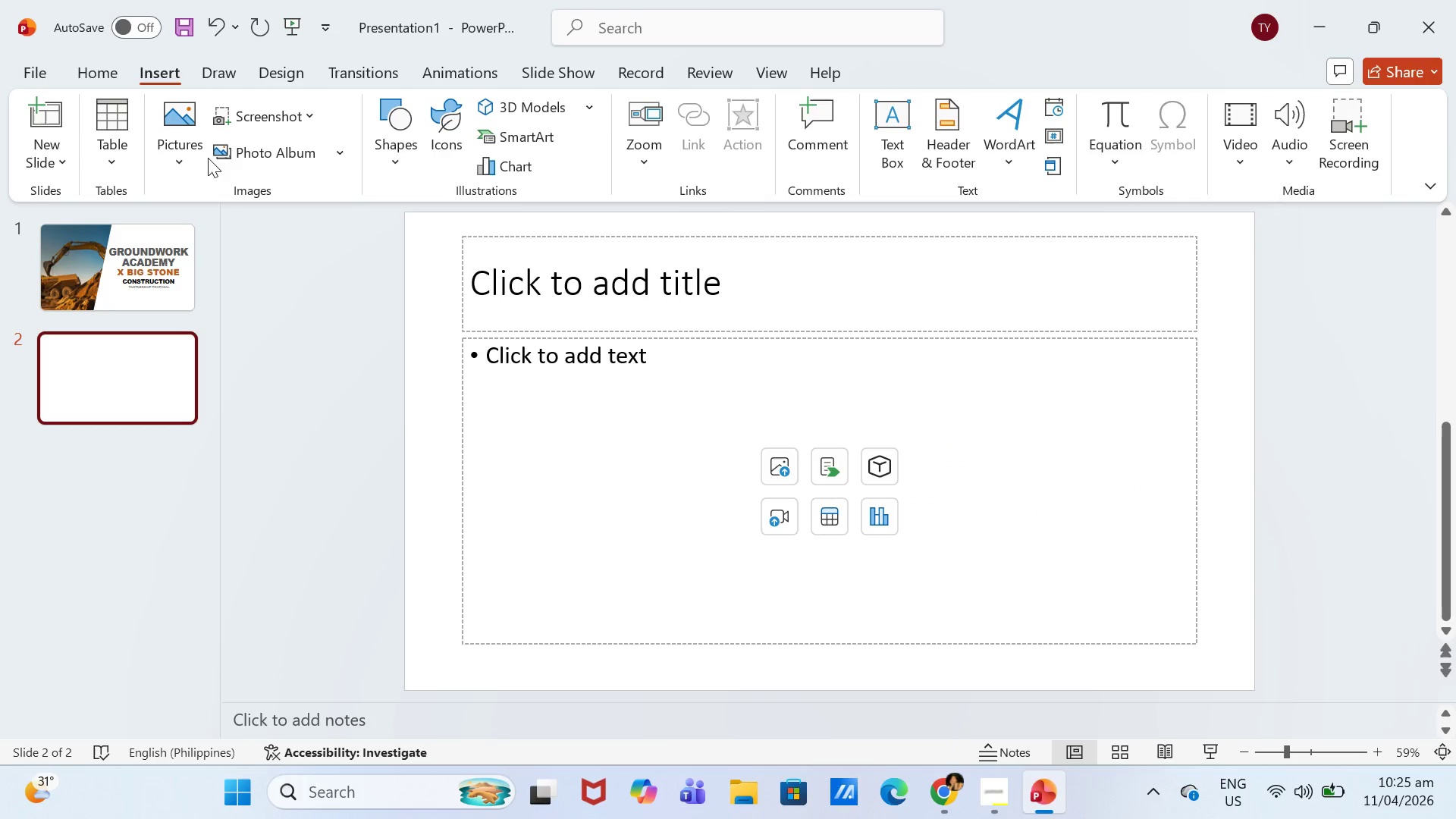 
left_click([171, 162])
 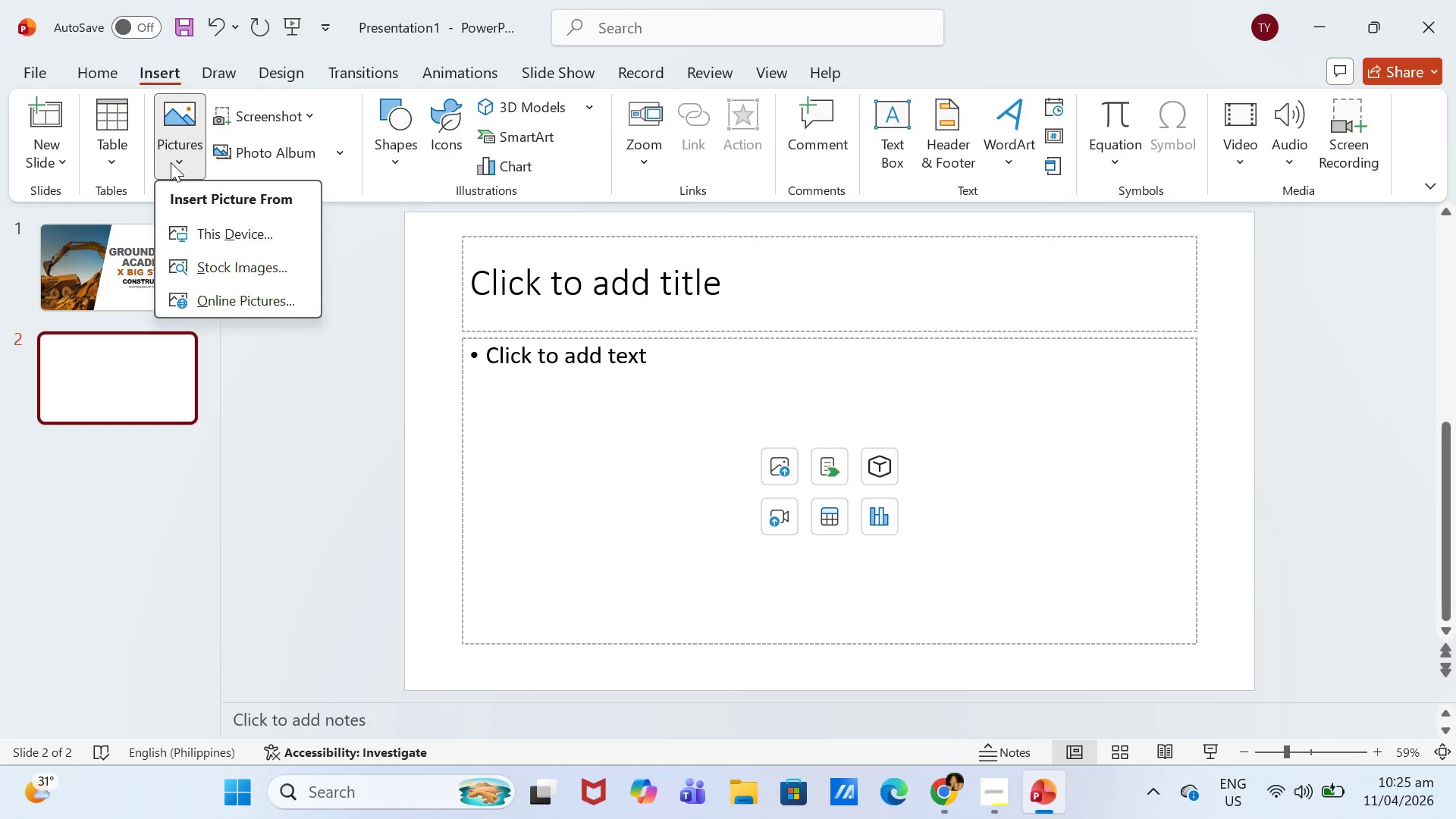 
left_click([171, 162])
 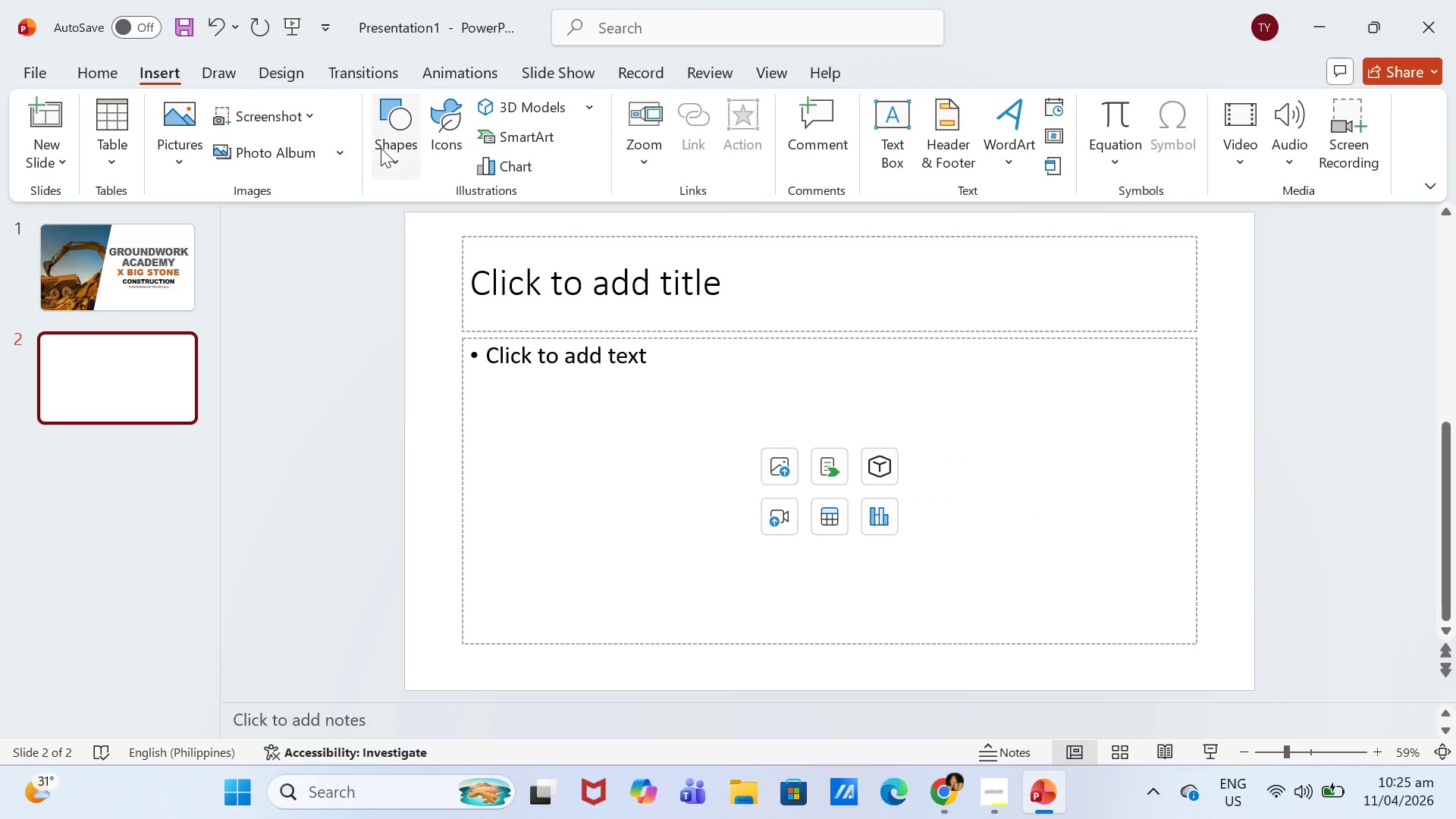 
left_click([391, 170])
 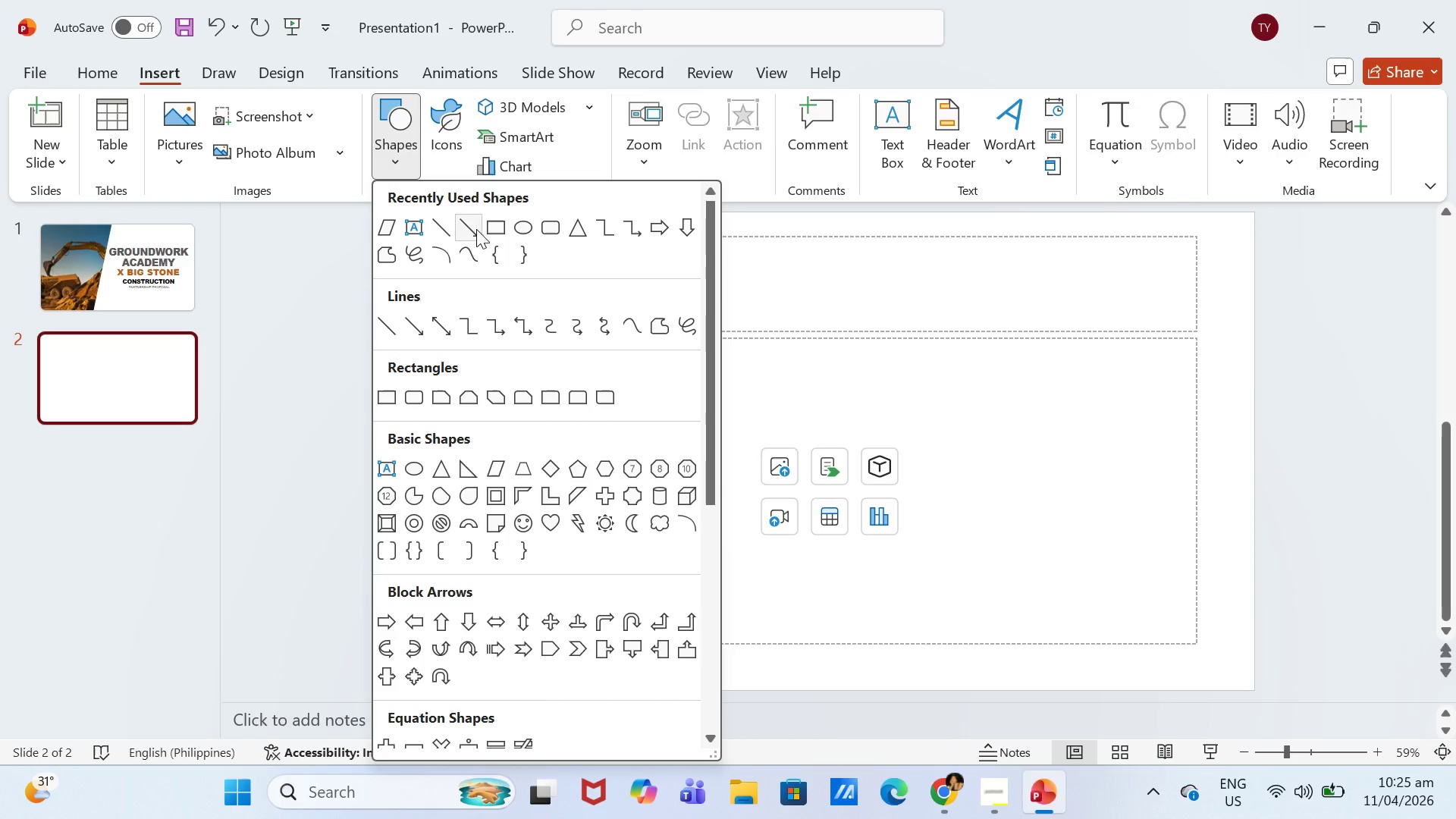 
left_click([499, 229])
 